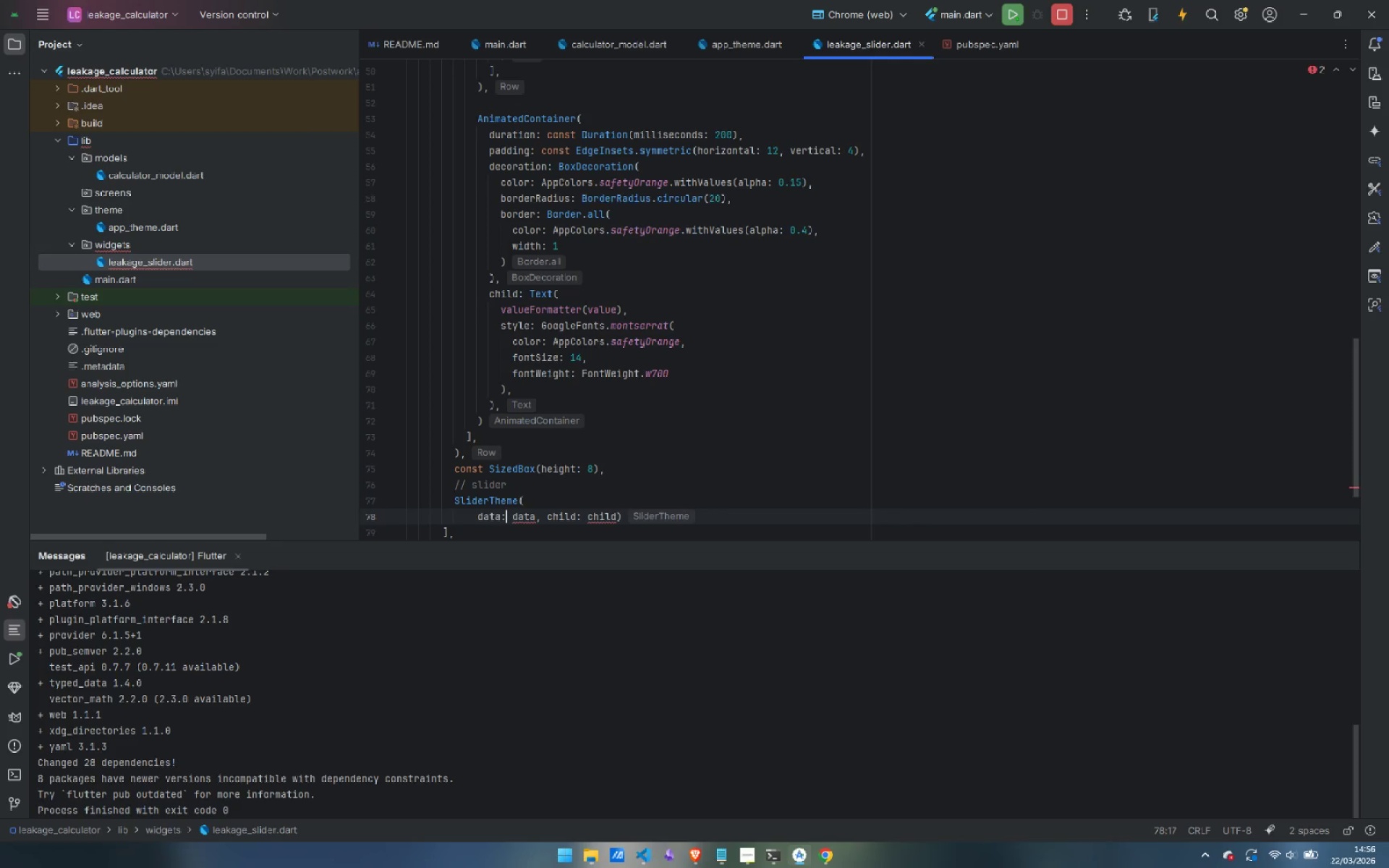 
key(Control+ArrowRight)
 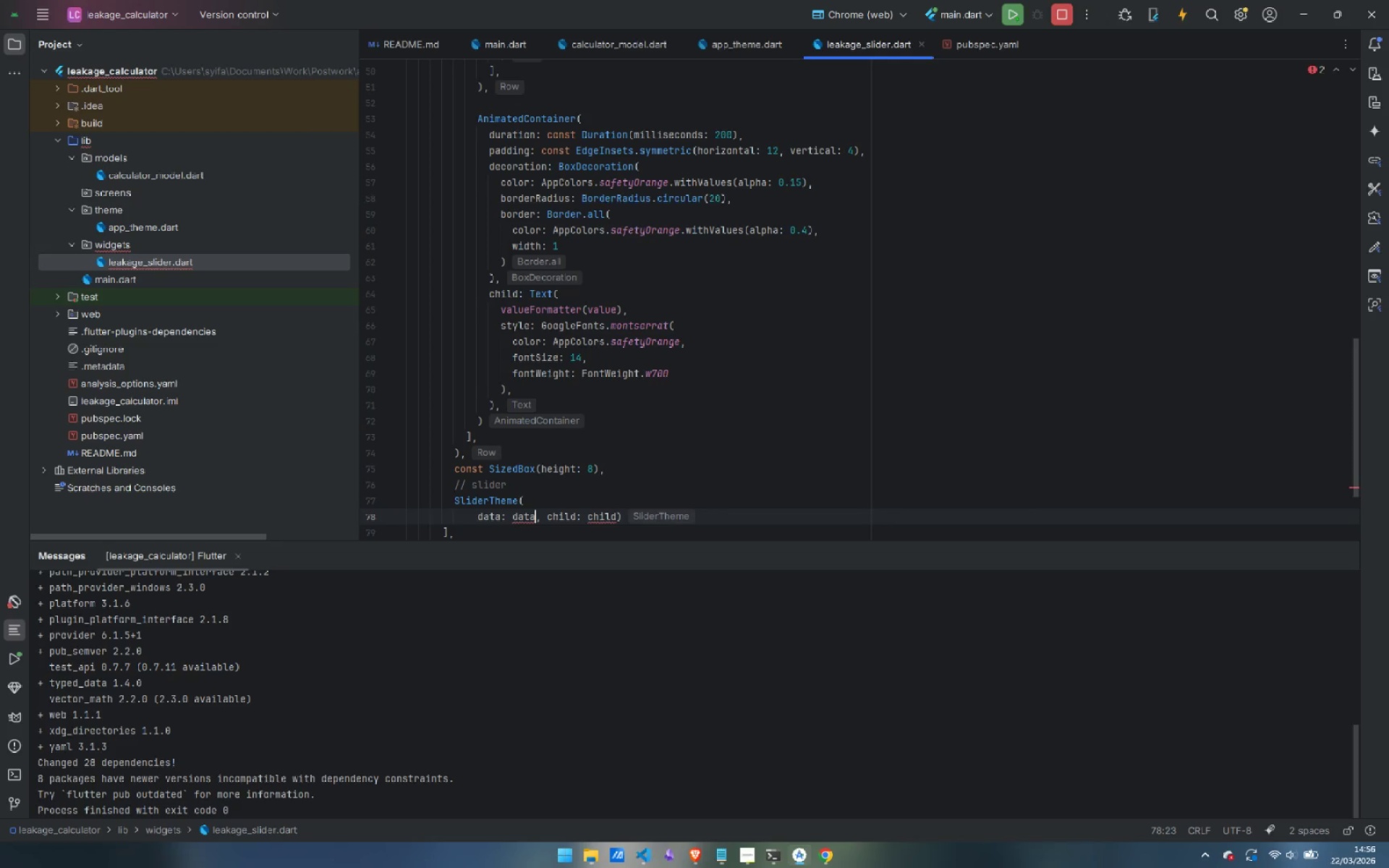 
key(Control+ArrowRight)
 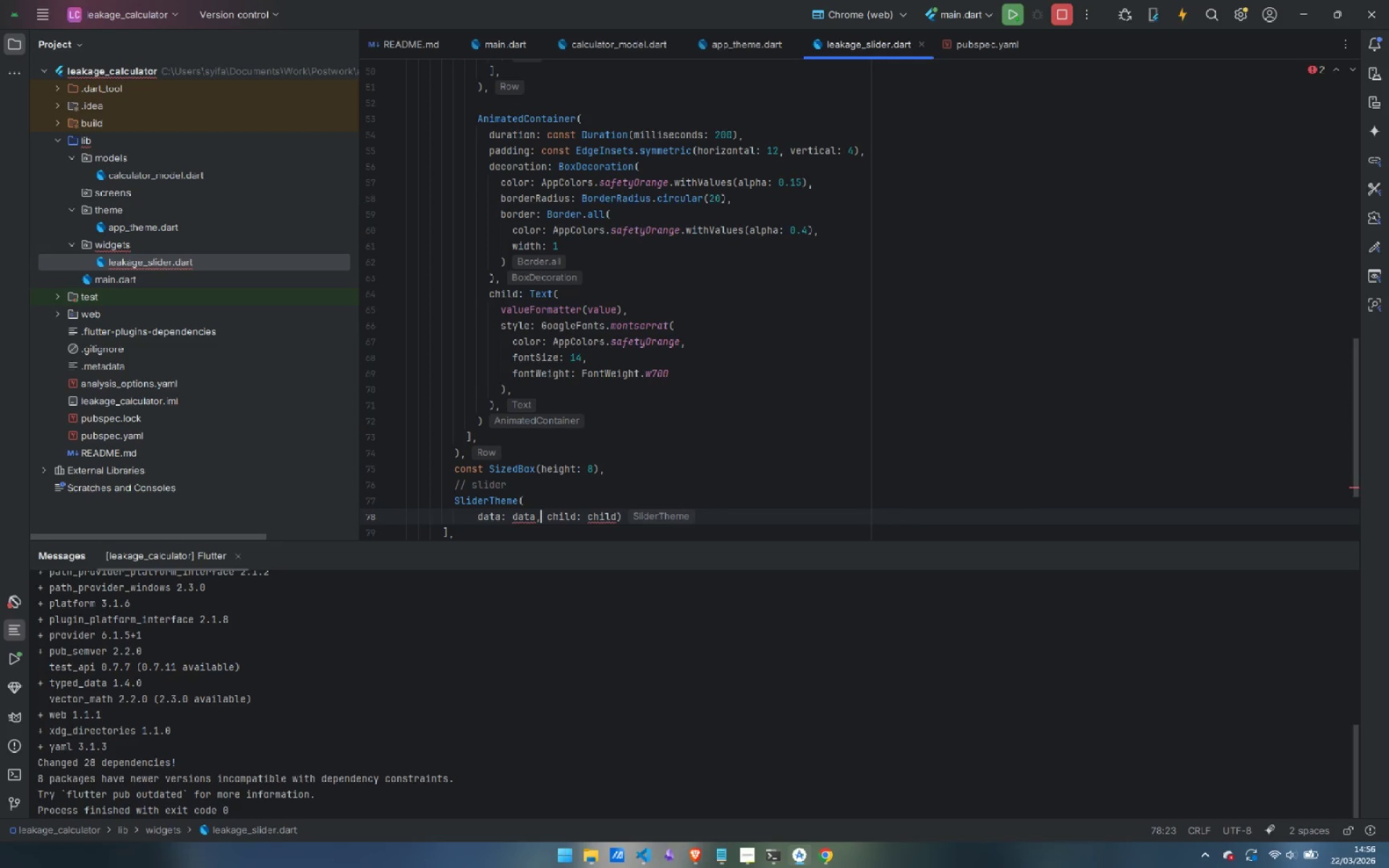 
key(Control+ArrowRight)
 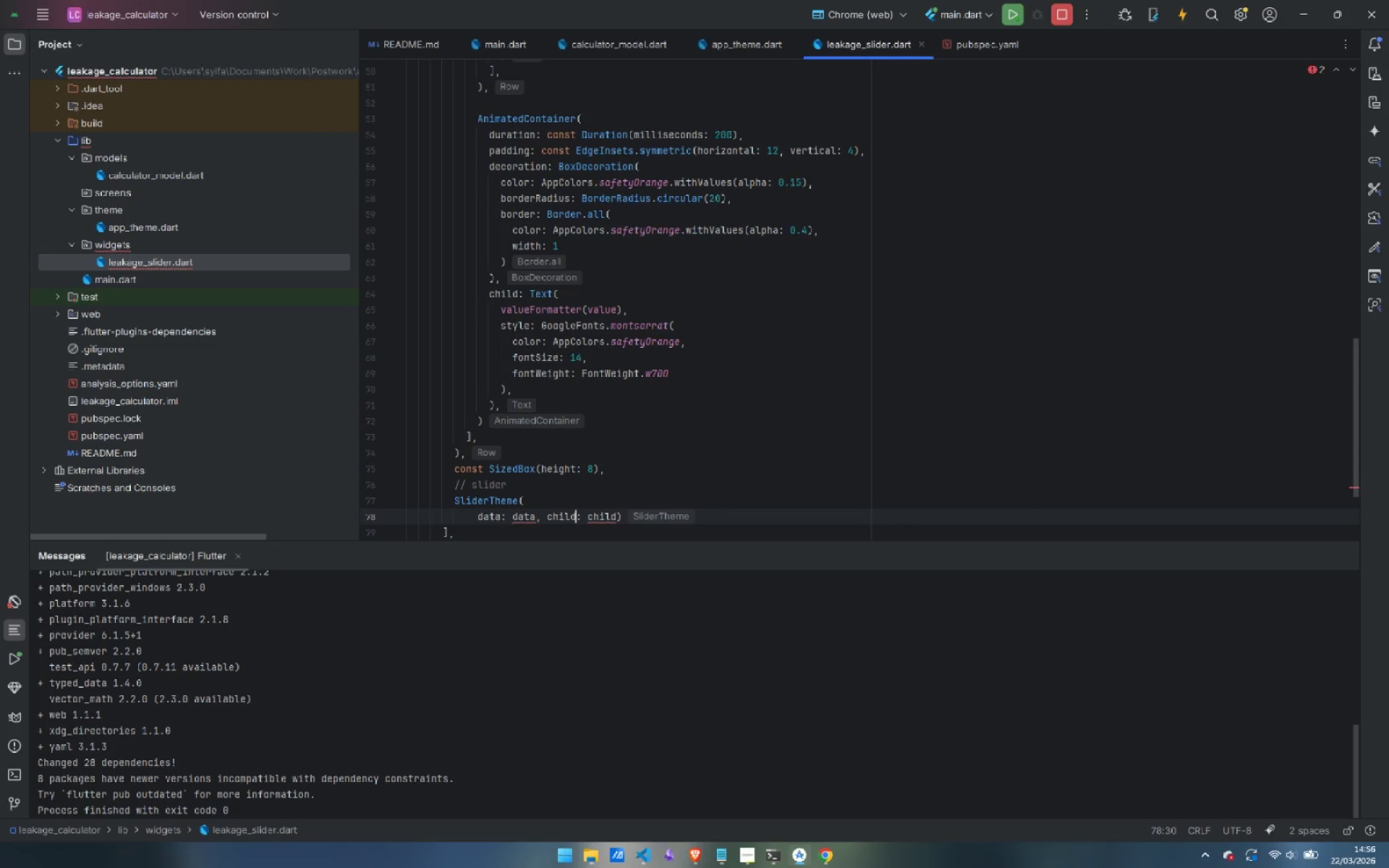 
key(Control+ArrowRight)
 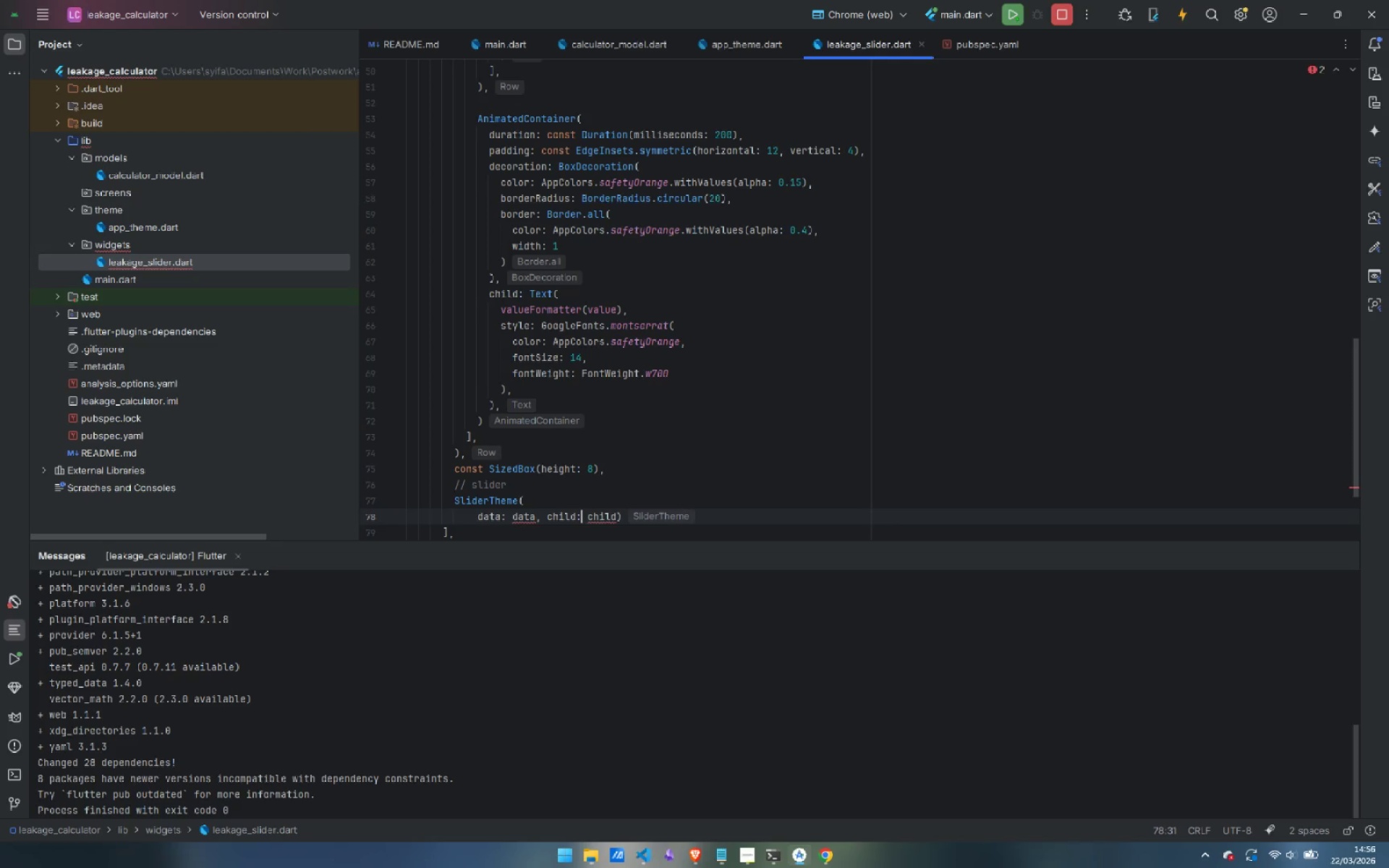 
key(Control+ArrowRight)
 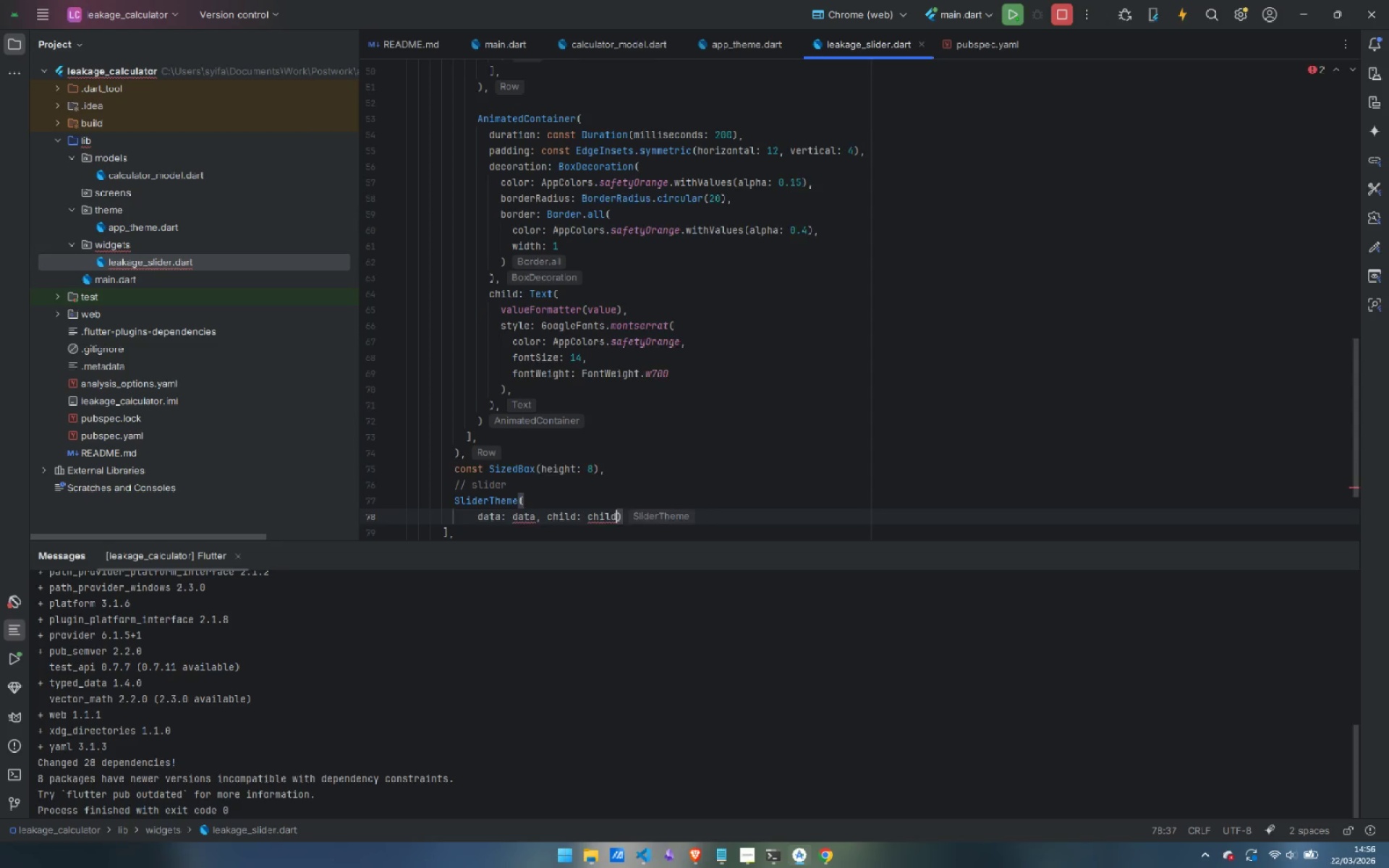 
key(Enter)
 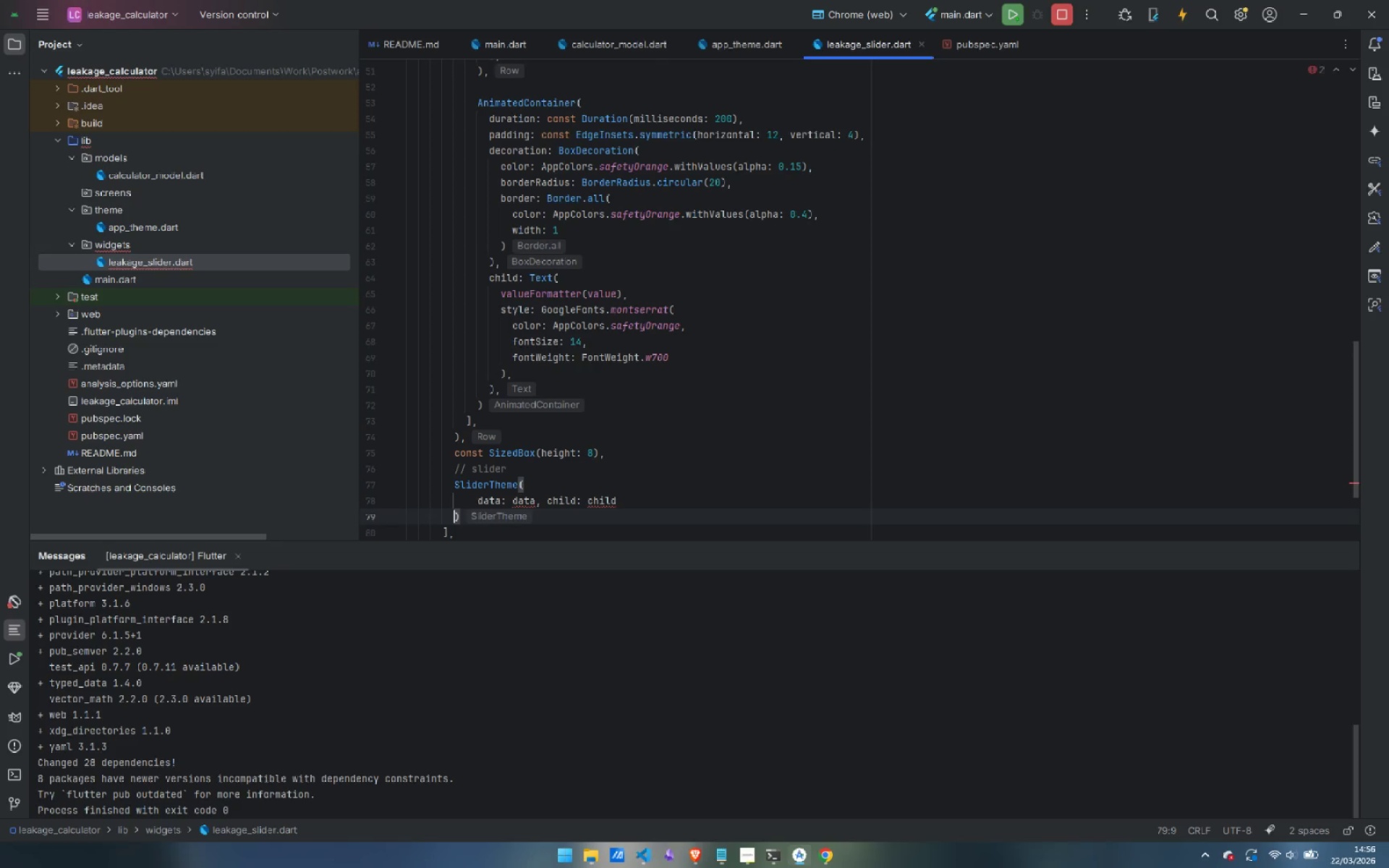 
key(ArrowUp)
 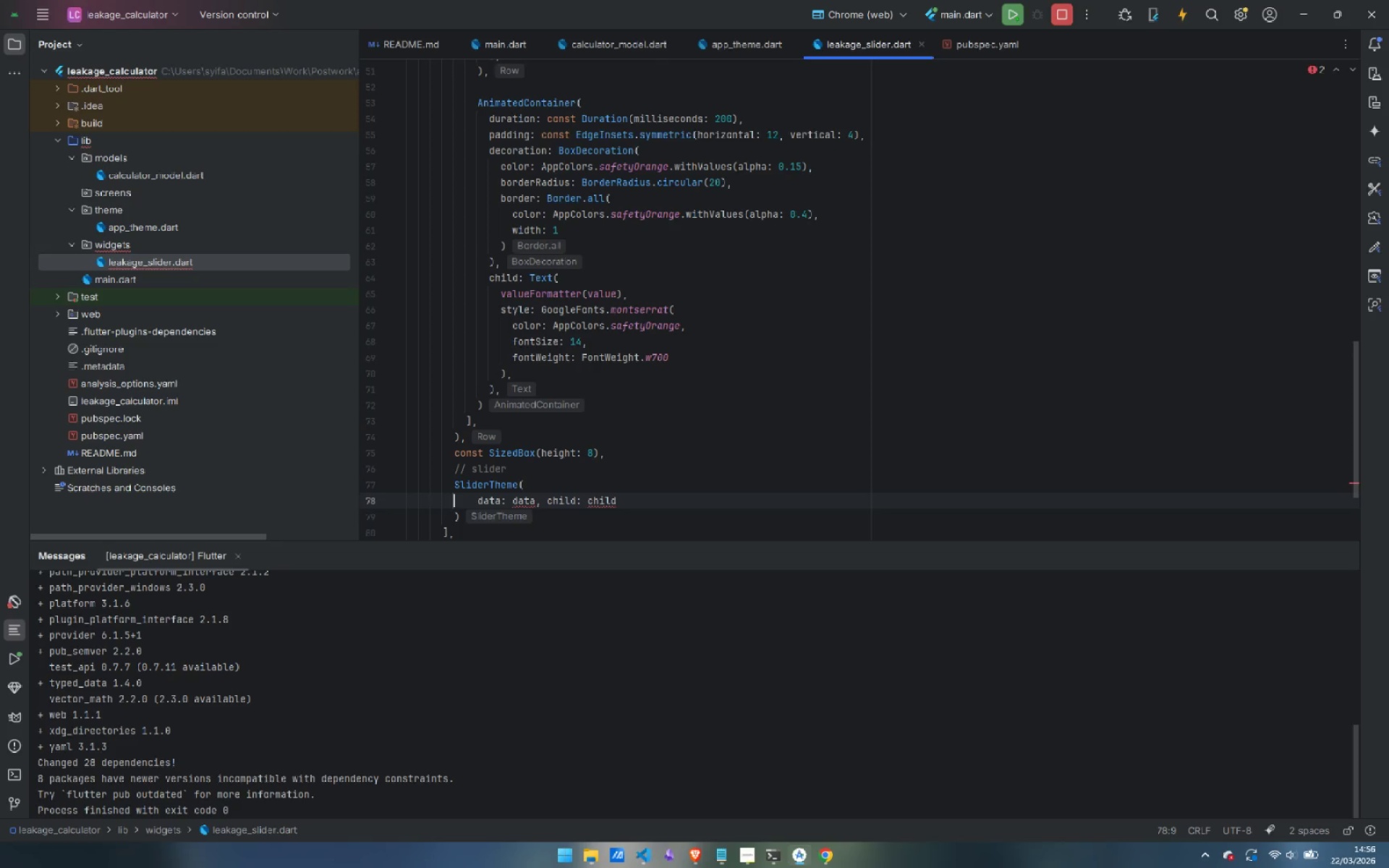 
key(Control+ArrowRight)
 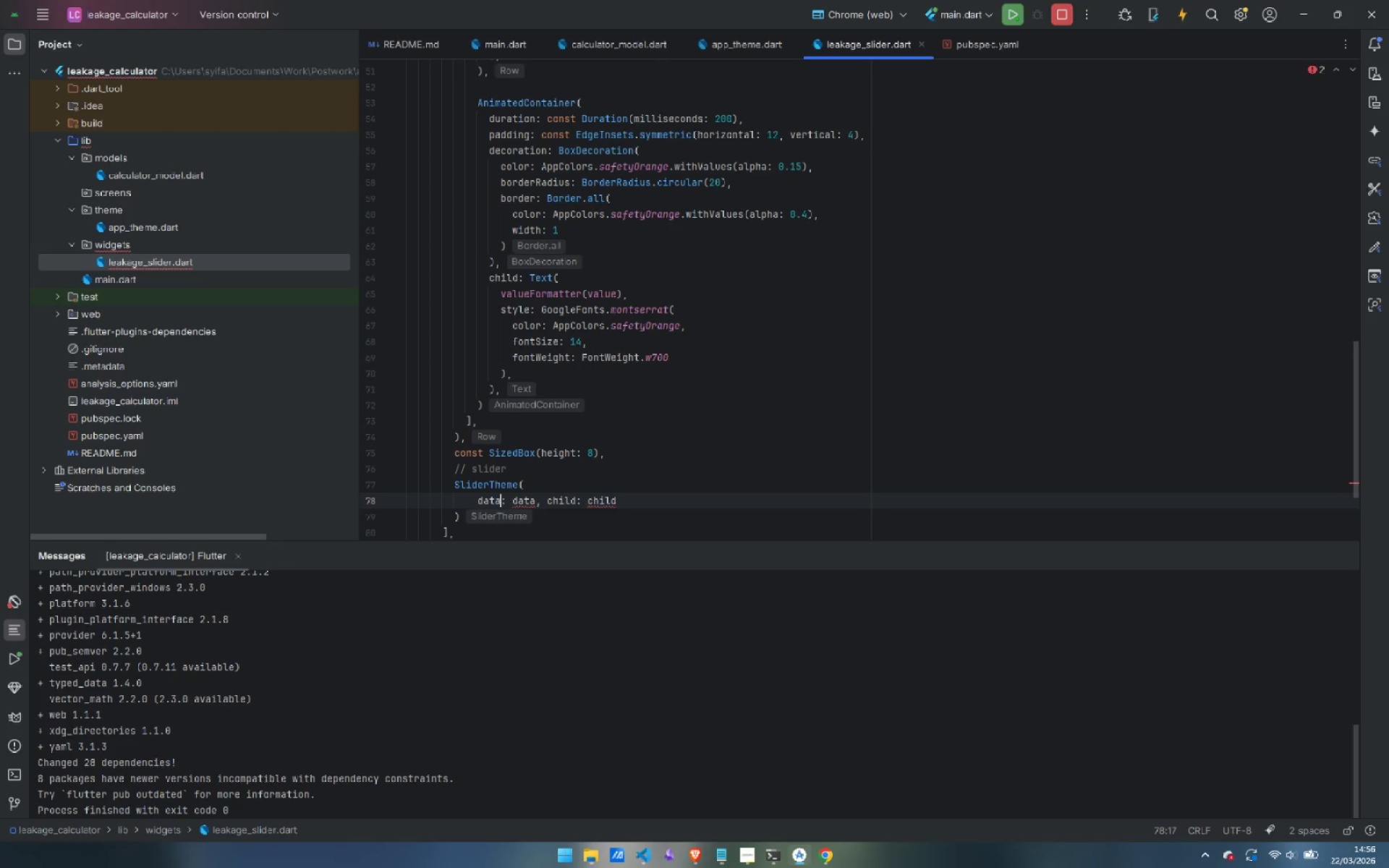 
key(Control+ArrowLeft)
 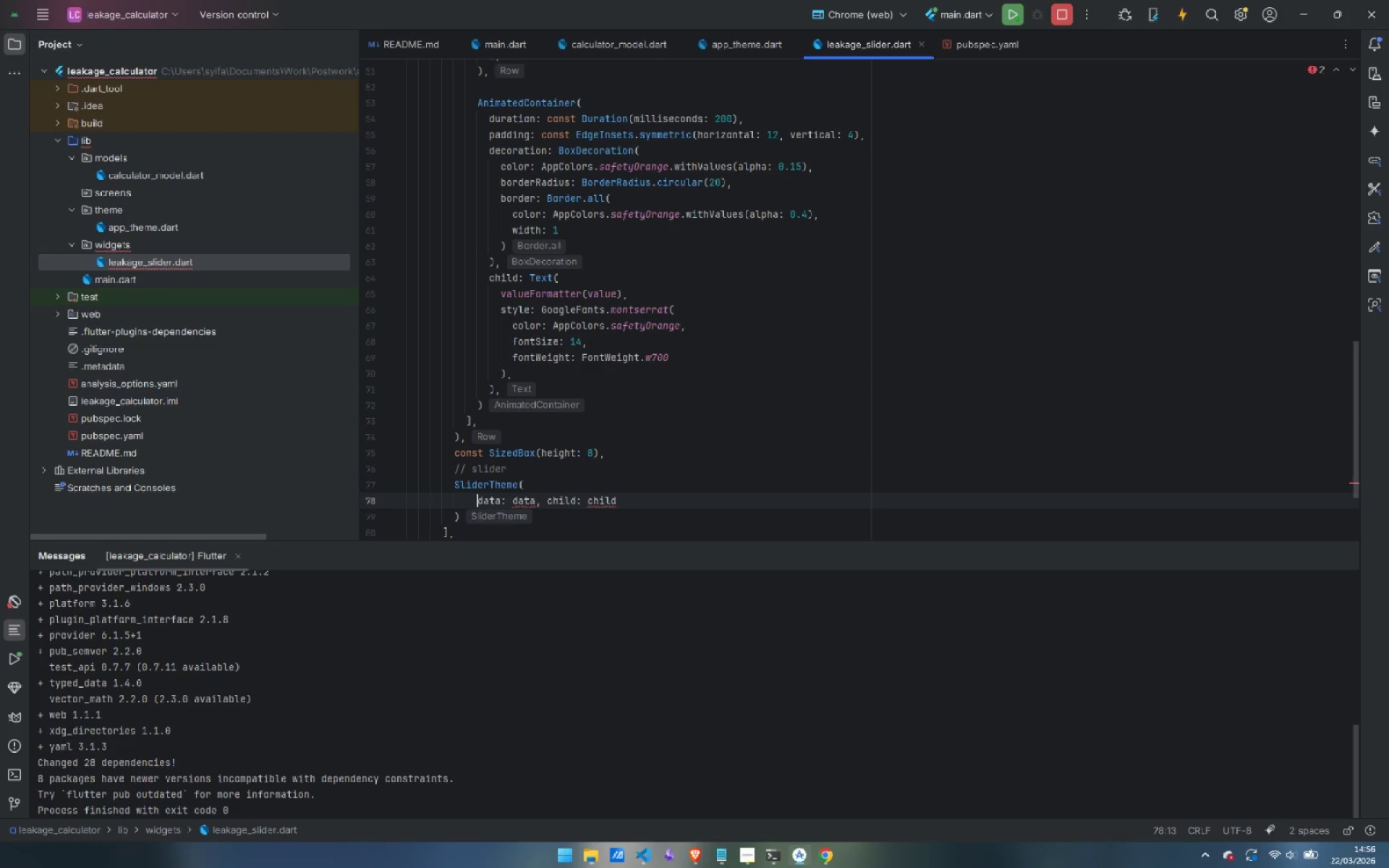 
key(Backspace)
 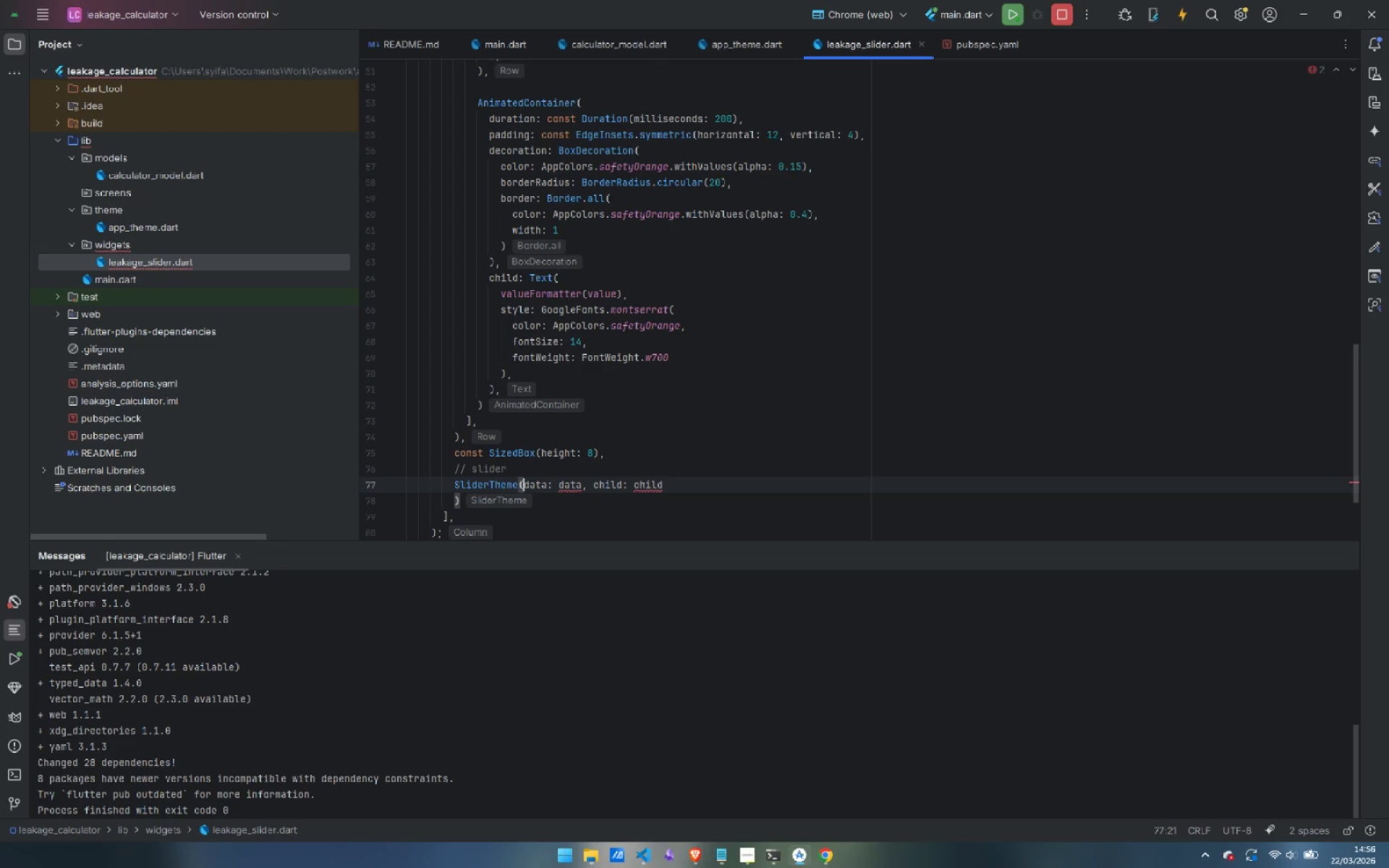 
key(Enter)
 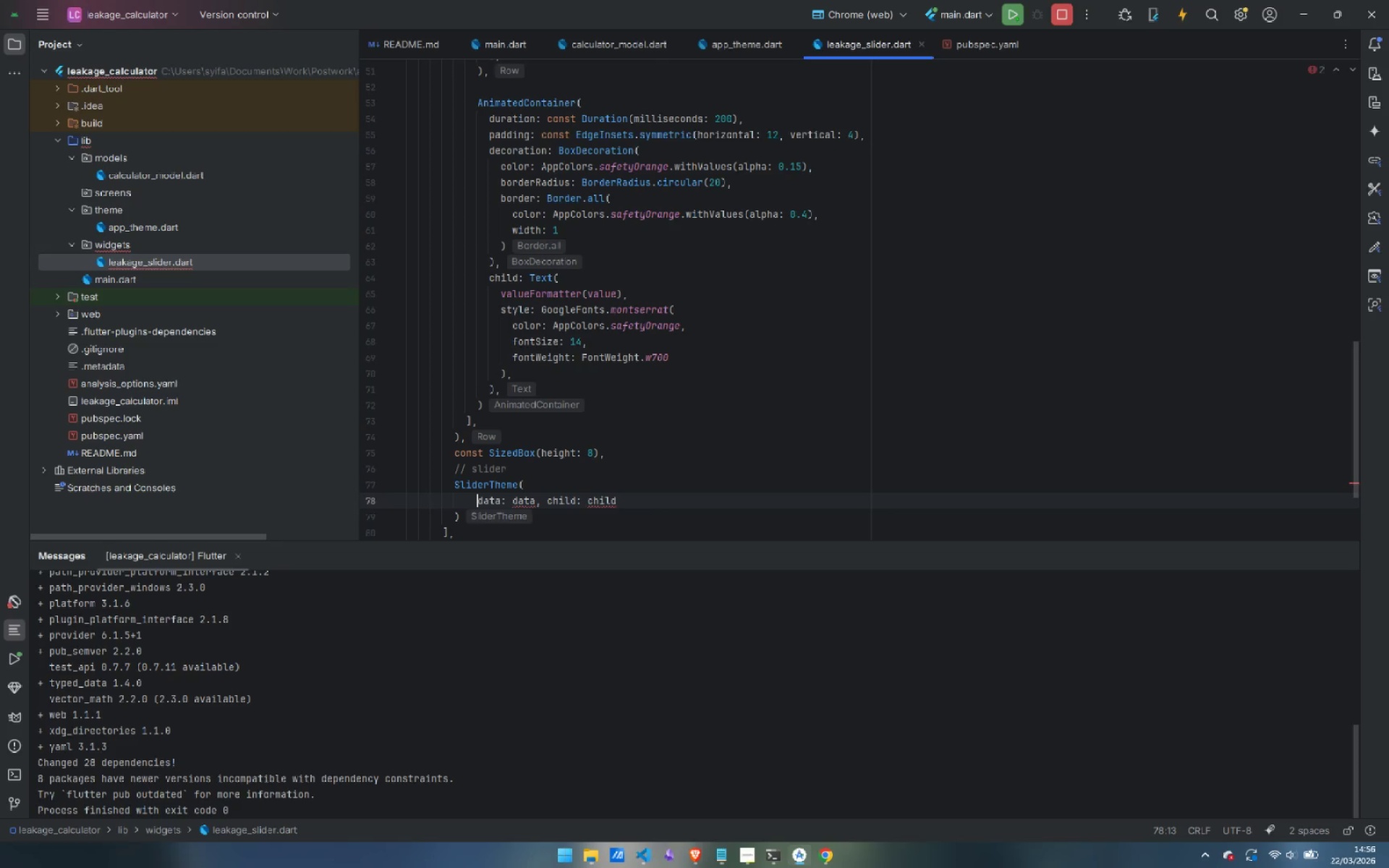 
key(Control+ArrowRight)
 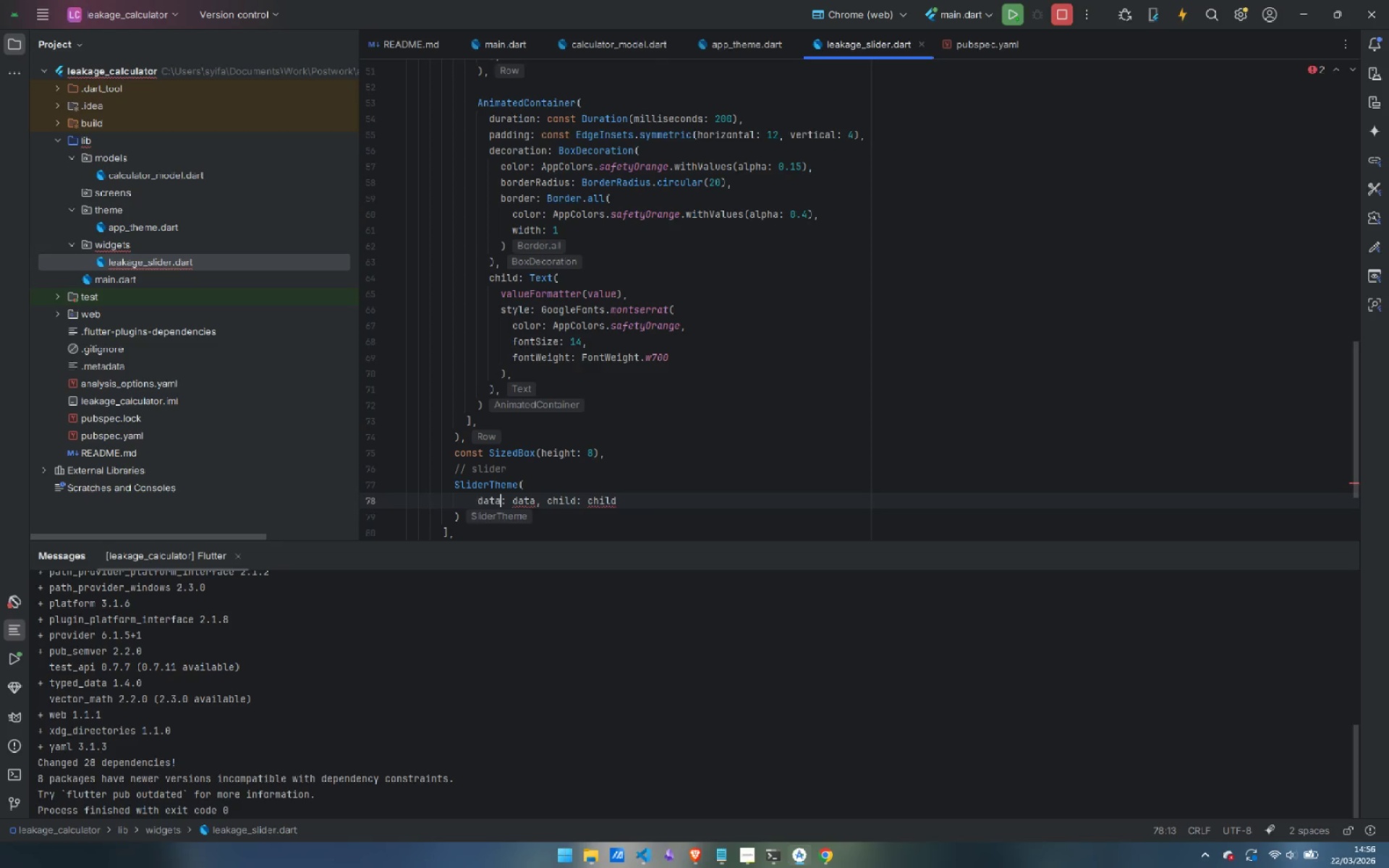 
key(Control+ArrowRight)
 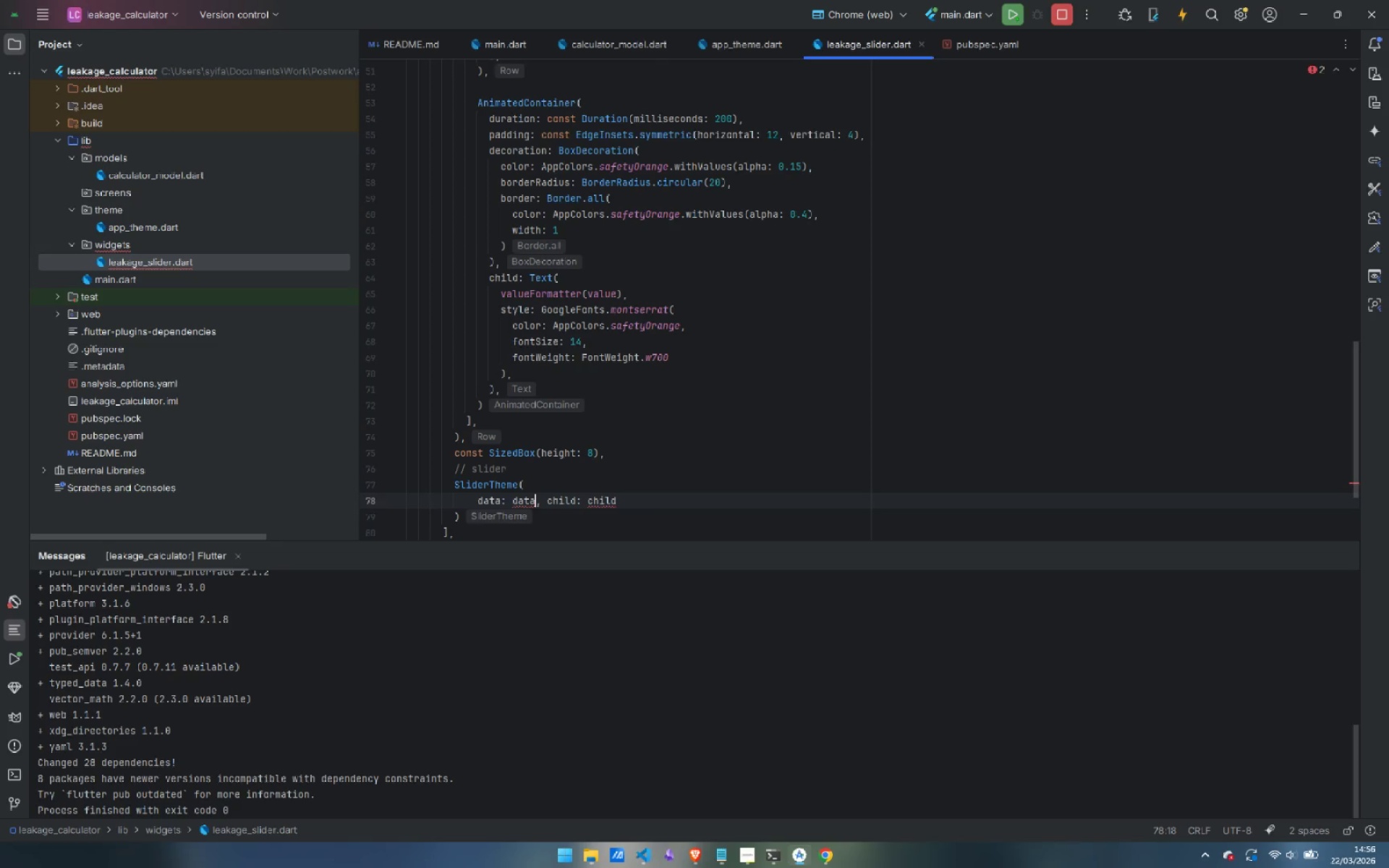 
key(Control+ArrowRight)
 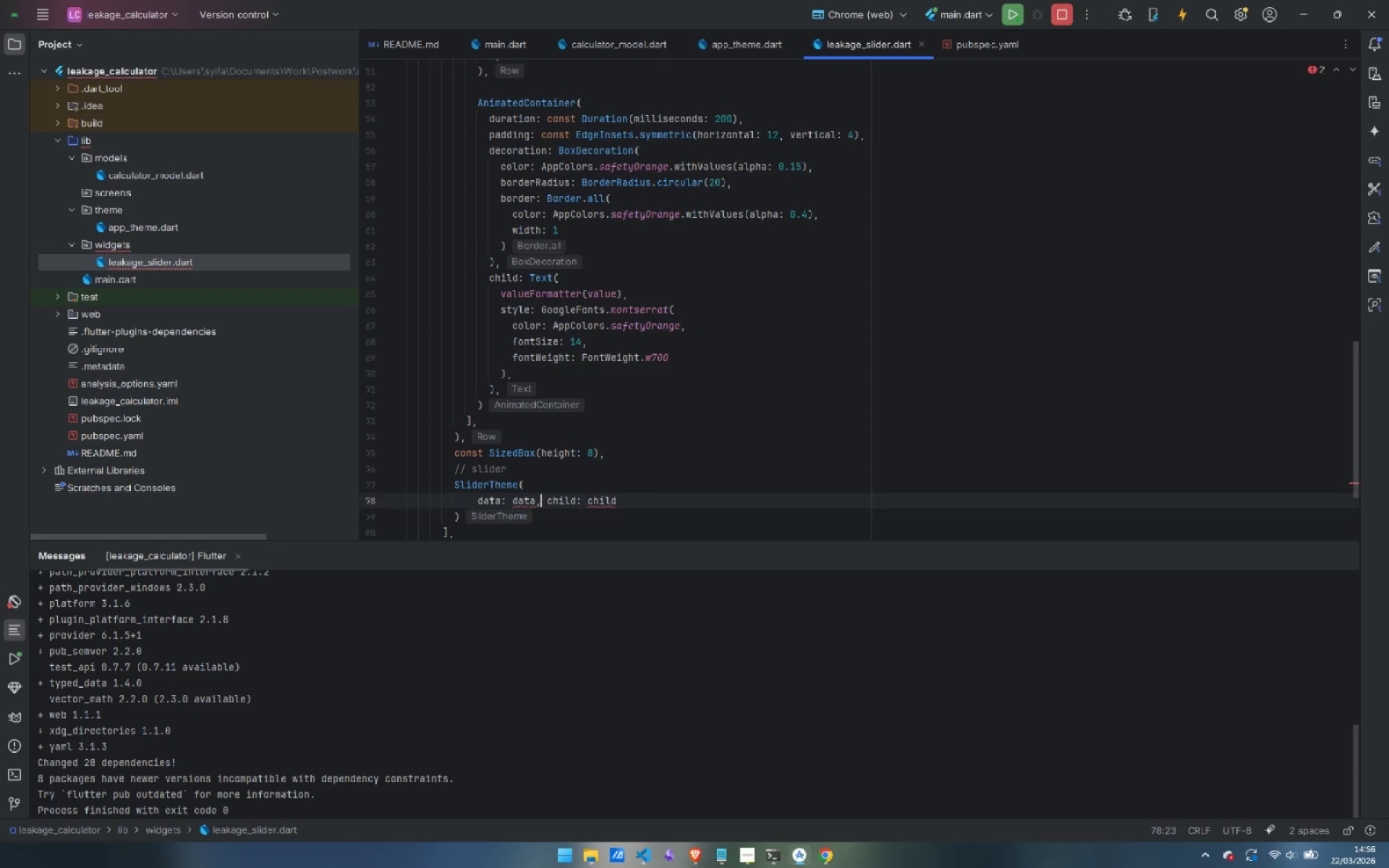 
key(Control+ArrowRight)
 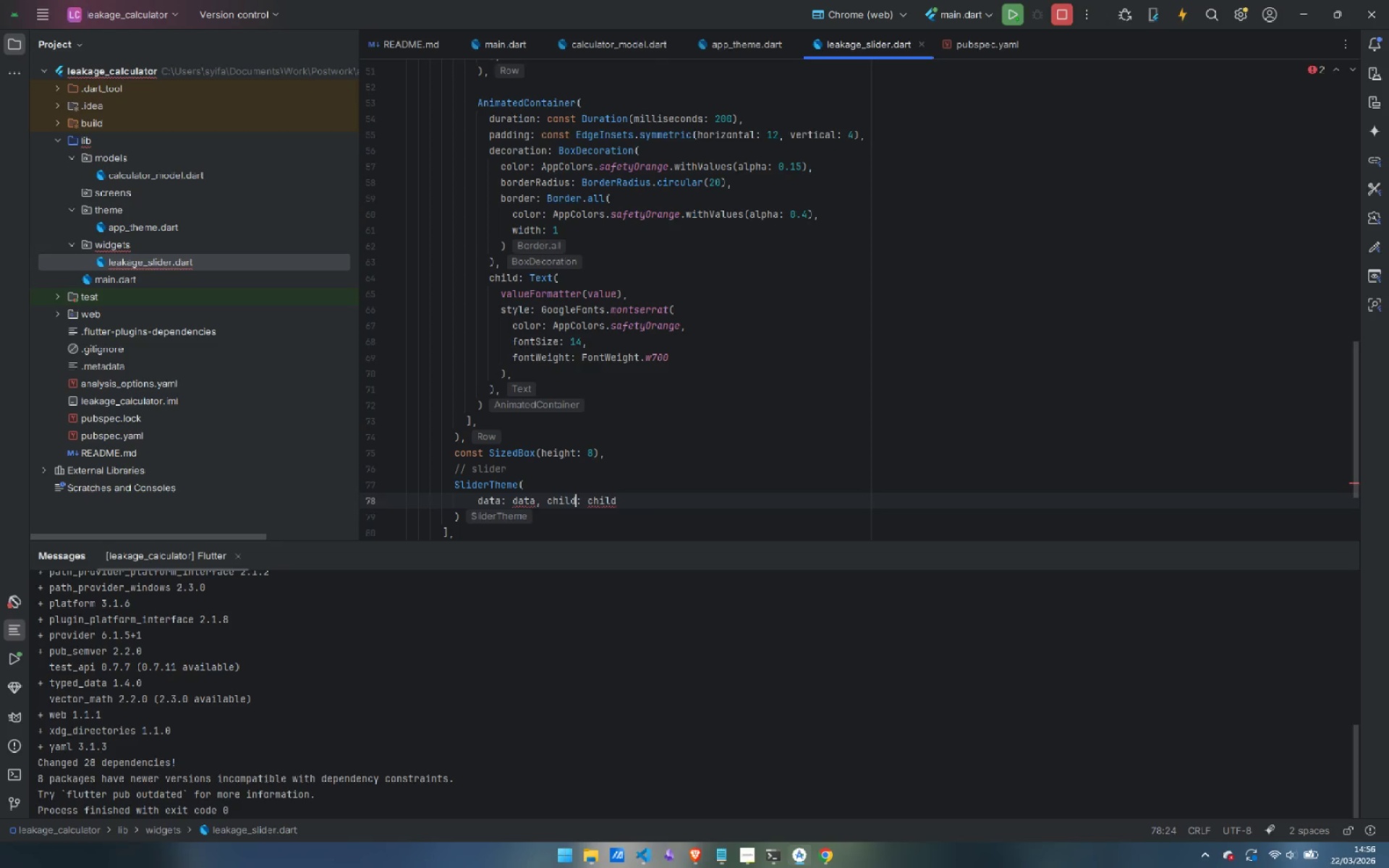 
key(Control+ArrowRight)
 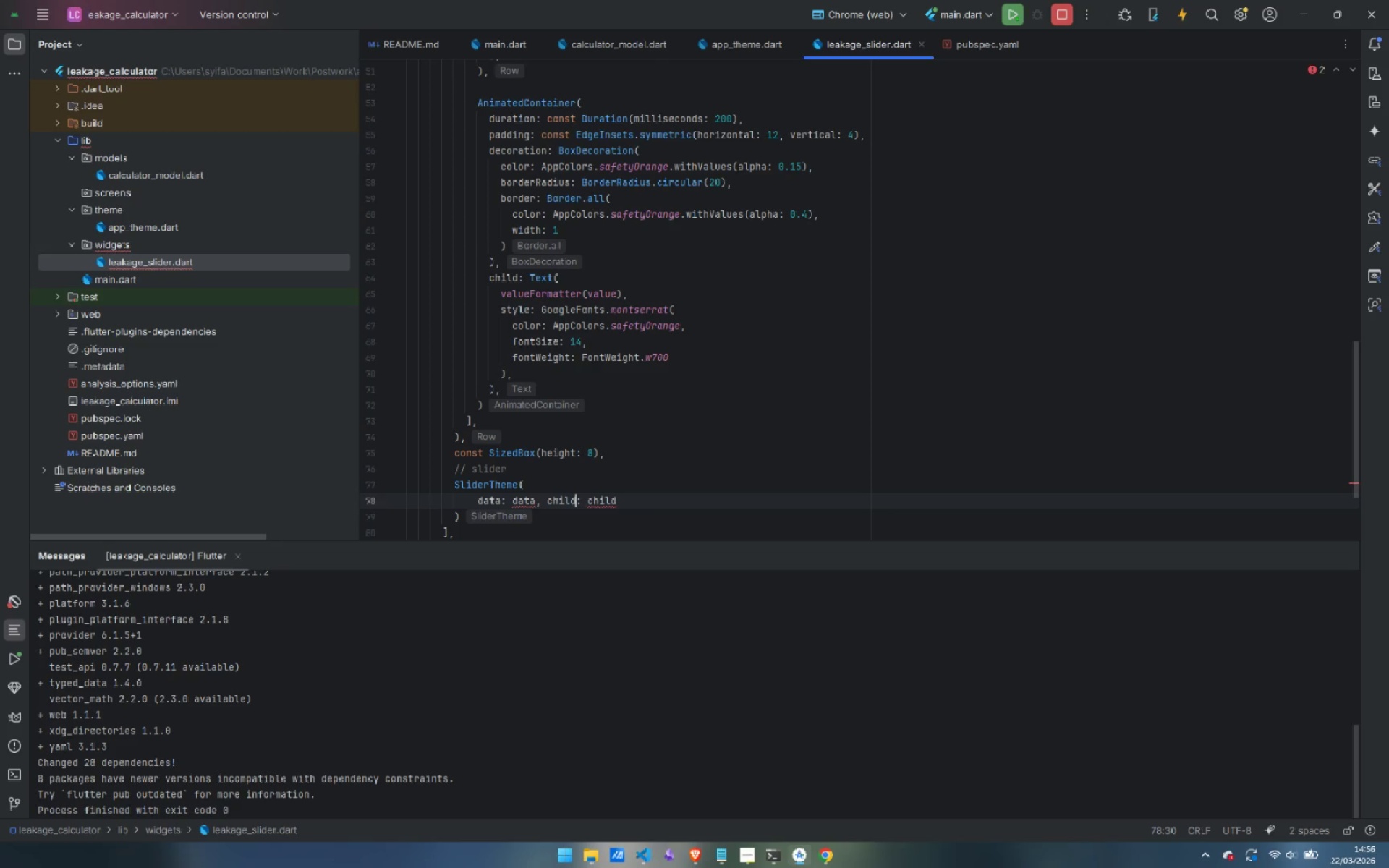 
key(ArrowLeft)
 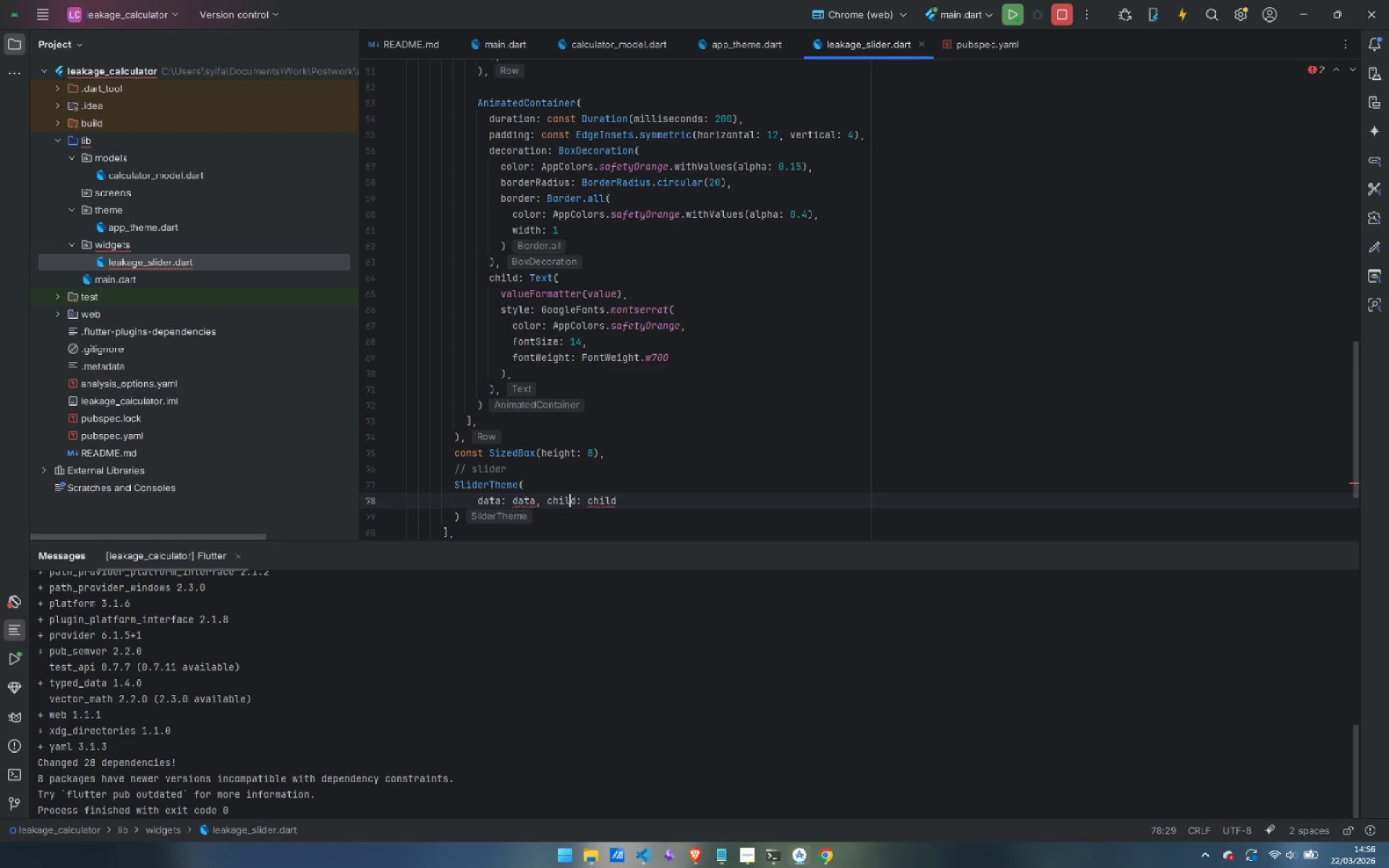 
key(Control+ControlLeft)
 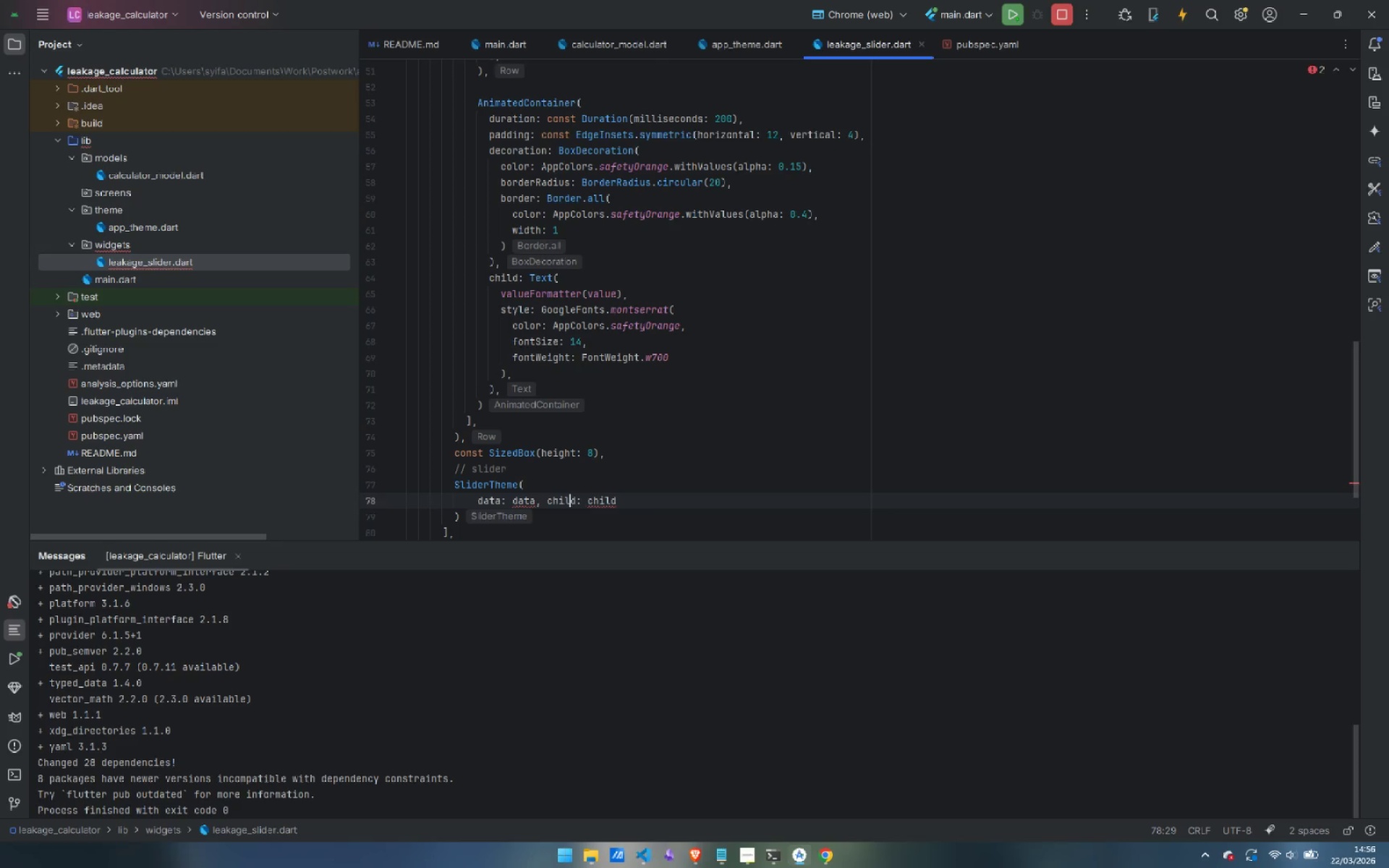 
key(Control+ArrowLeft)
 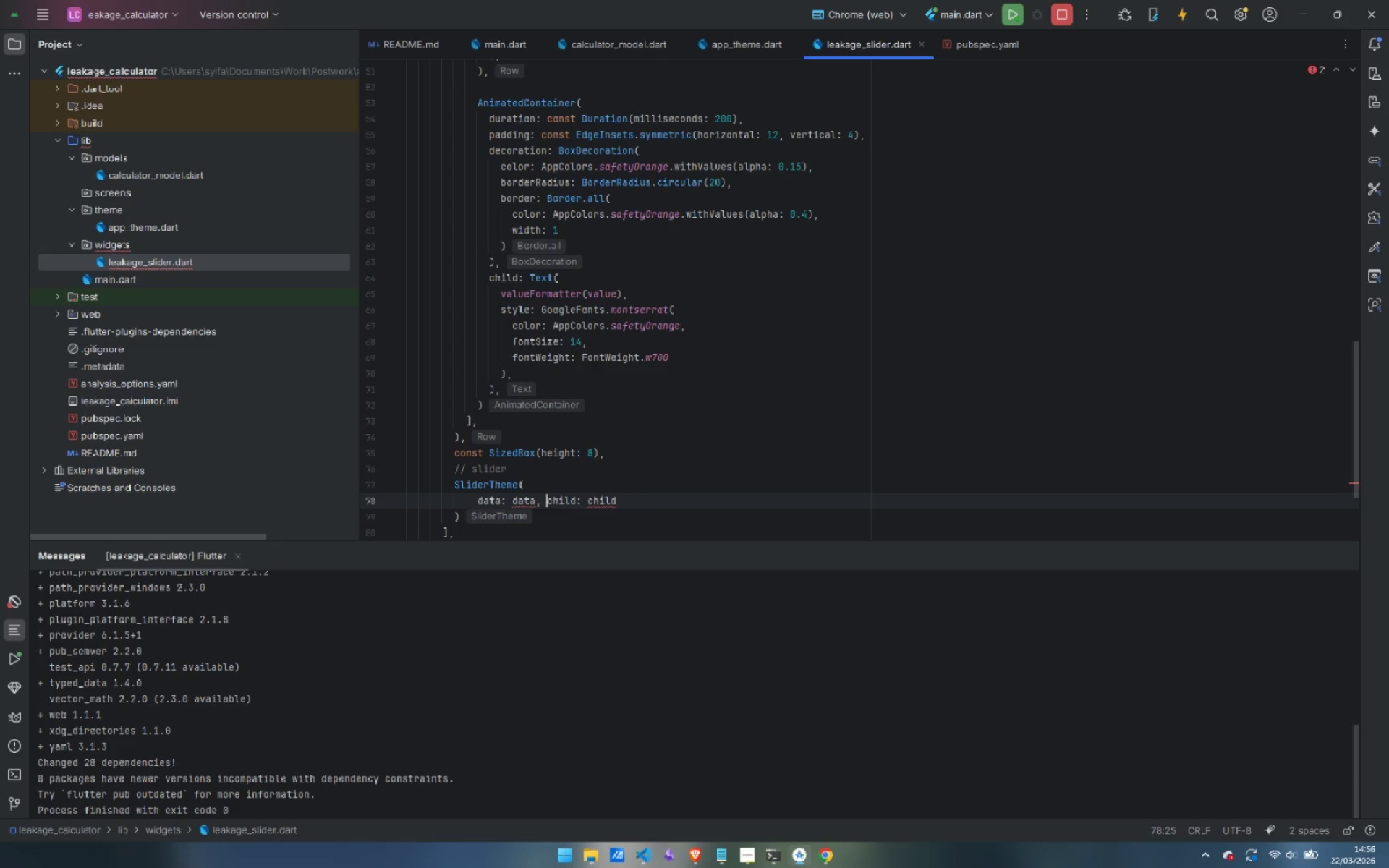 
key(ArrowLeft)
 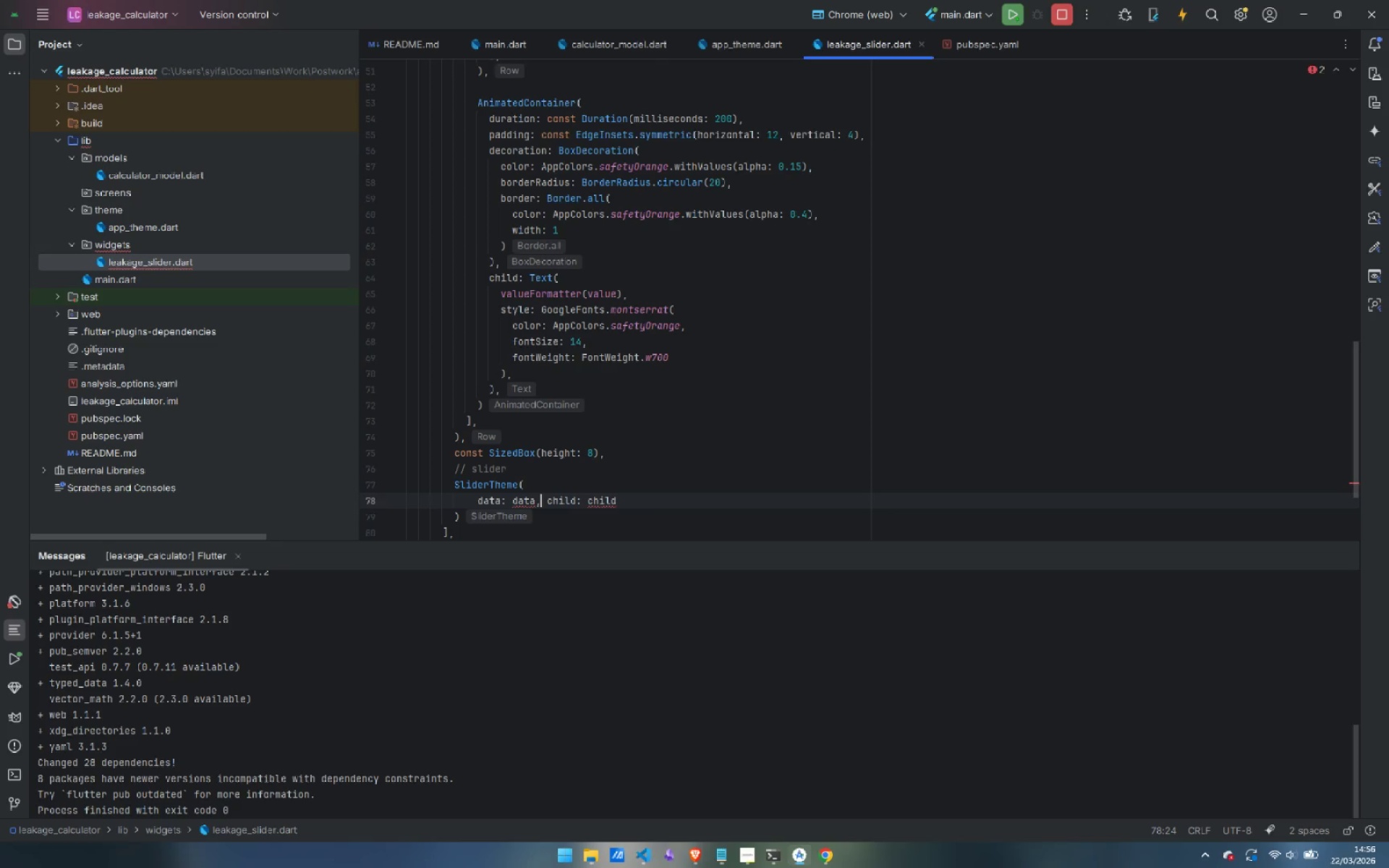 
key(ArrowRight)
 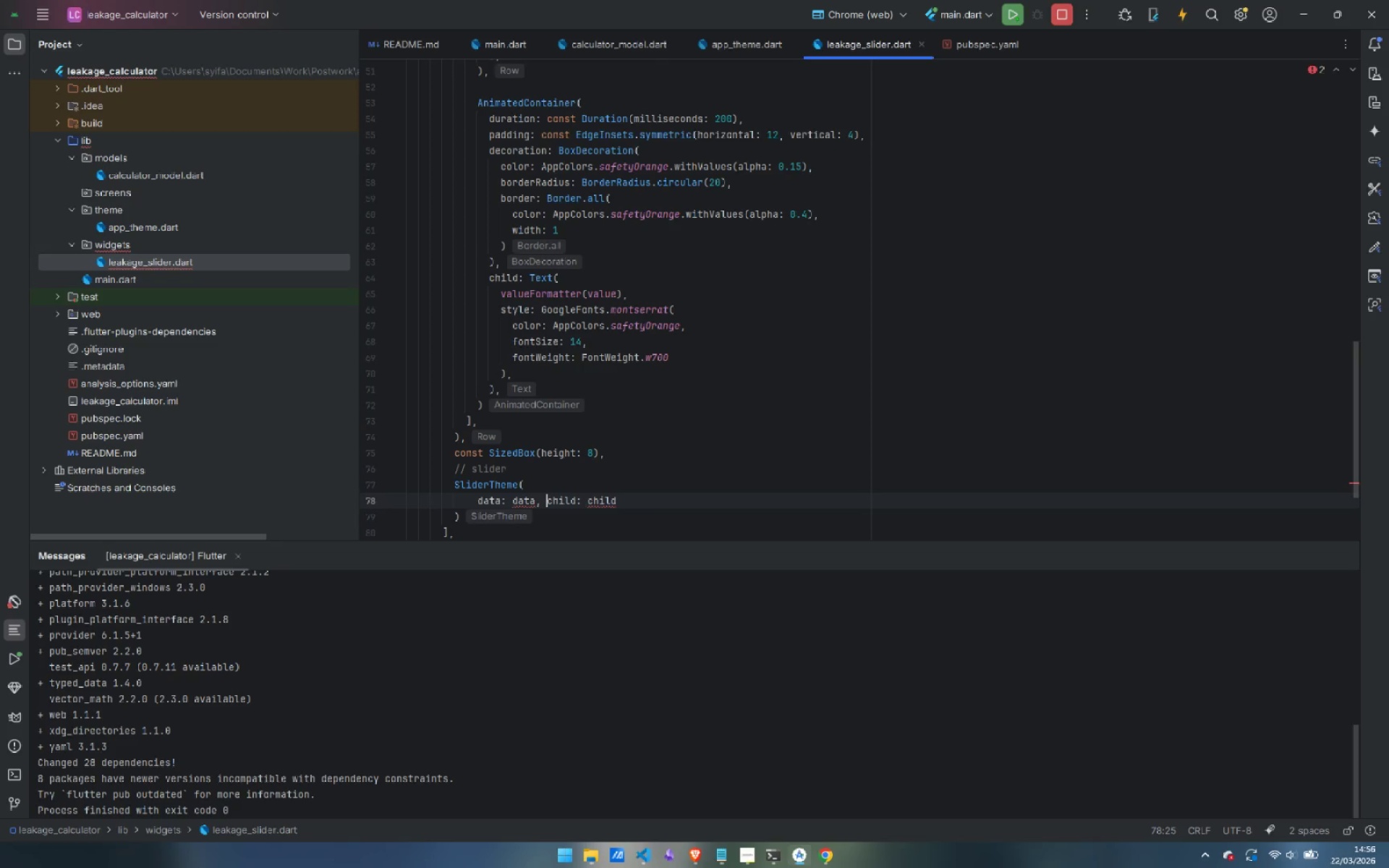 
key(Enter)
 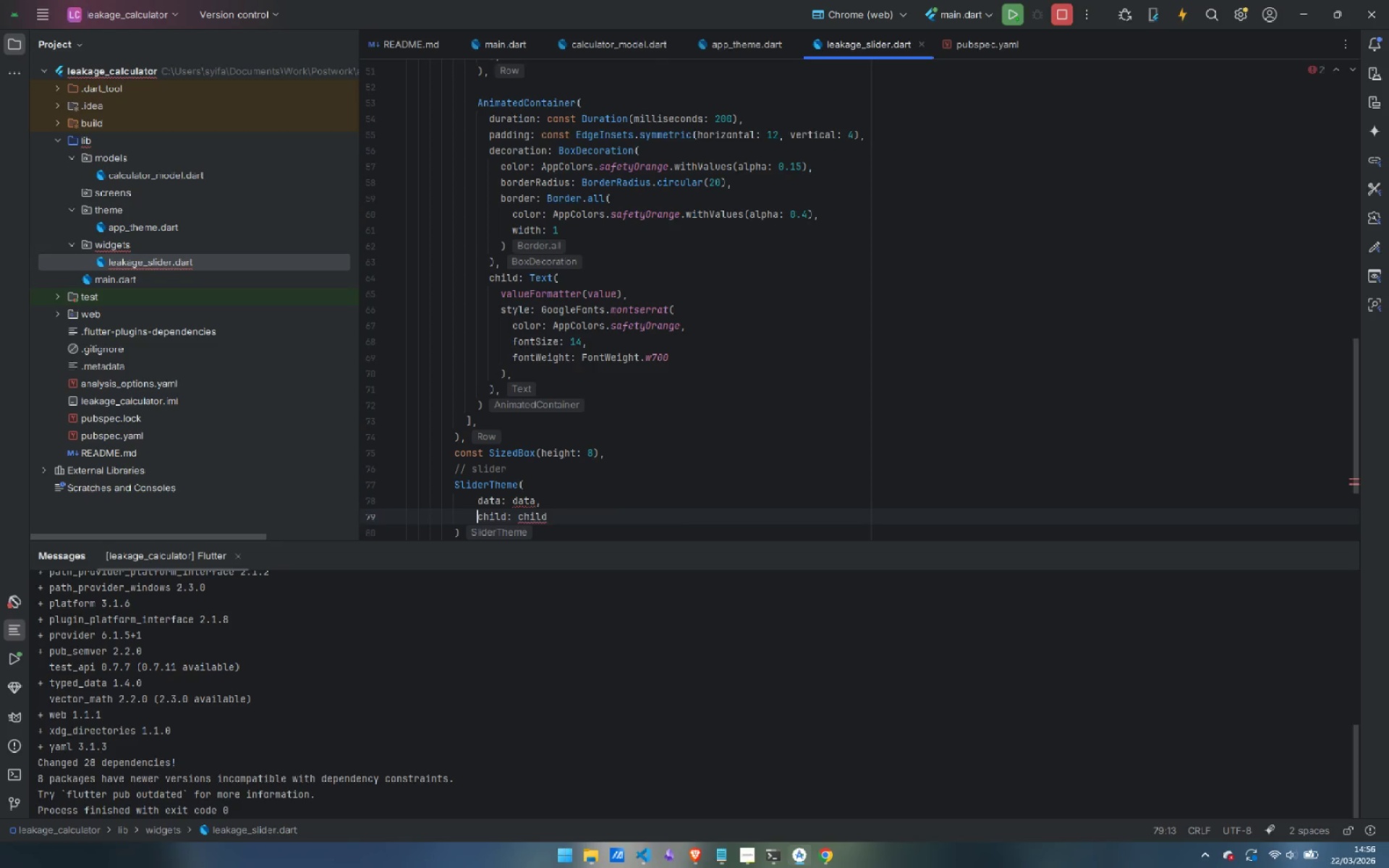 
key(Backspace)
 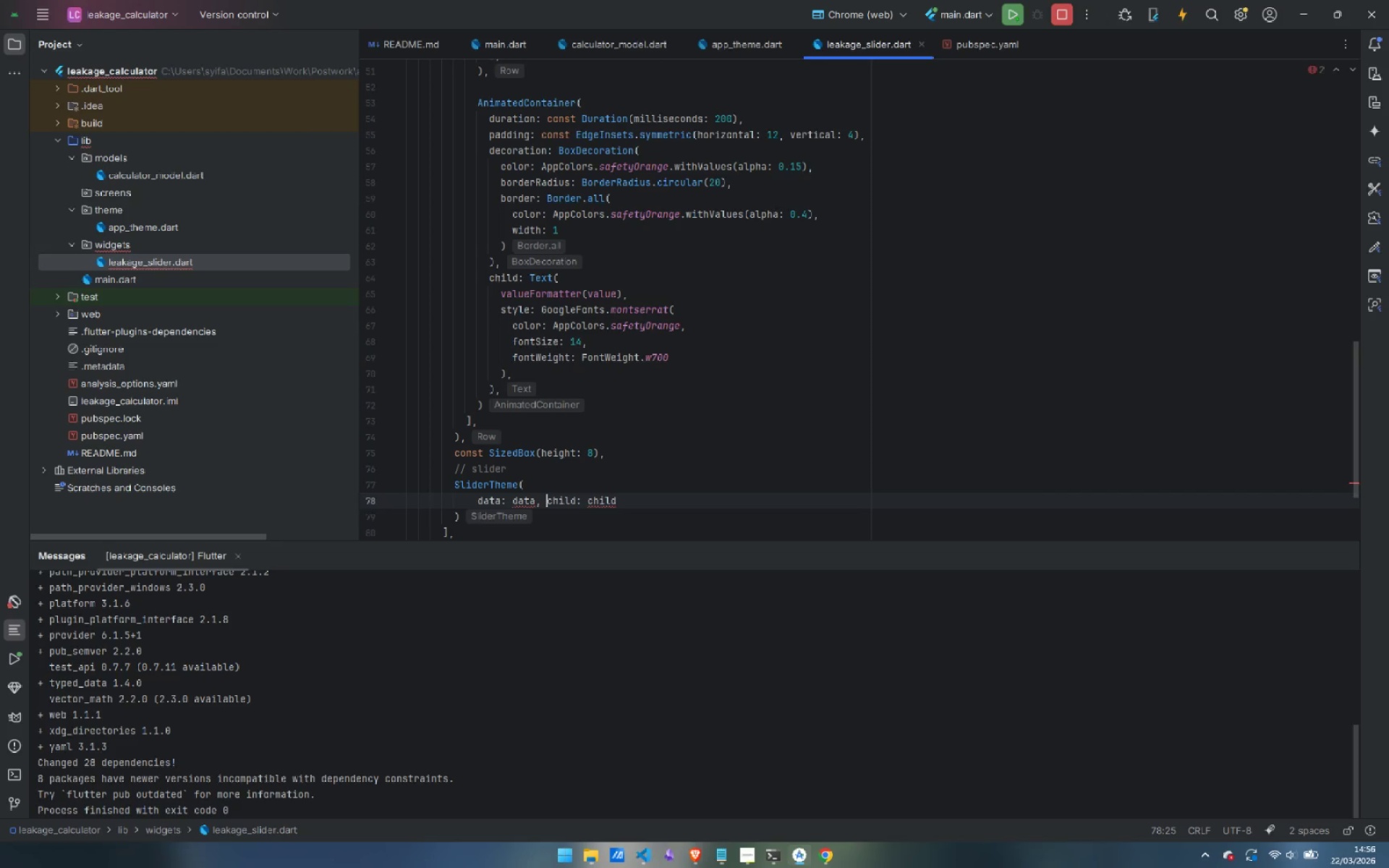 
key(Enter)
 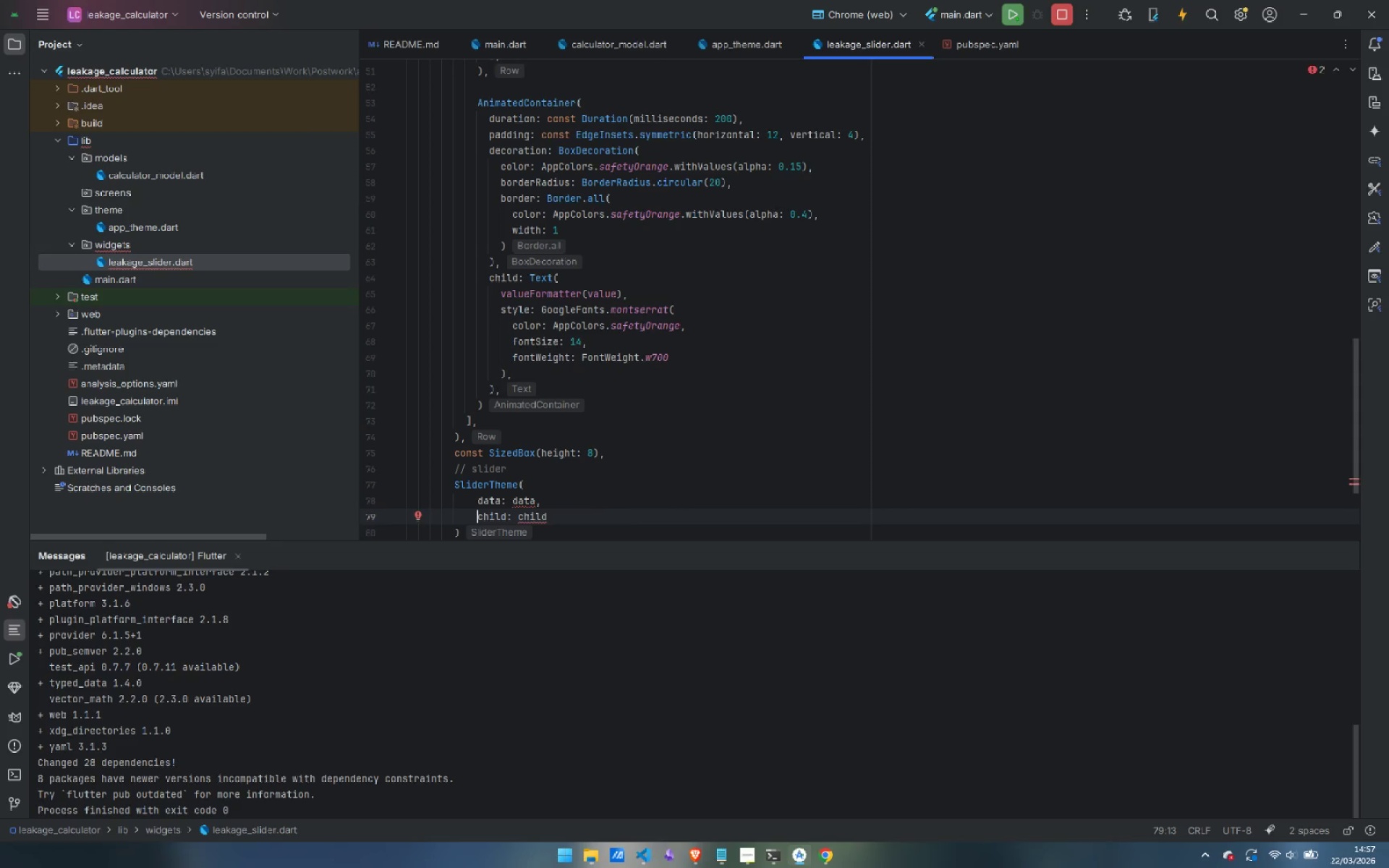 
key(Control+ControlLeft)
 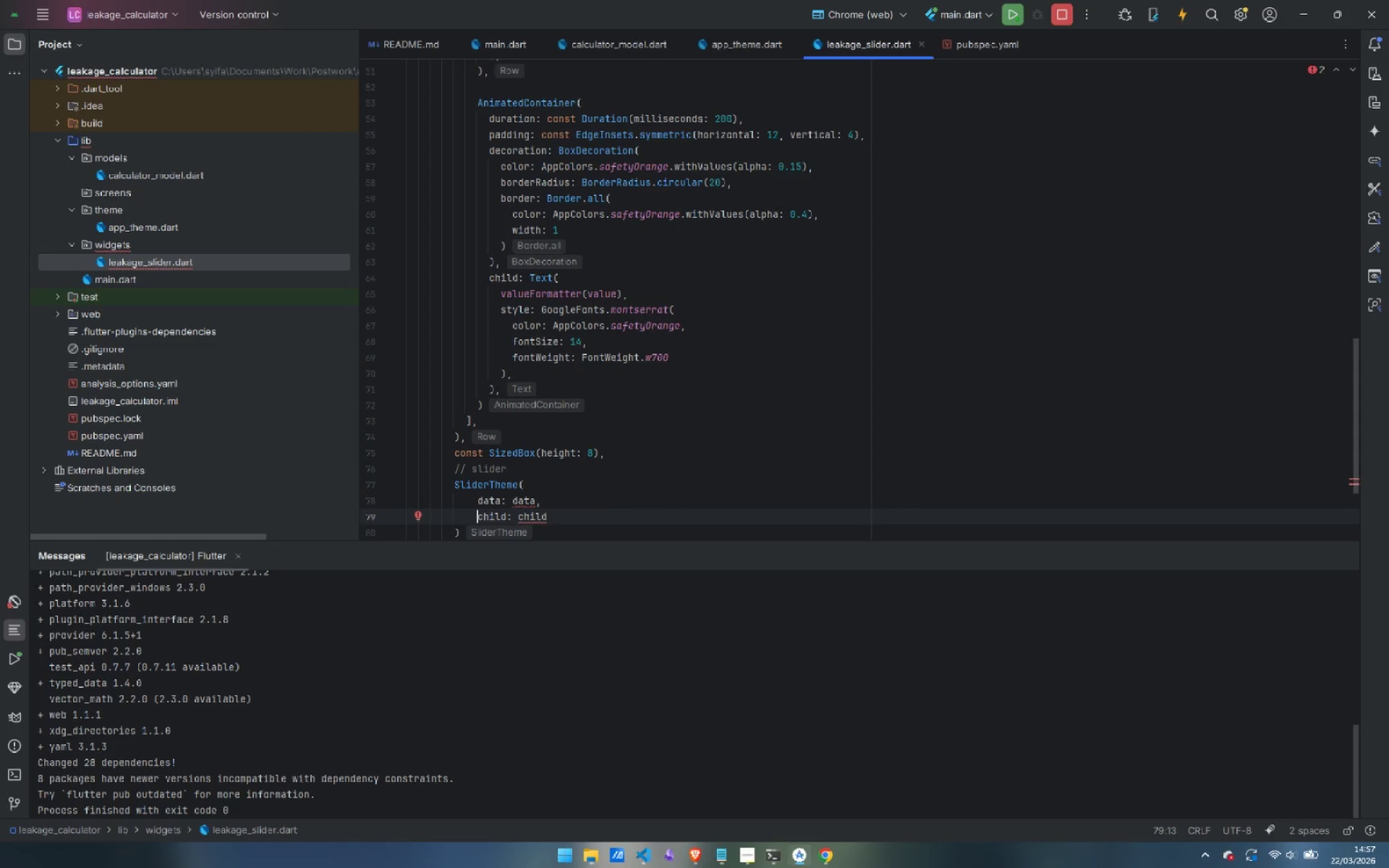 
key(ArrowUp)
 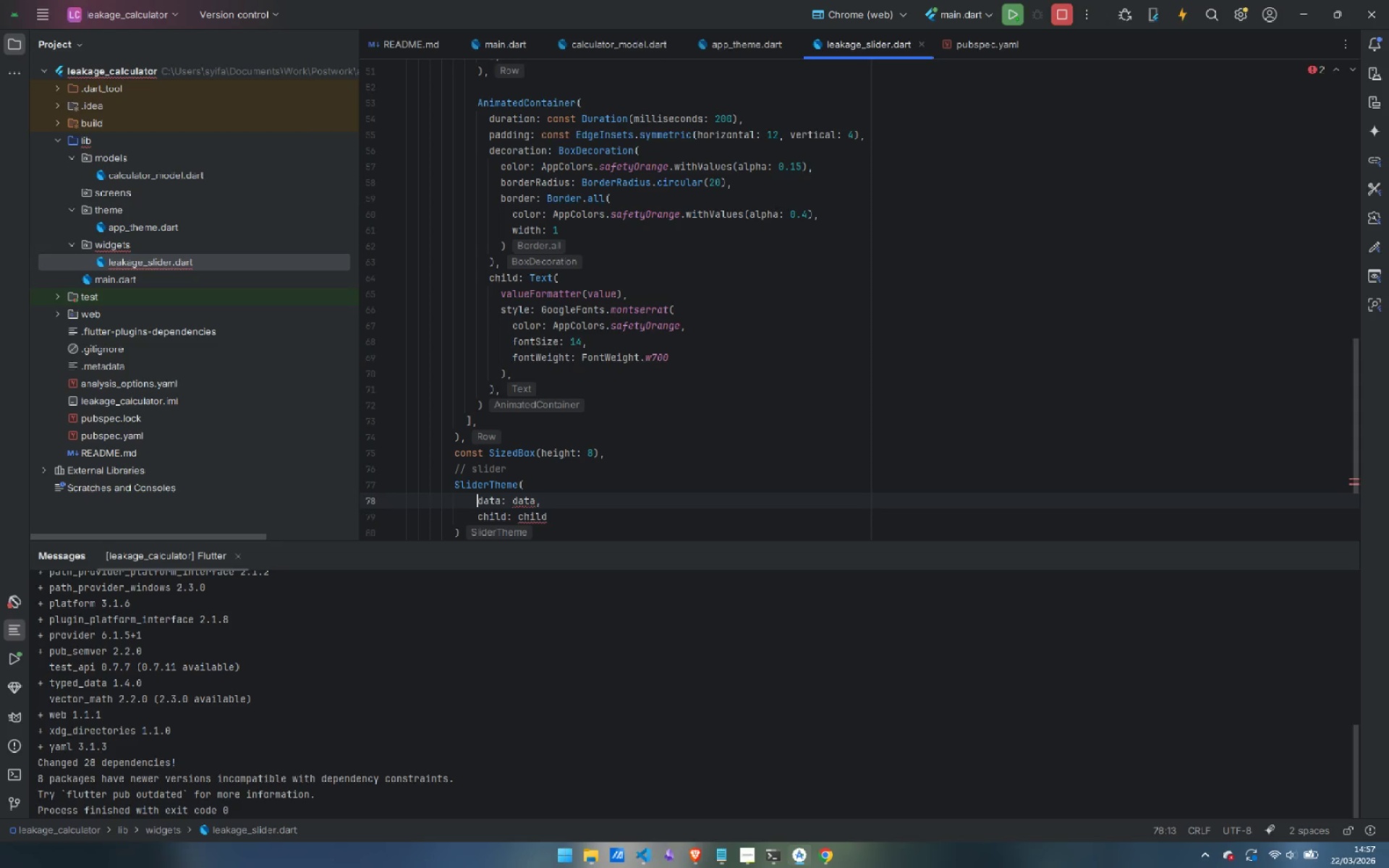 
key(Control+ArrowRight)
 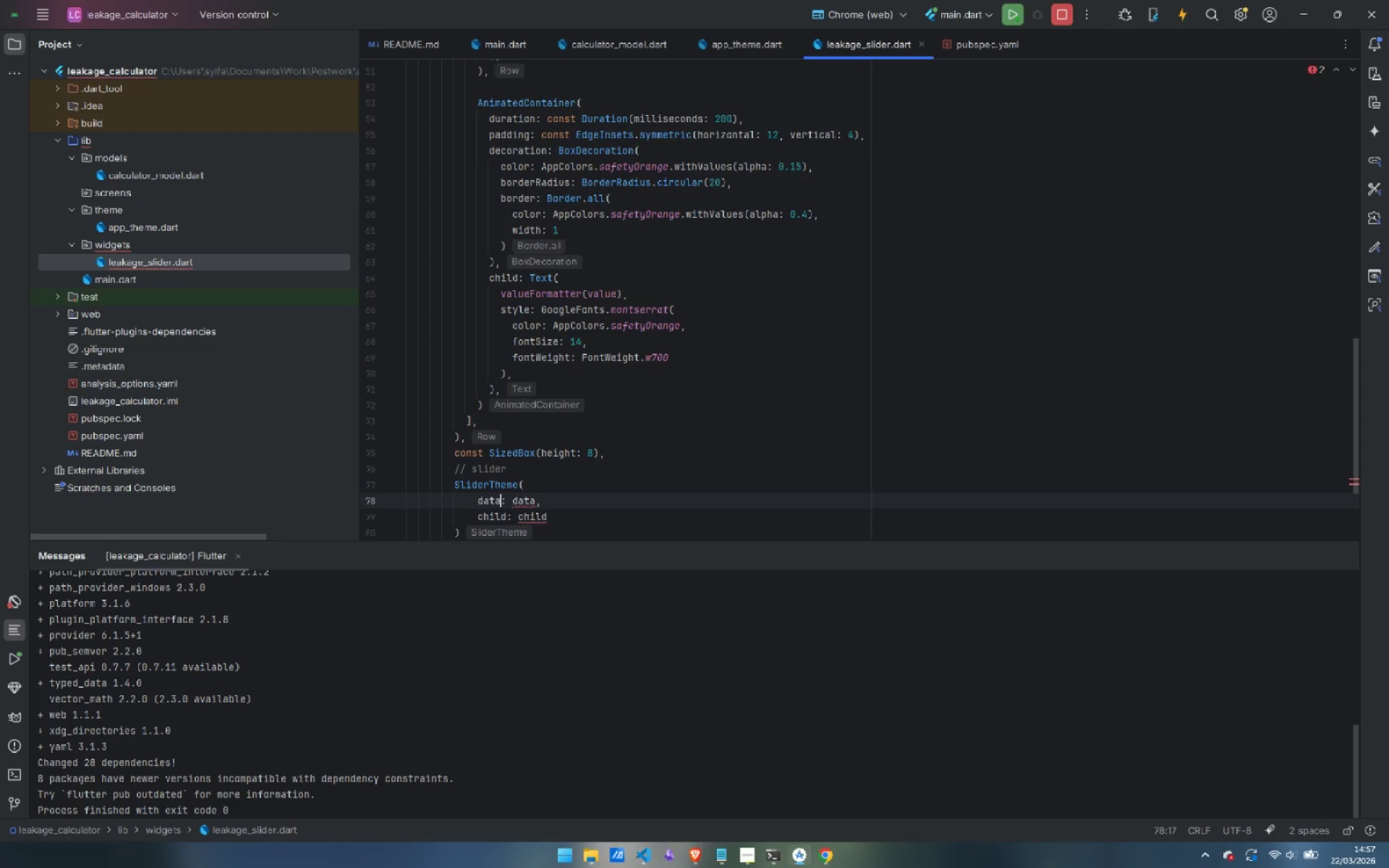 
key(Control+ArrowRight)
 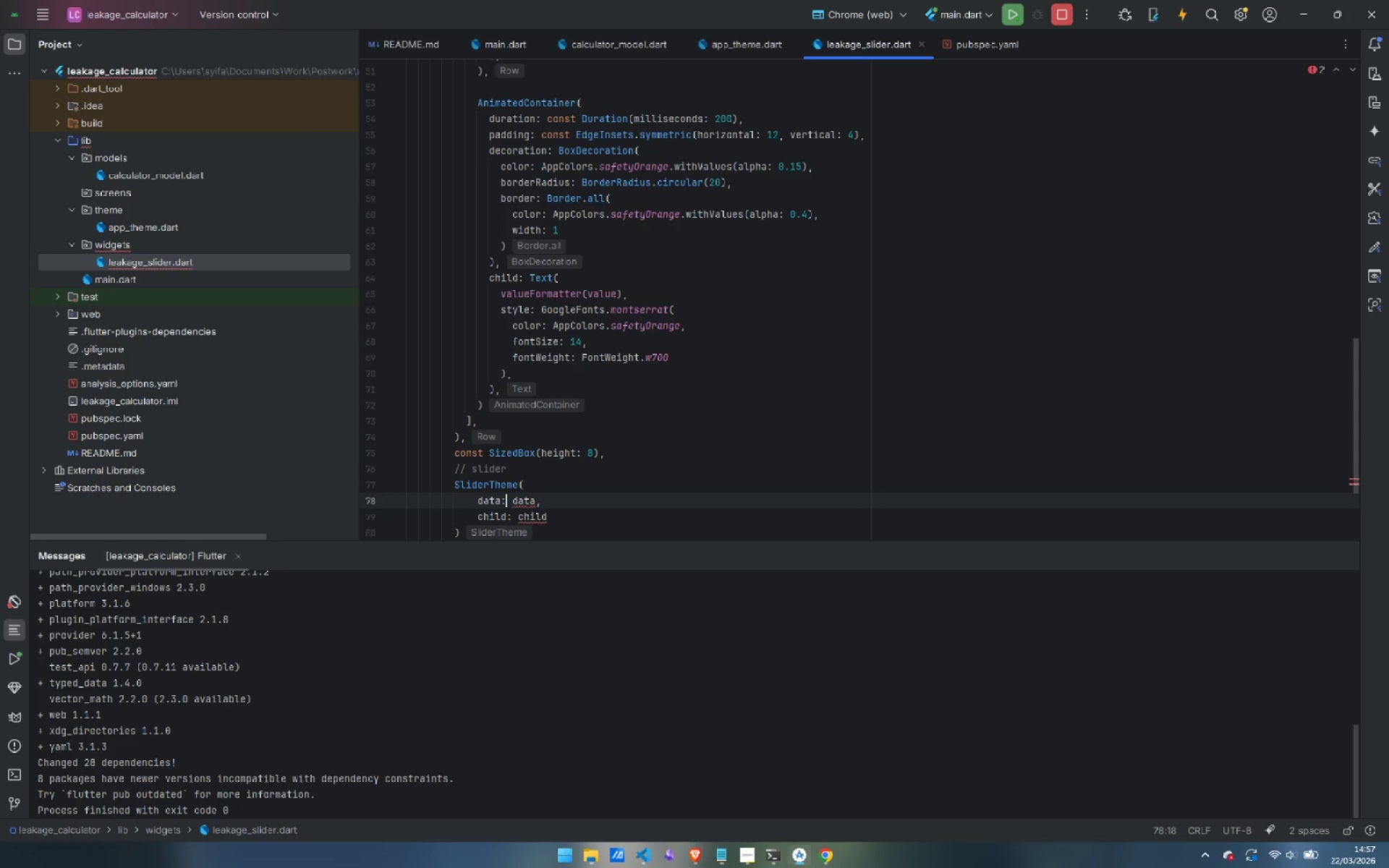 
key(Control+ArrowRight)
 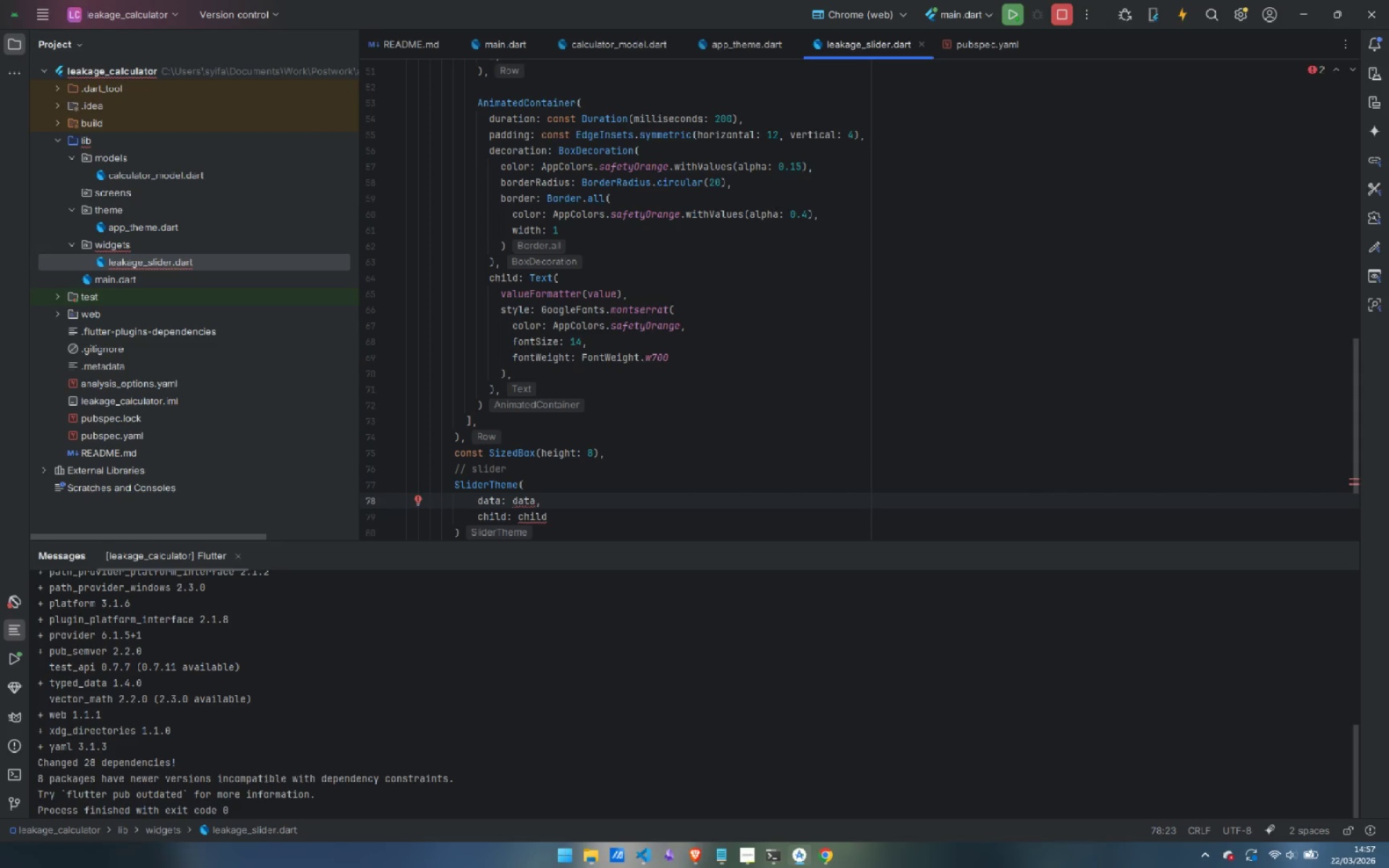 
key(Control+Backspace)
 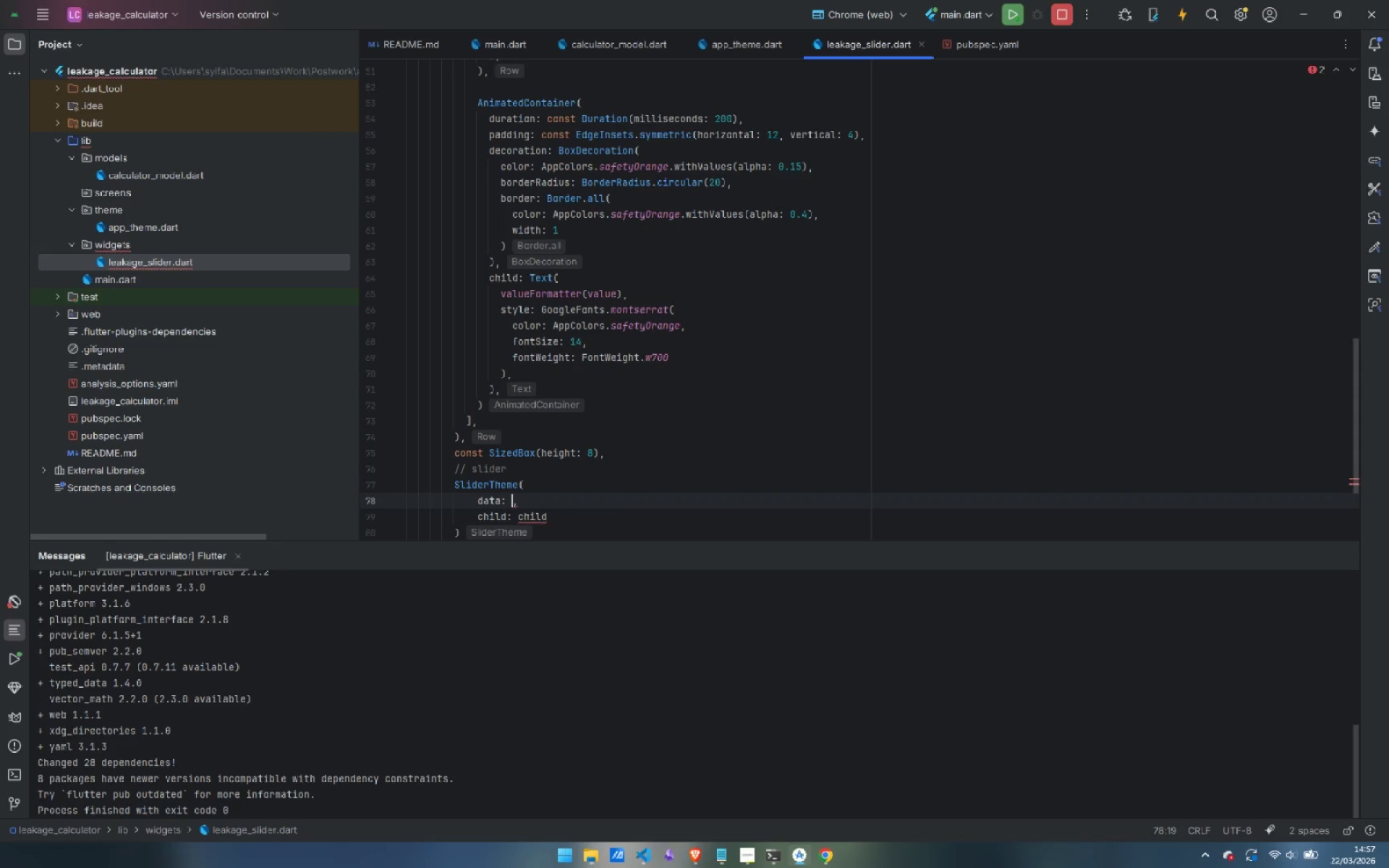 
type(SliderTheme.of(conte)
 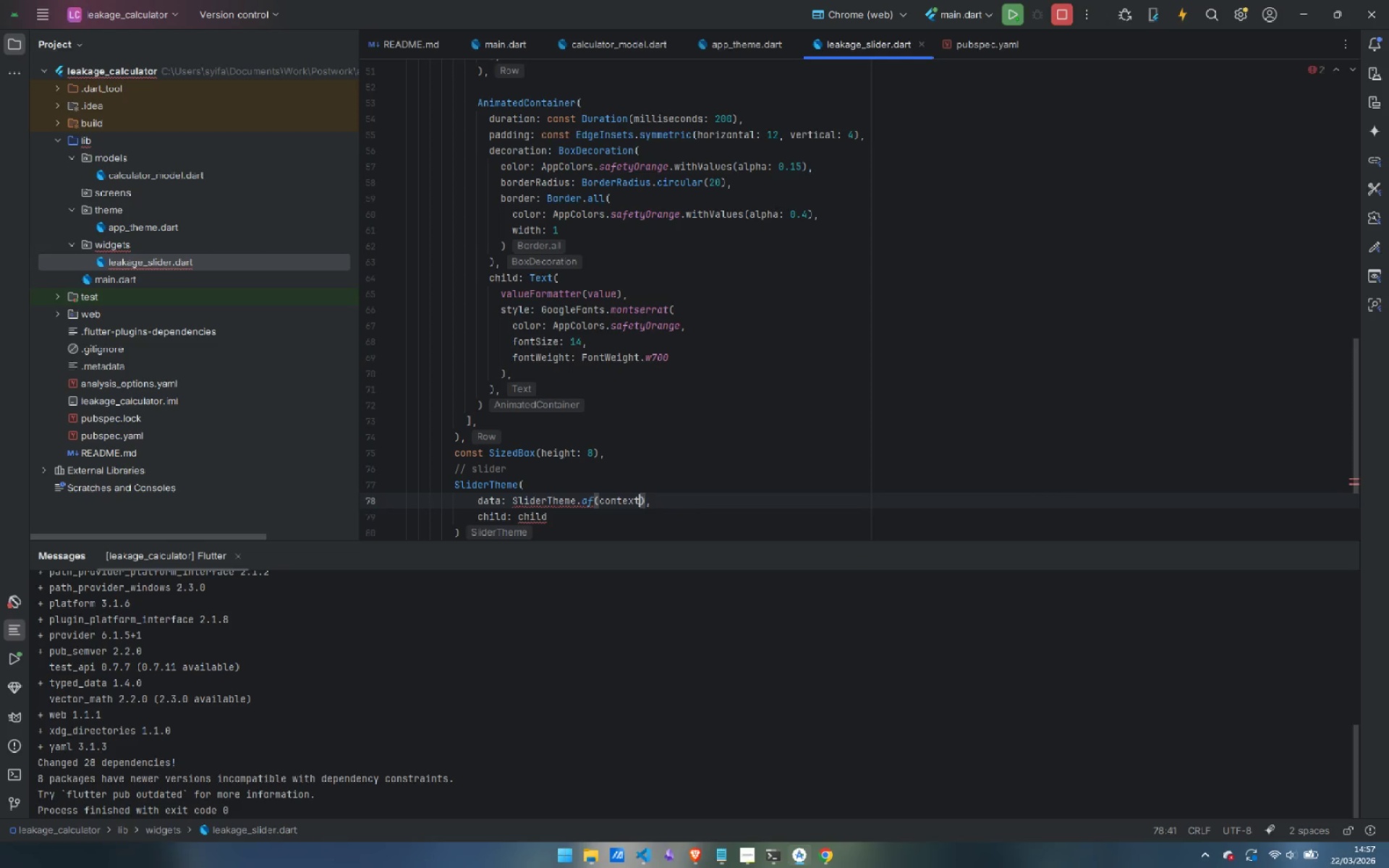 
 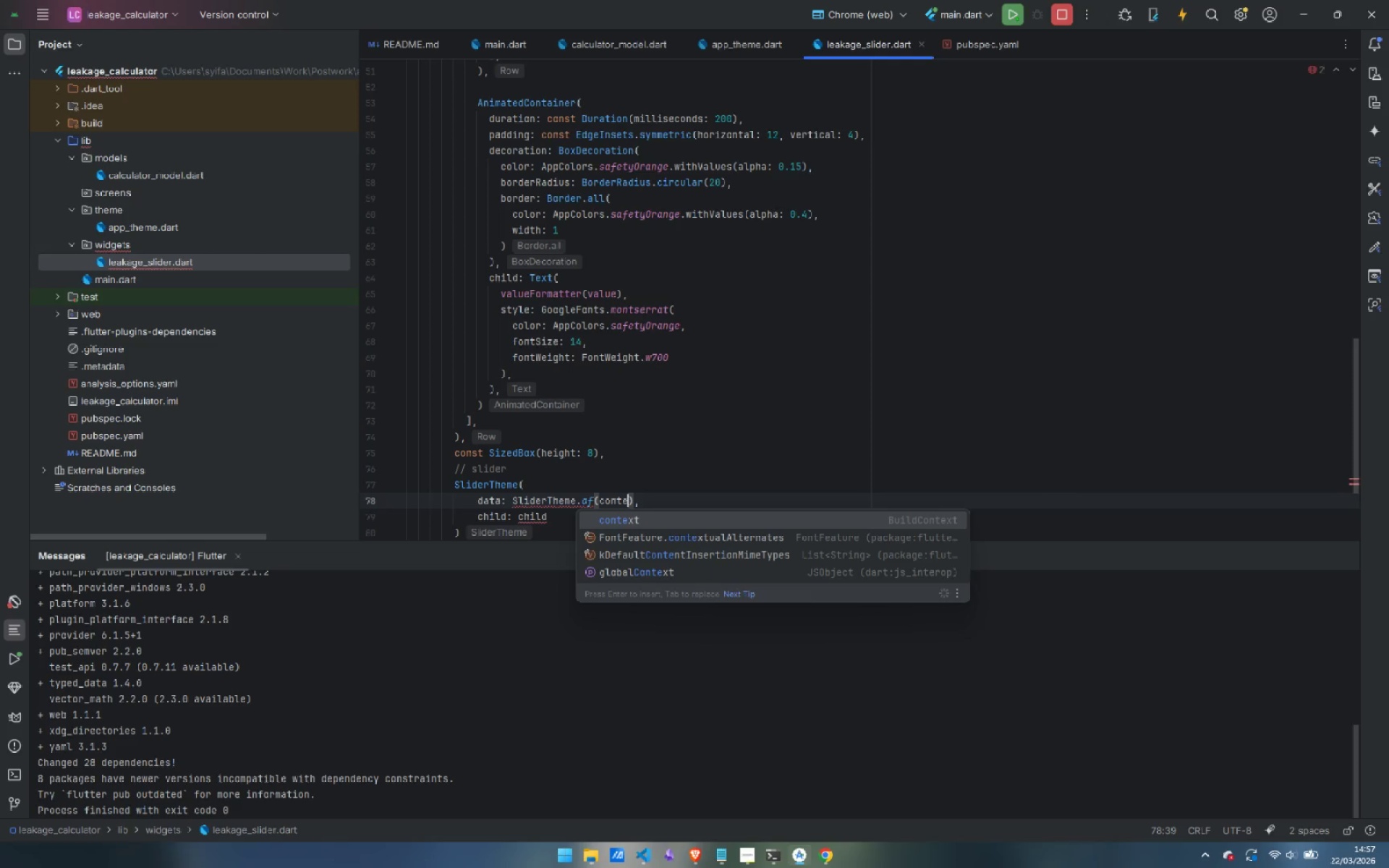 
key(Enter)
 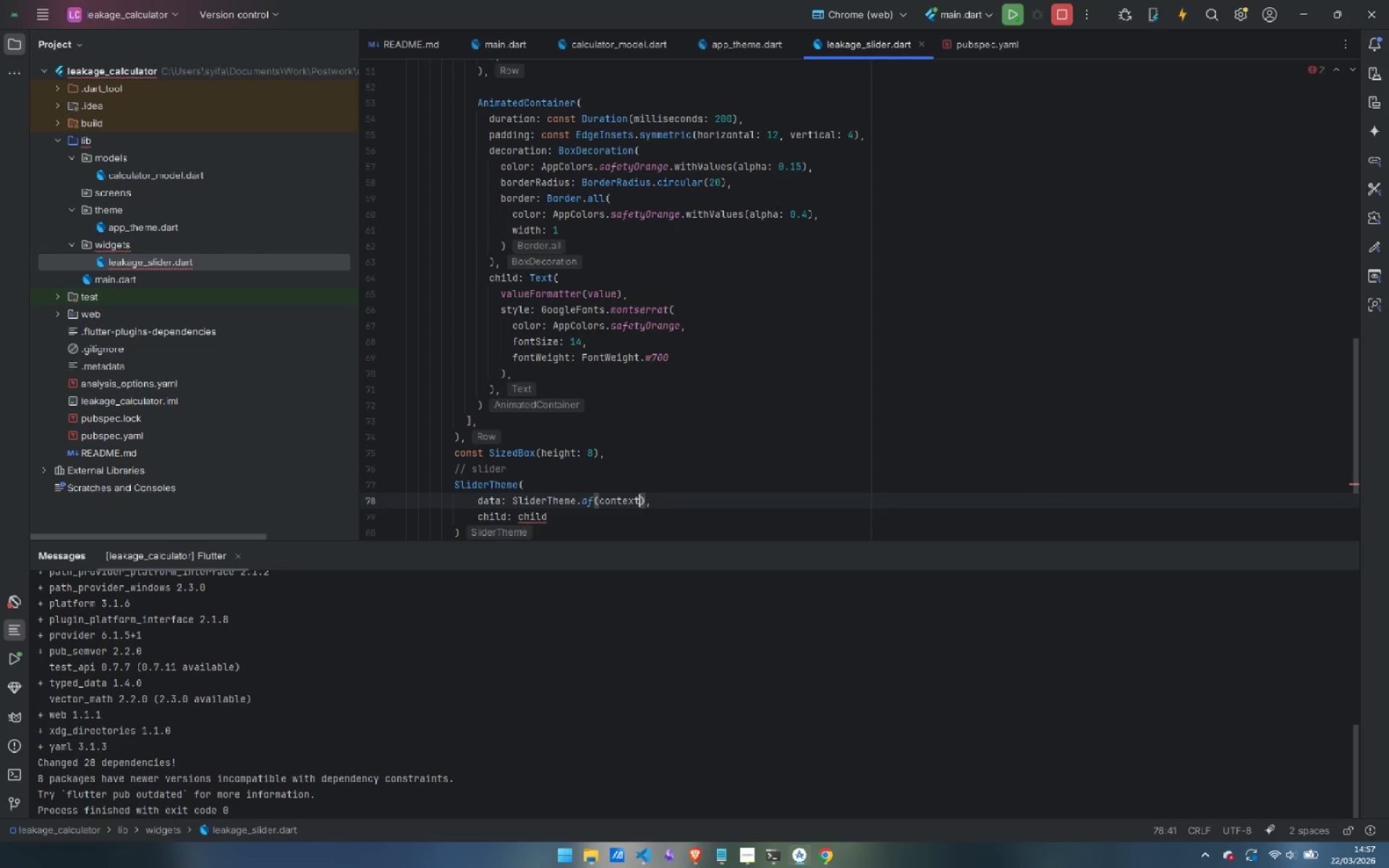 
key(ArrowRight)
 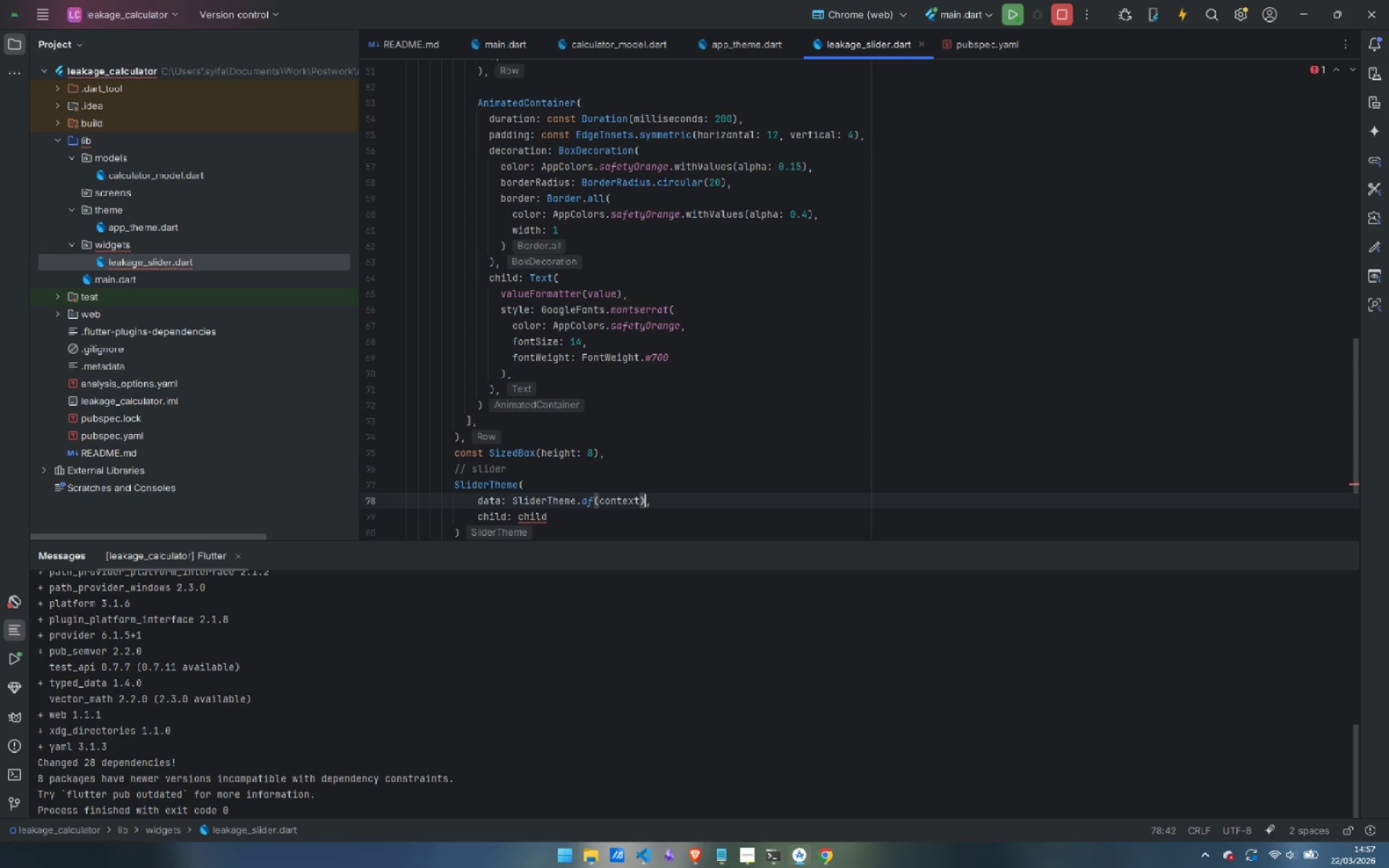 
type(.copyW)
 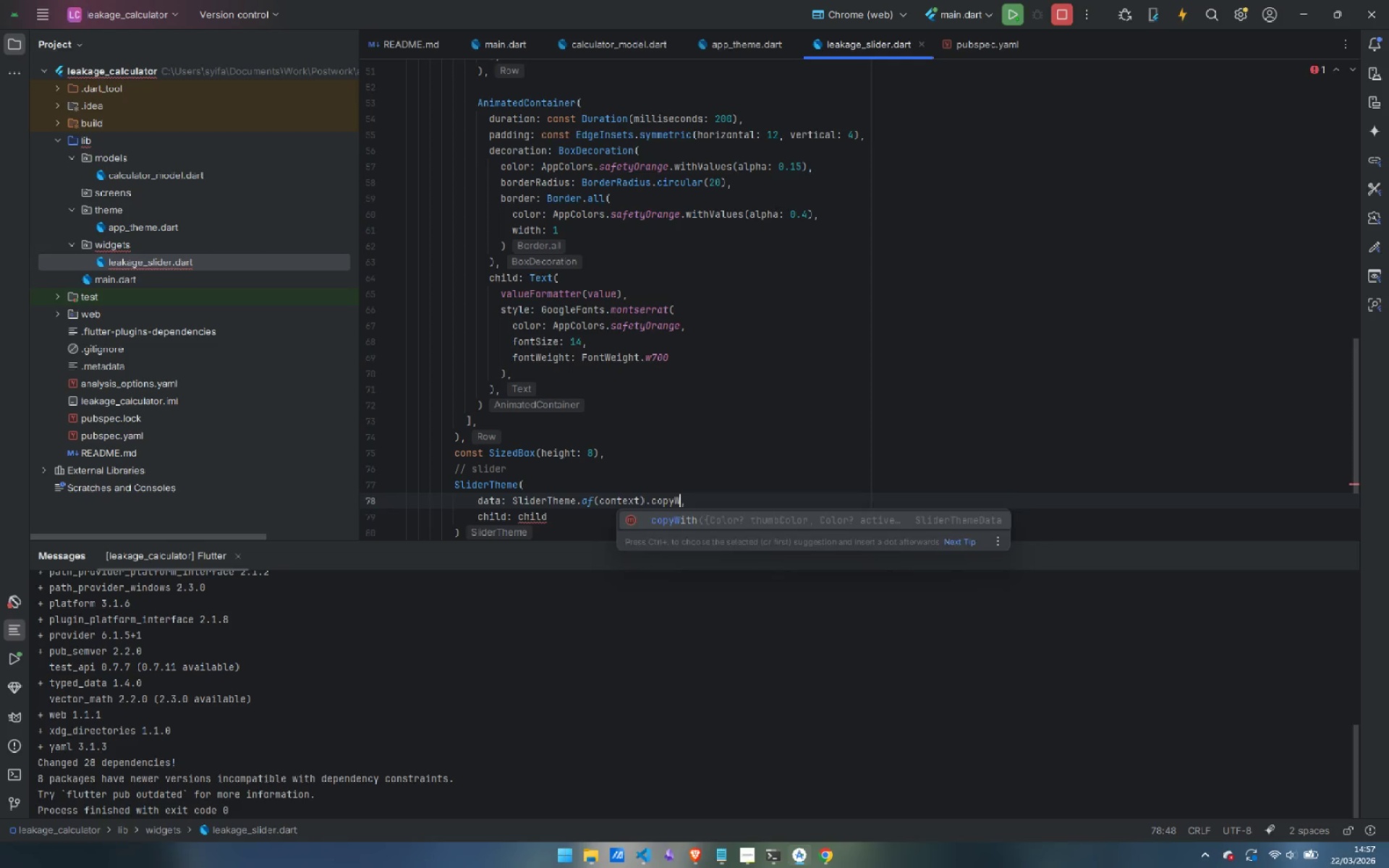 
key(Enter)
 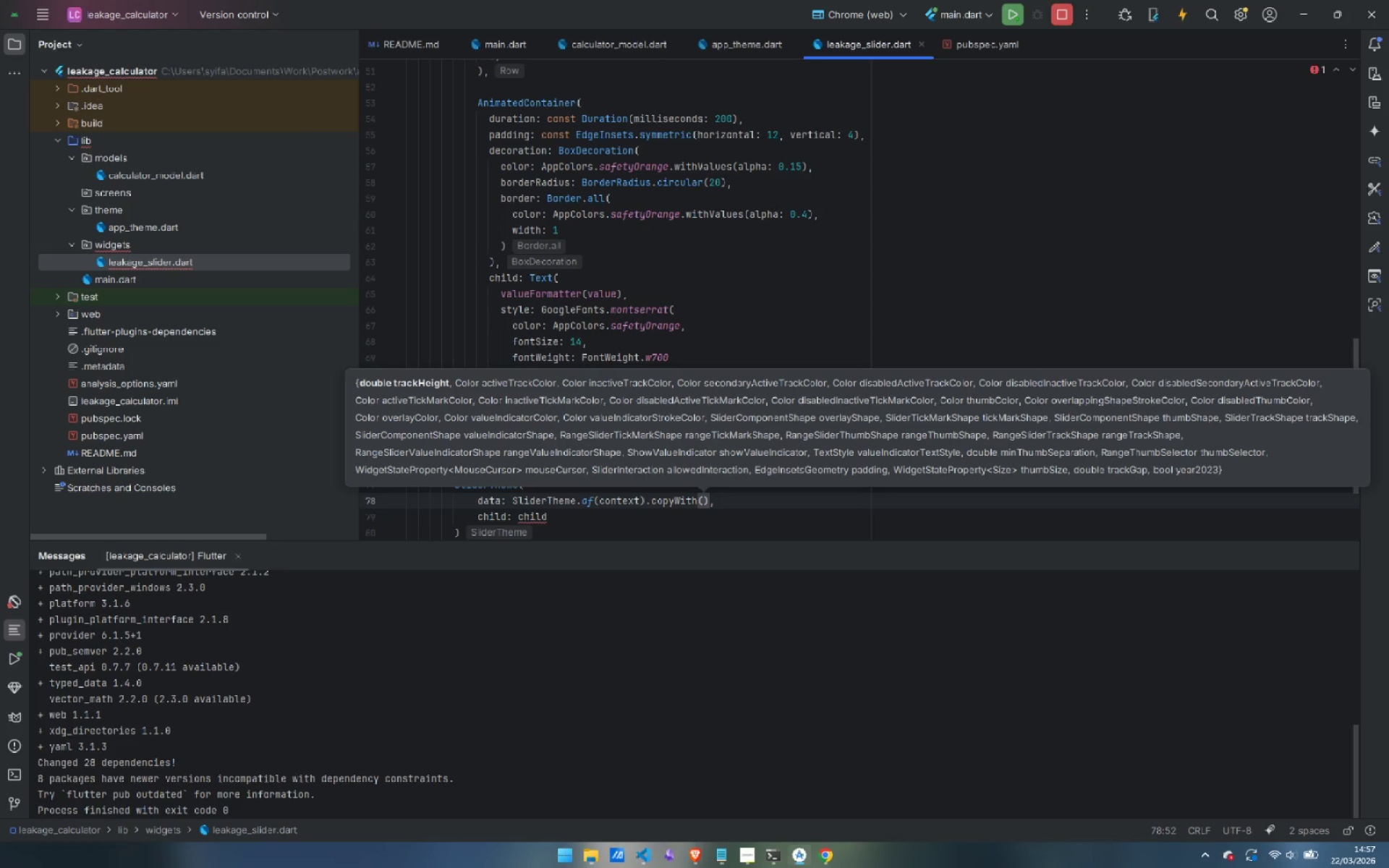 
key(Enter)
 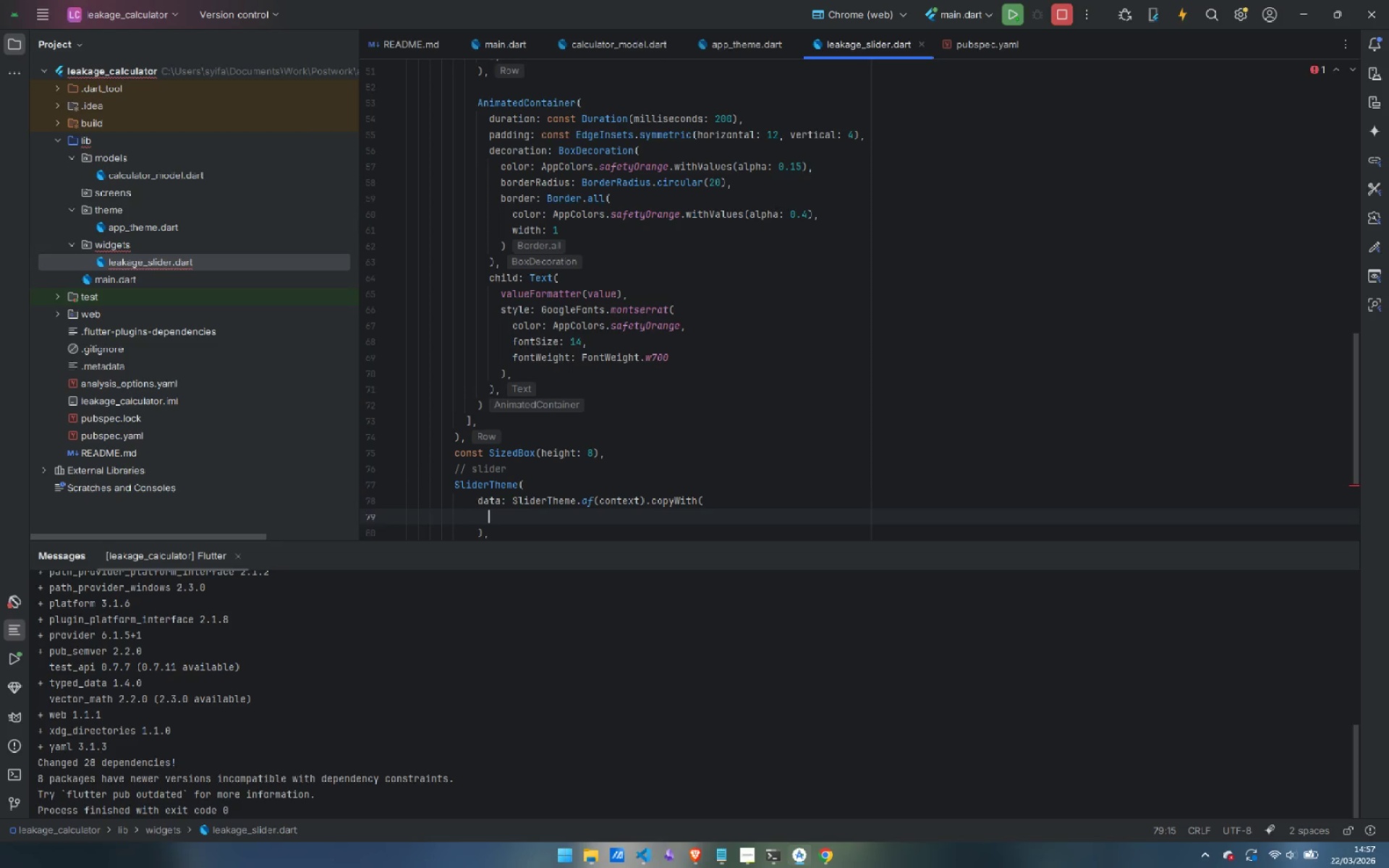 
type(active)
 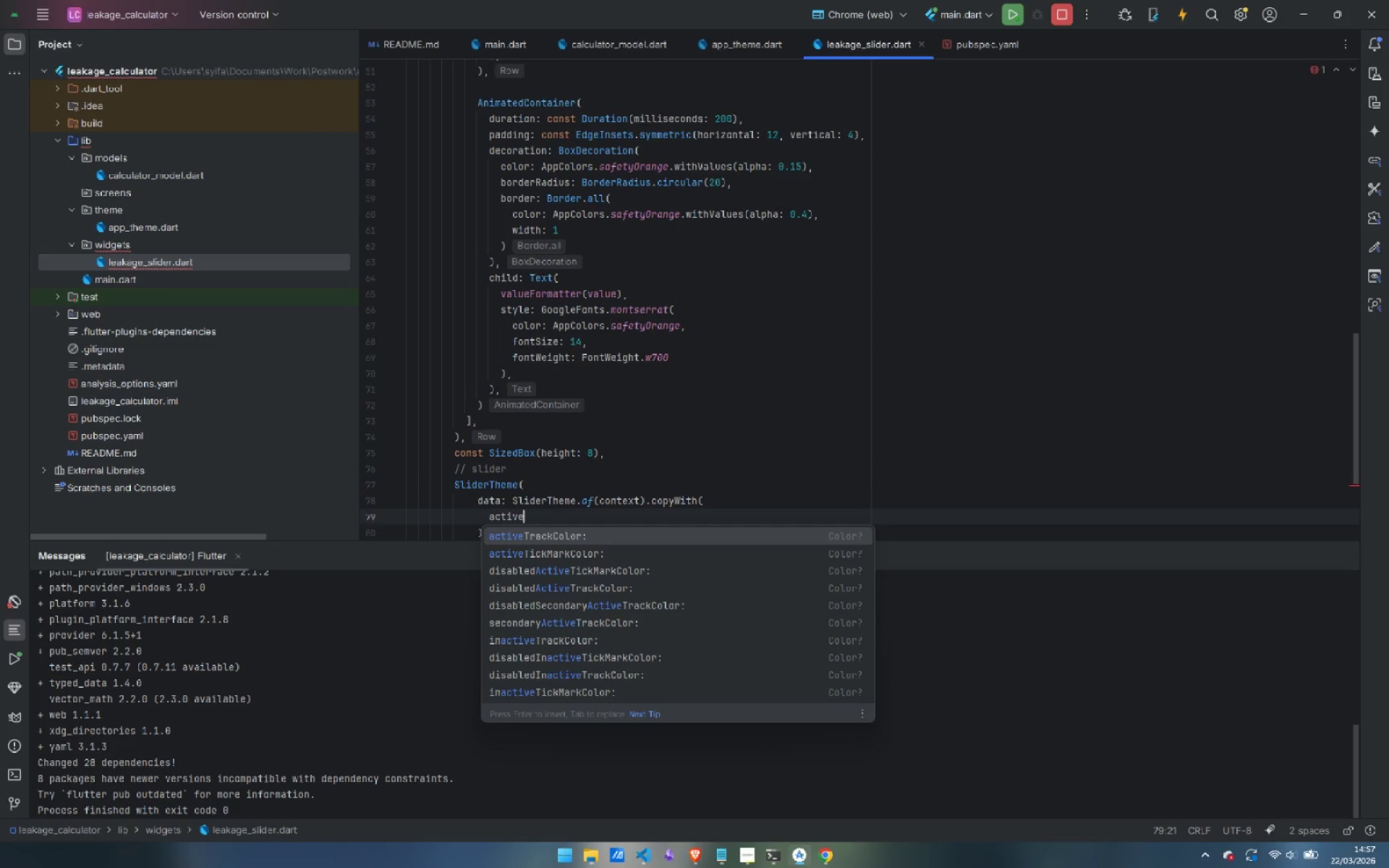 
key(Enter)
 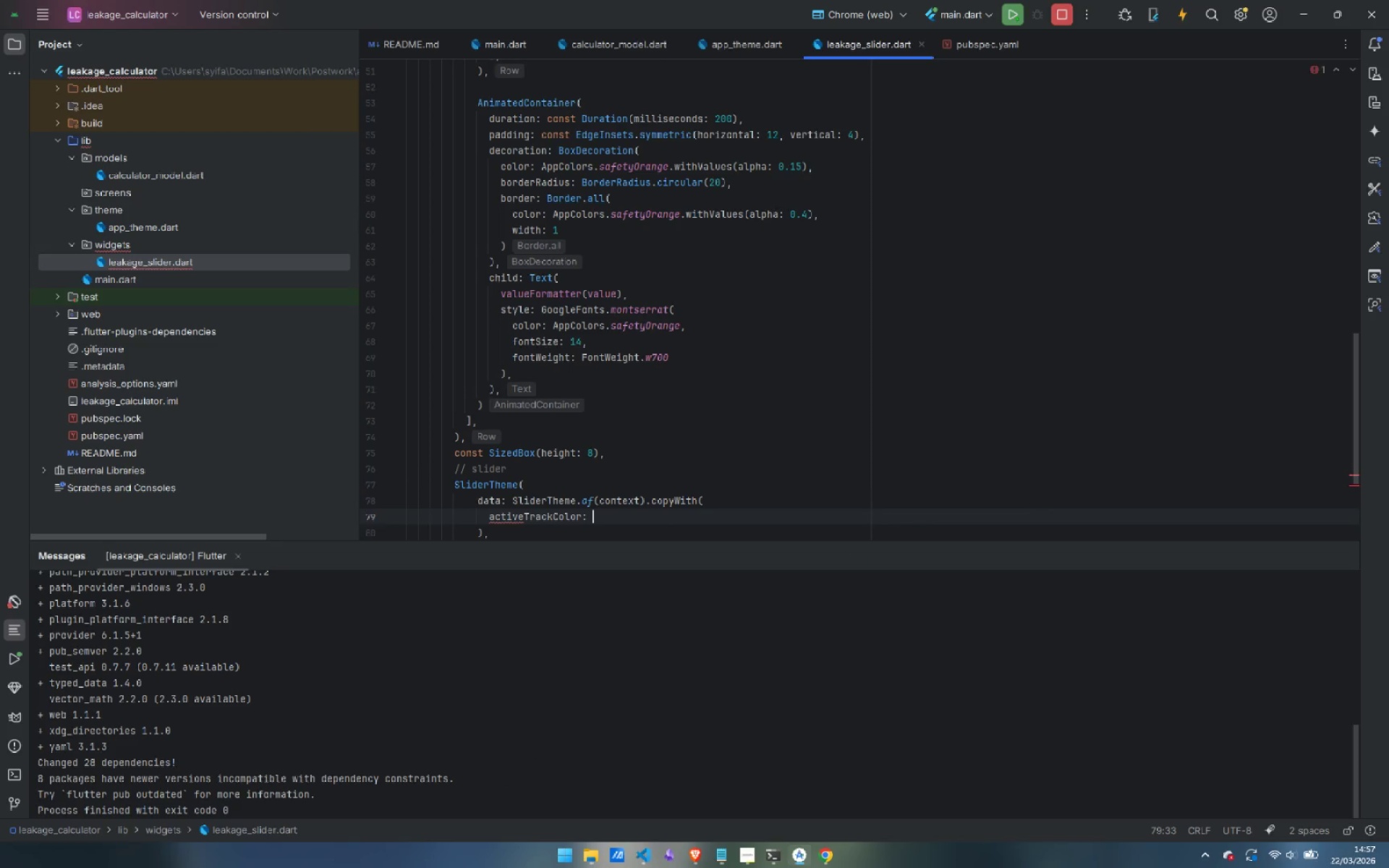 
type(AppColo)
 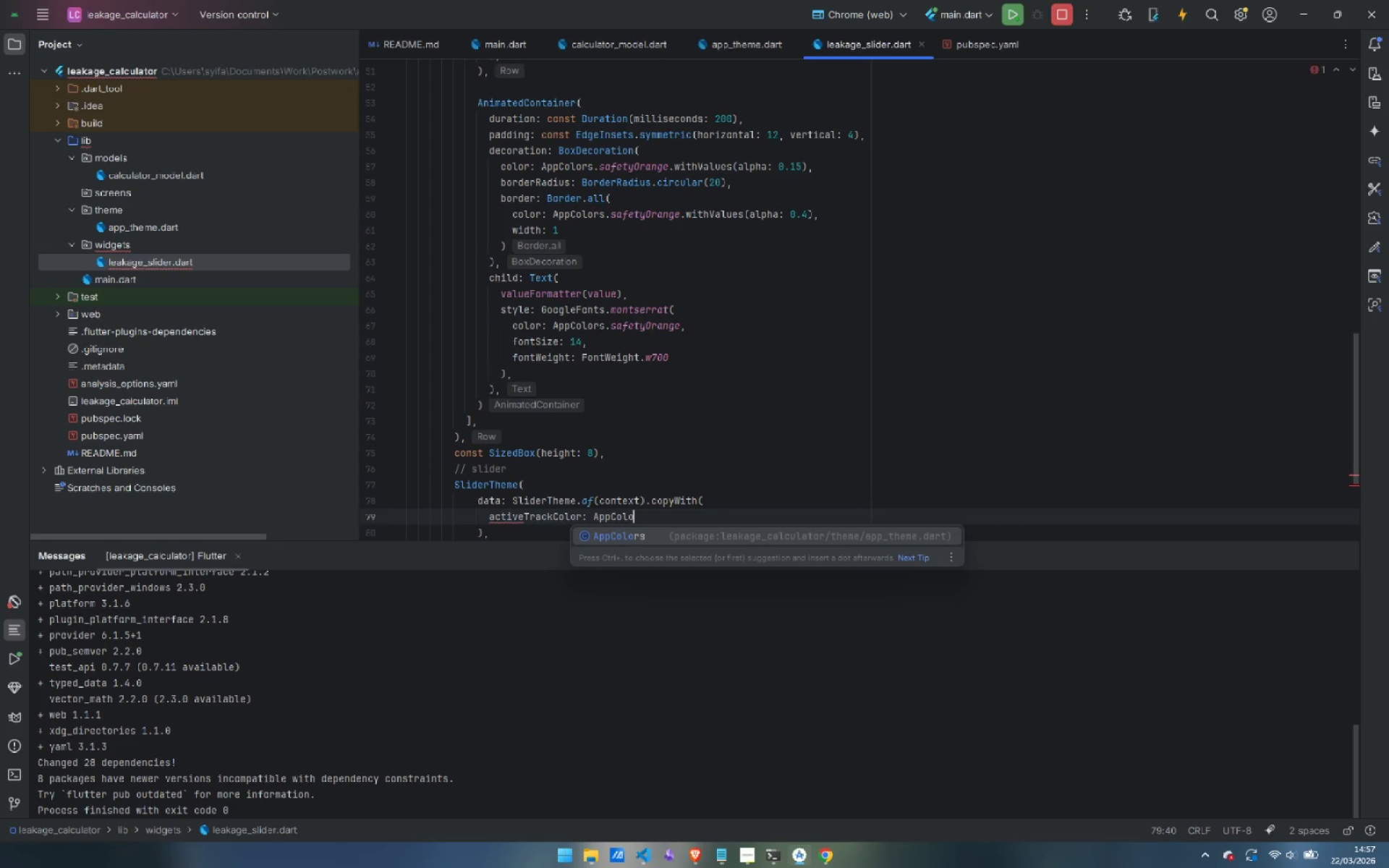 
key(Enter)
 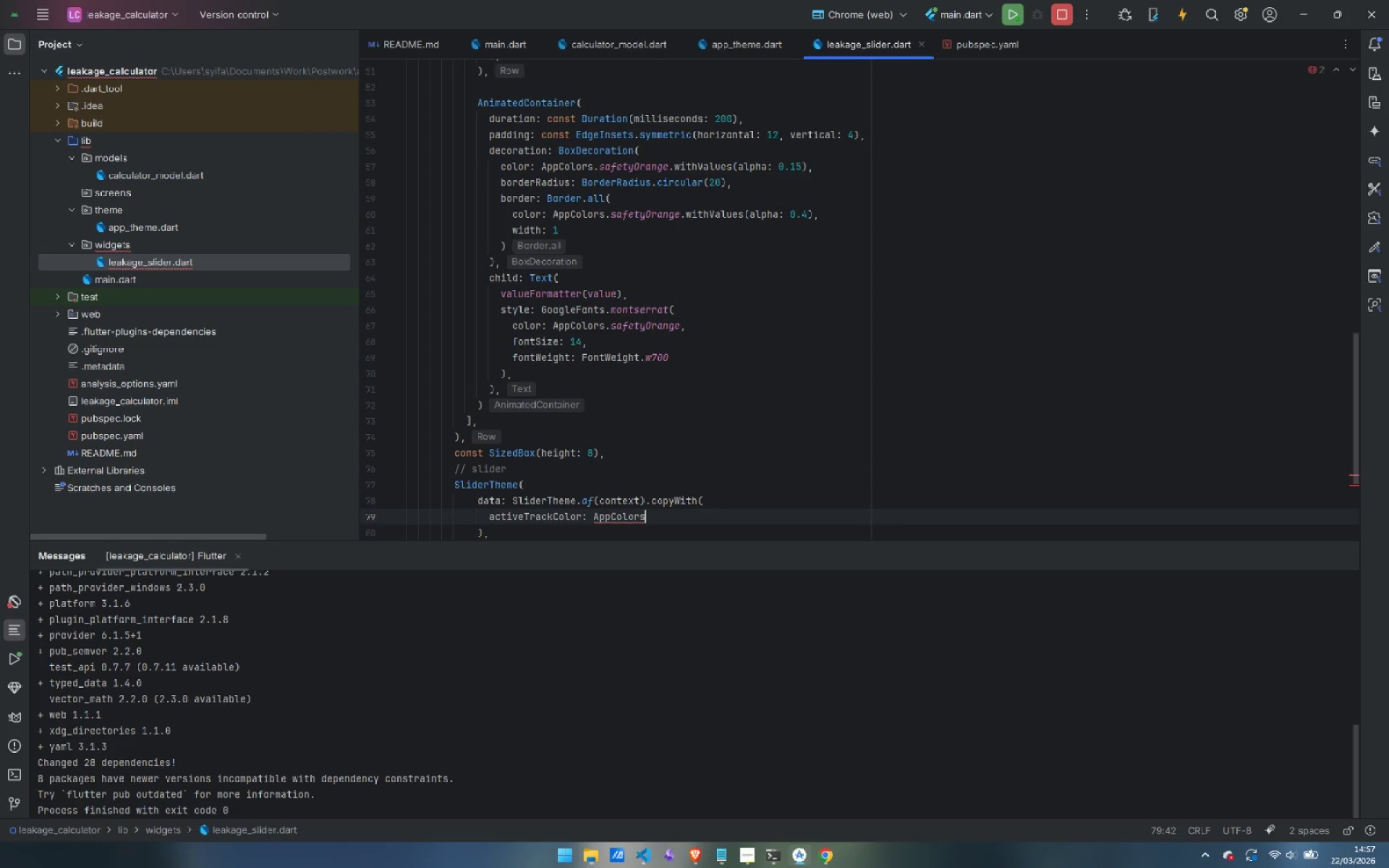 
type(.safetyOrange,)
 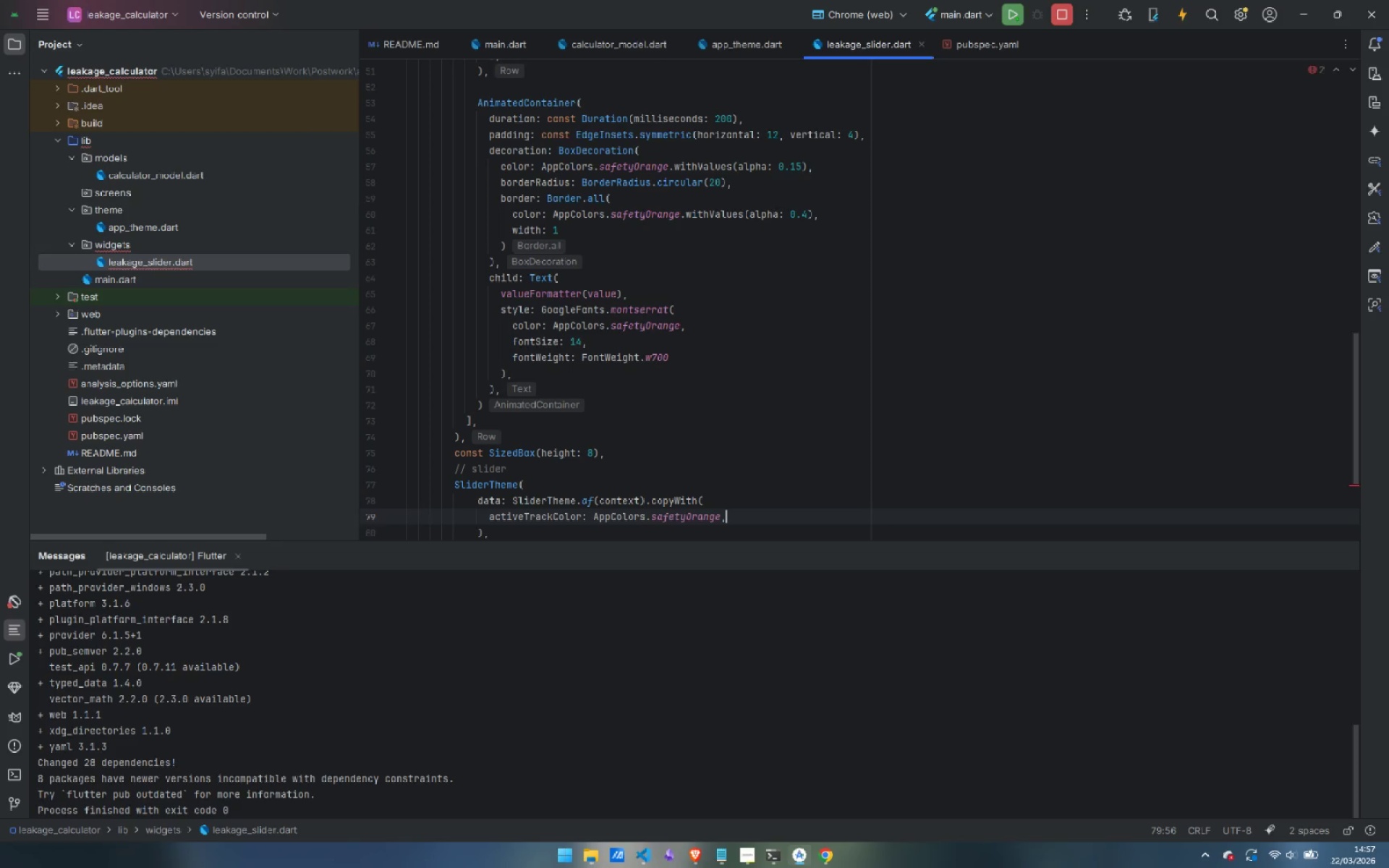 
key(Enter)
 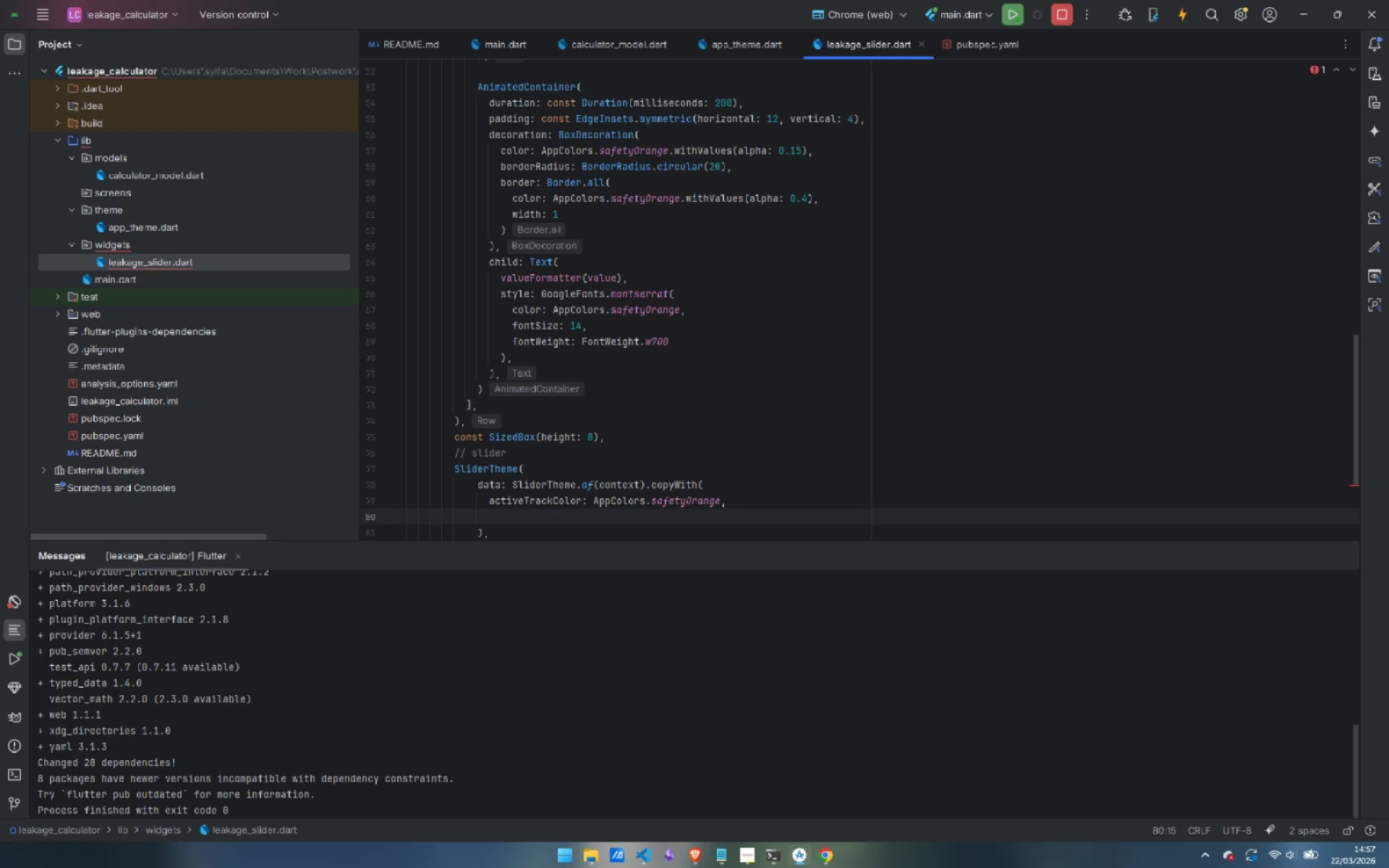 
type(inactiveTrackColor: AppColors.nav)
 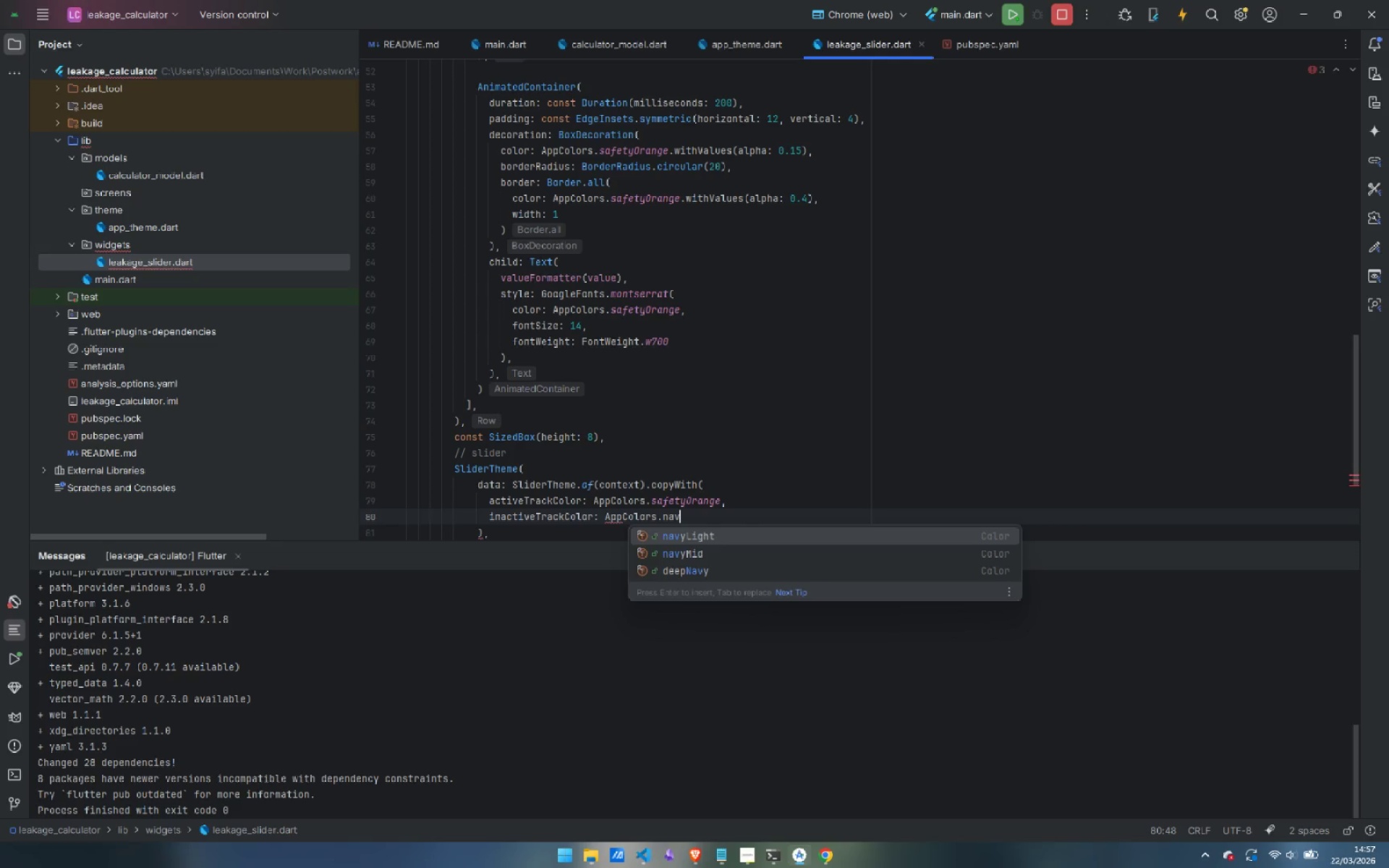 
key(Enter)
 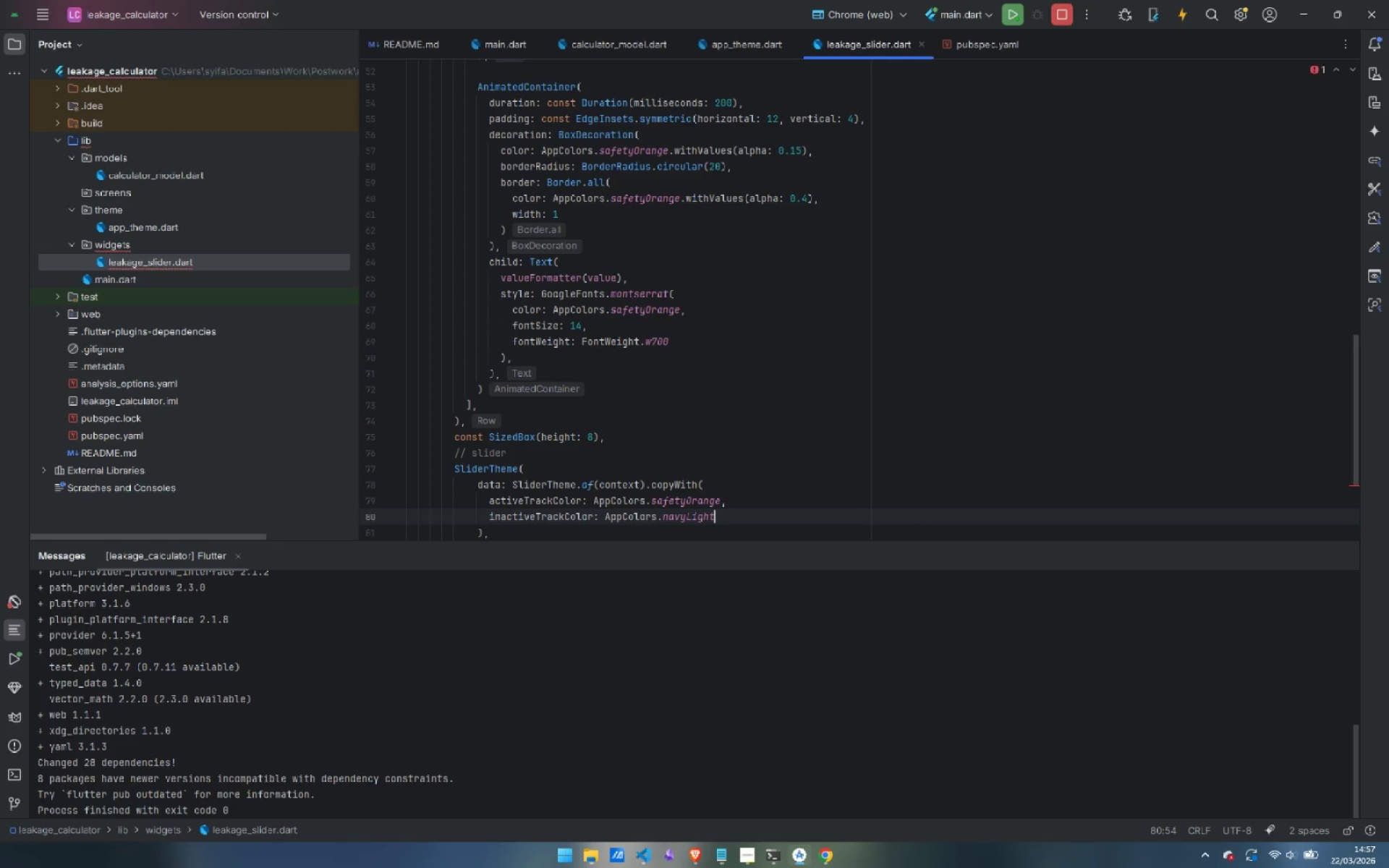 
key(Comma)
 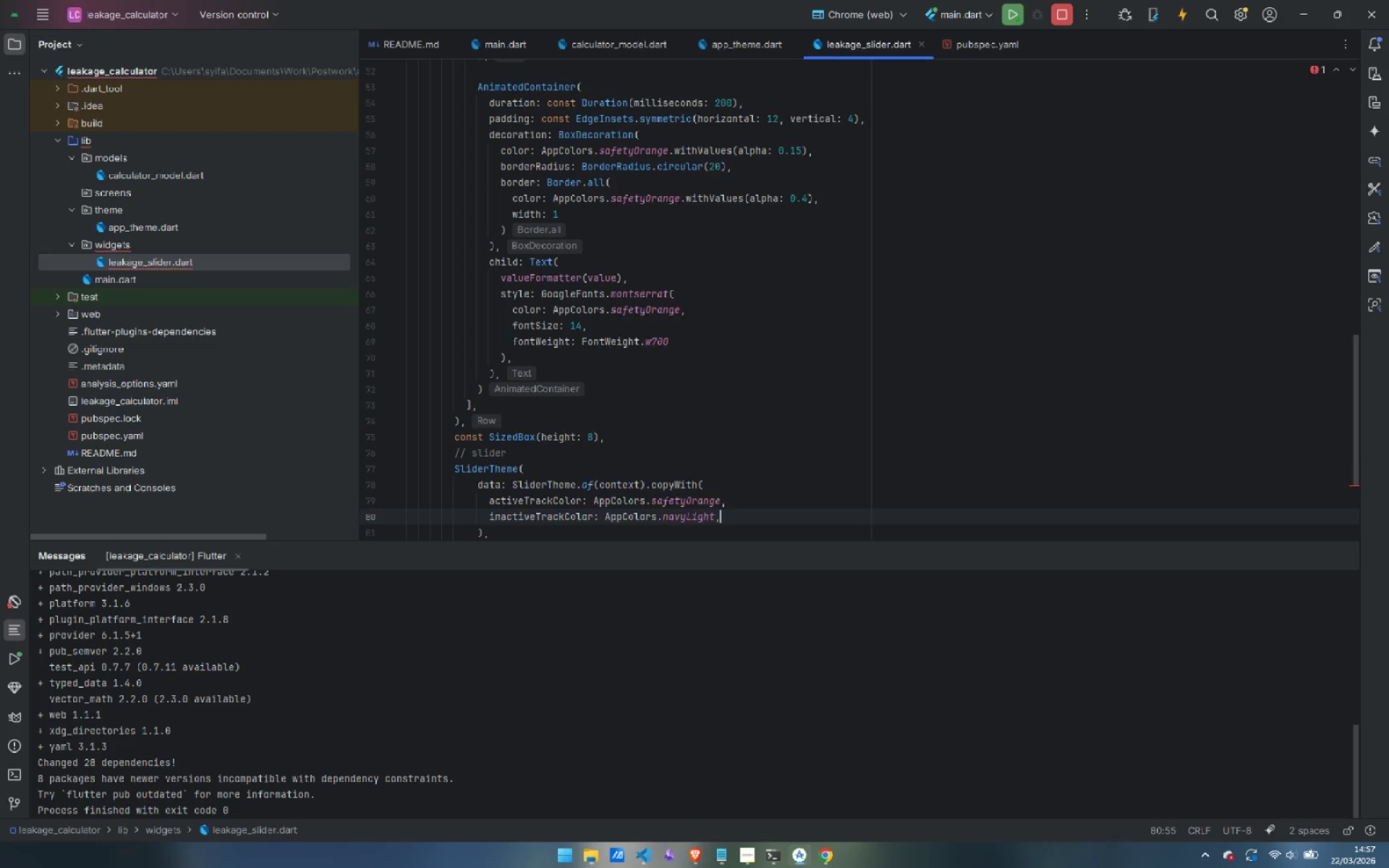 
key(Enter)
 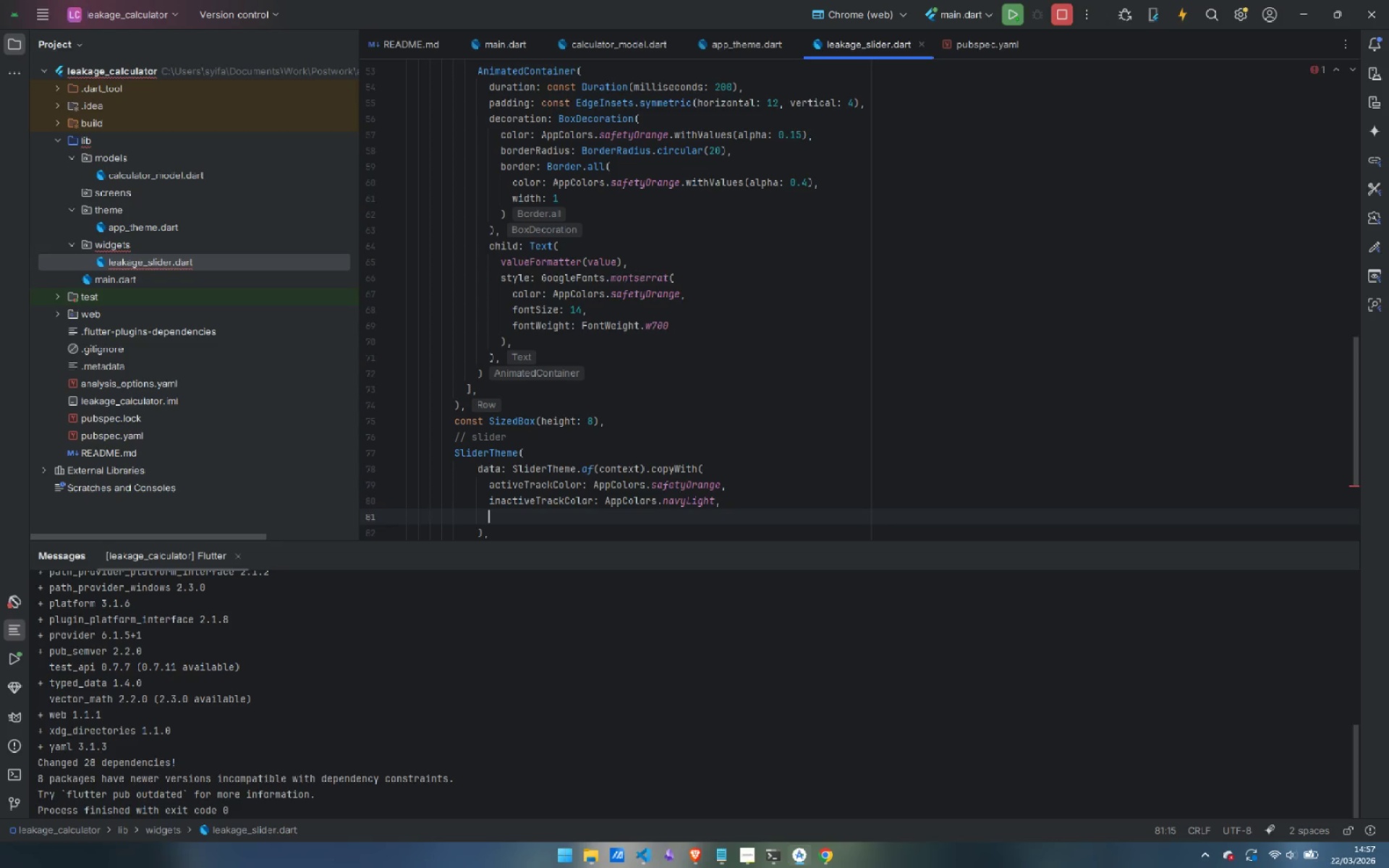 
type(thu)
 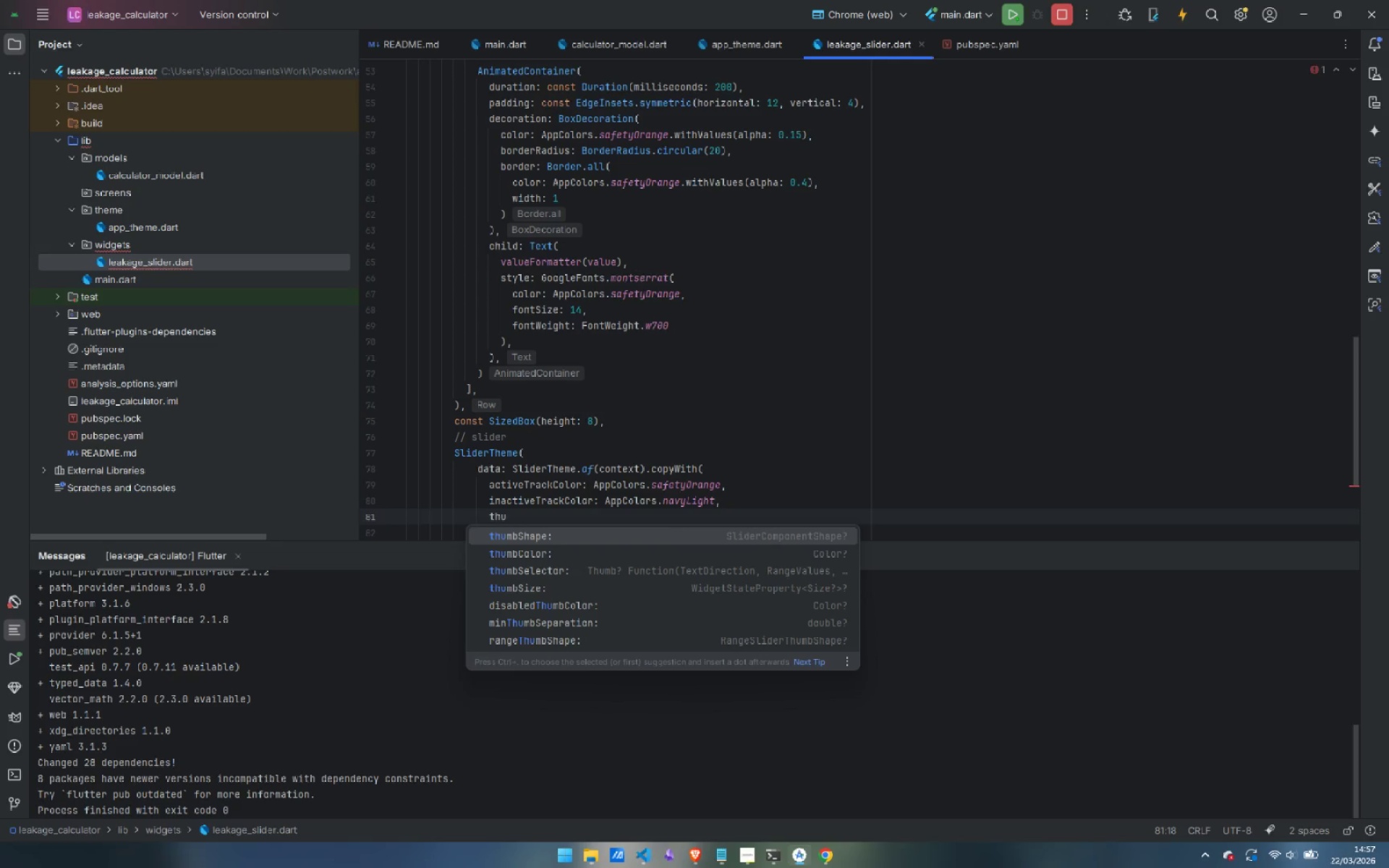 
key(ArrowDown)
 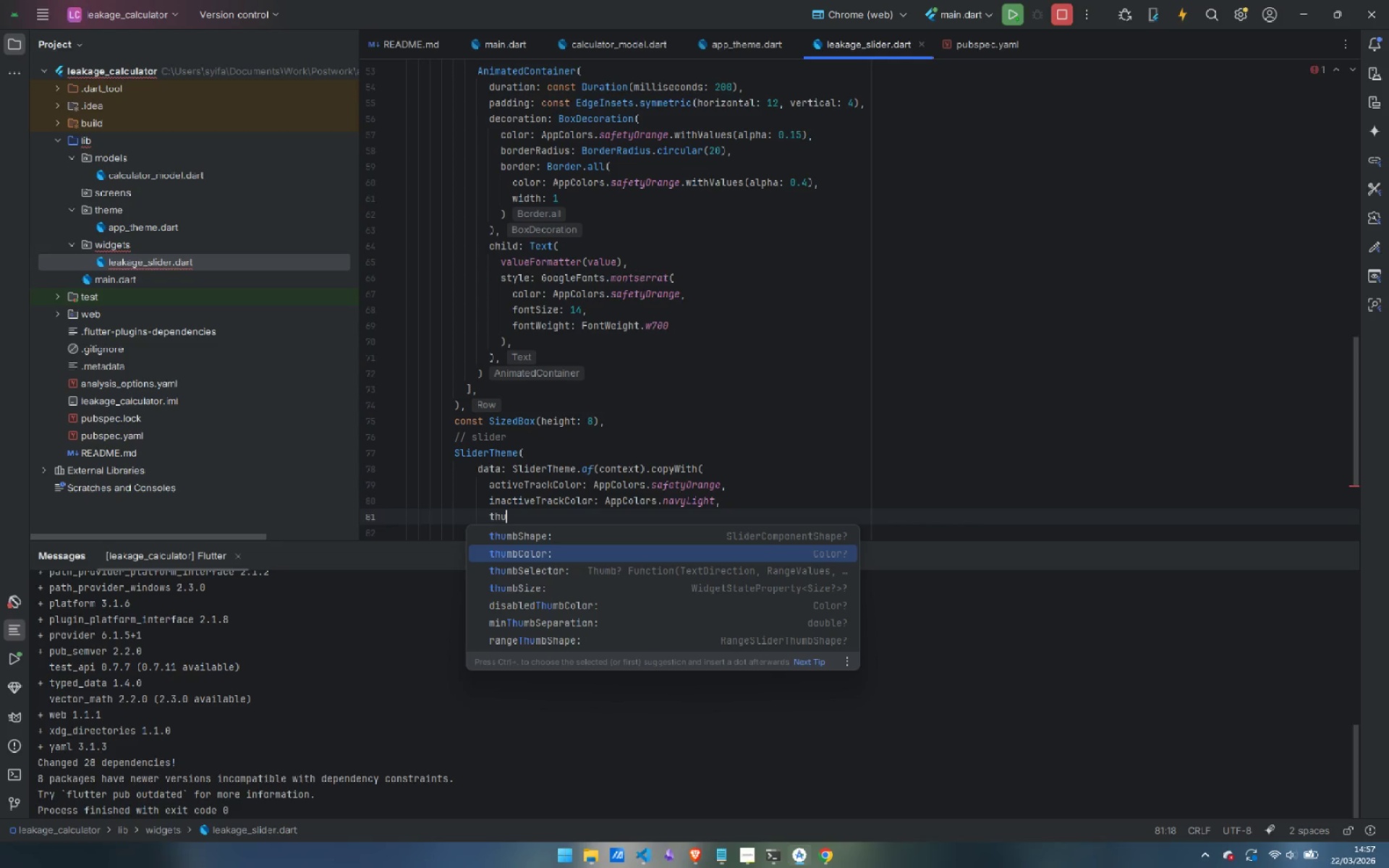 
type(mbColor: AppCollor)
key(Backspace)
key(Backspace)
key(Backspace)
type(ors.safeORange,)
 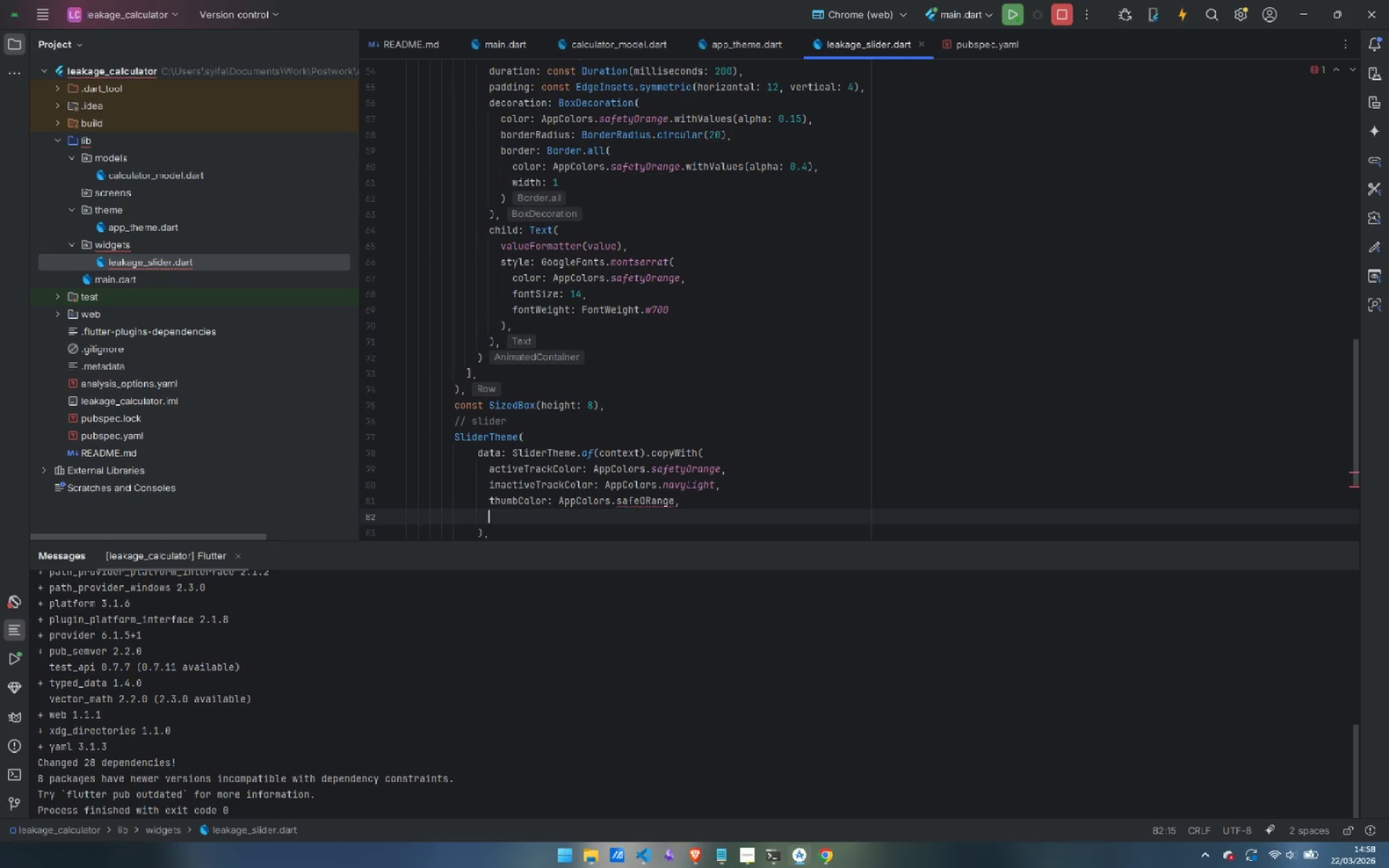 
 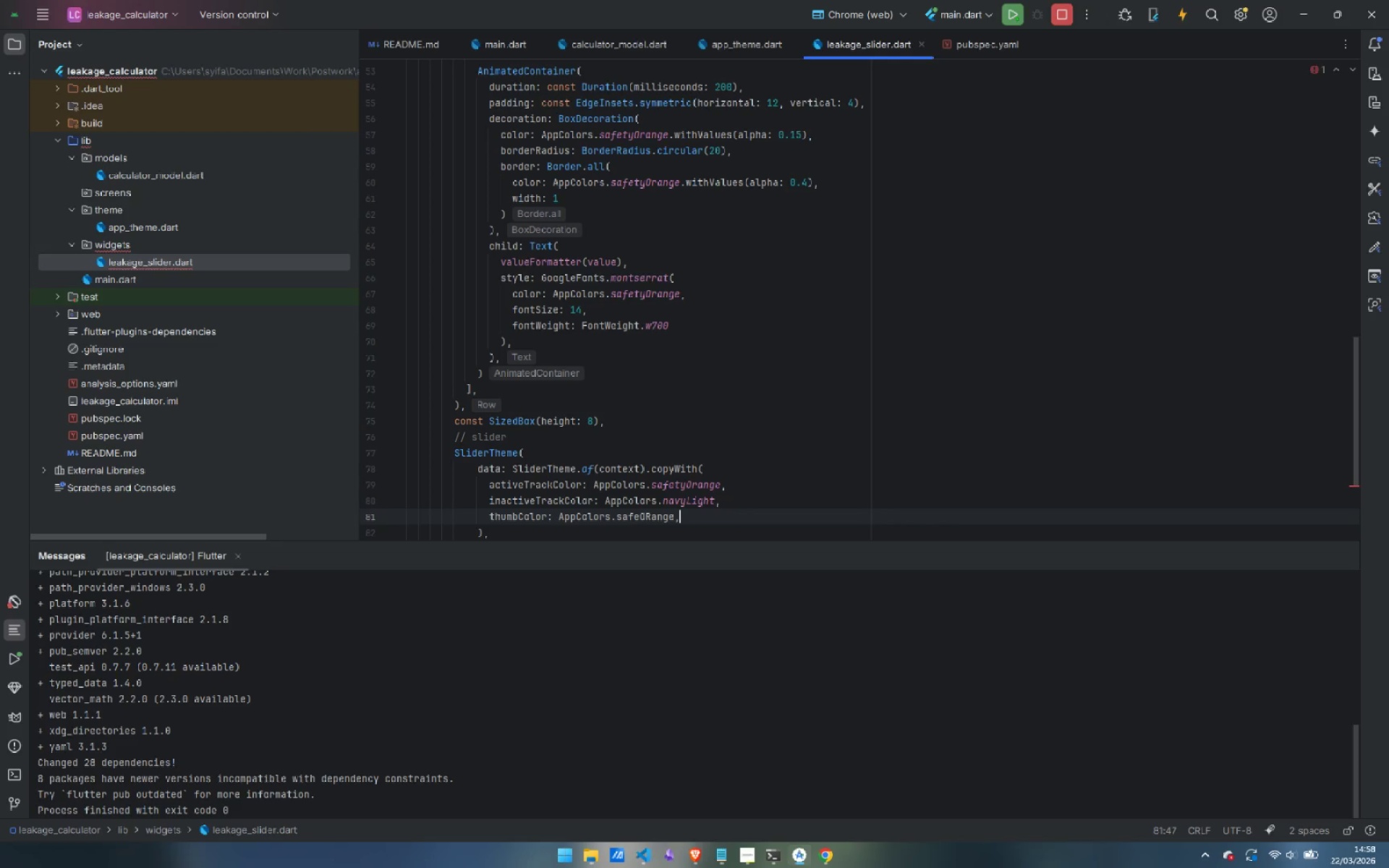 
key(Enter)
 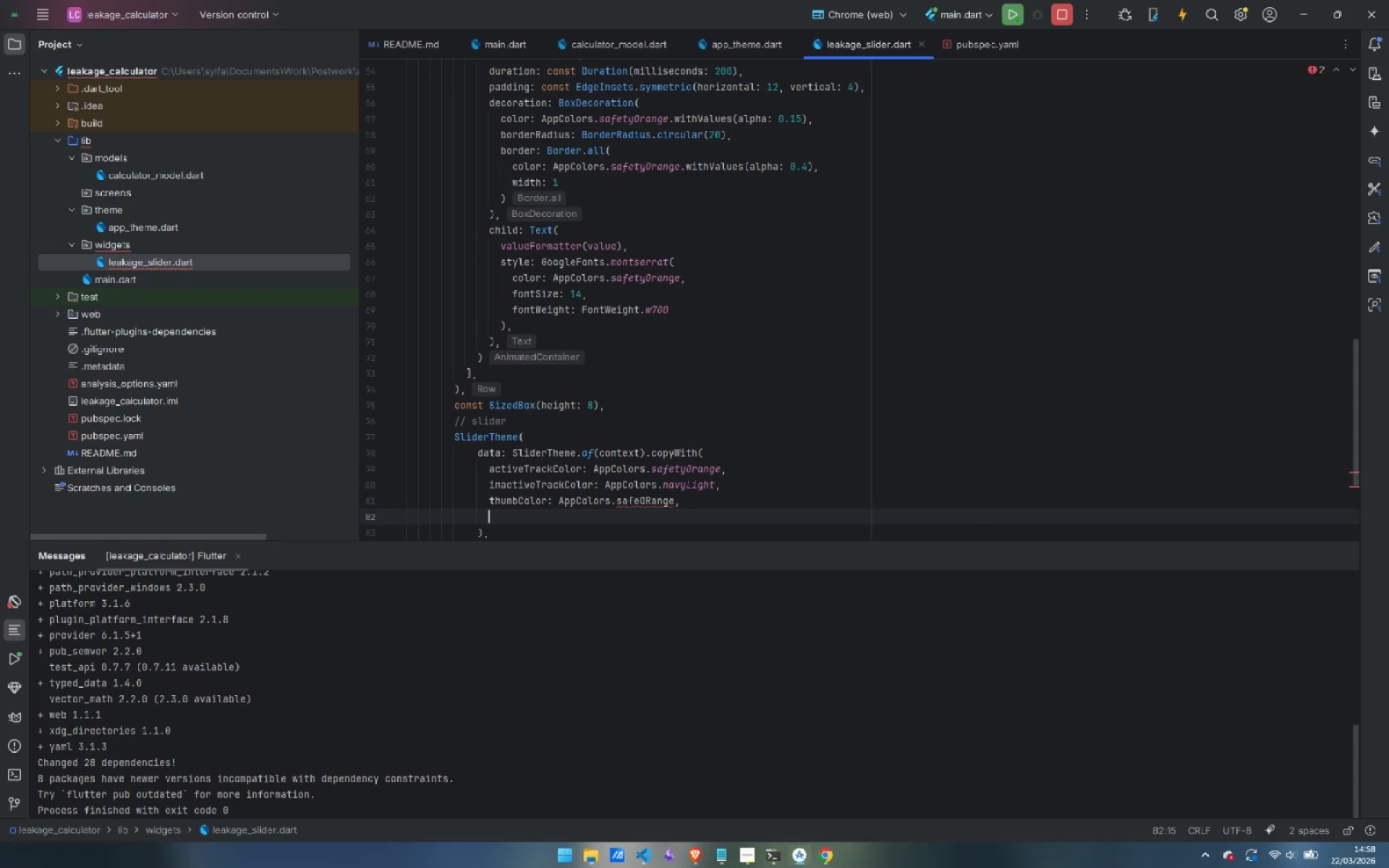 
type(overlayColor: AppColors.)
 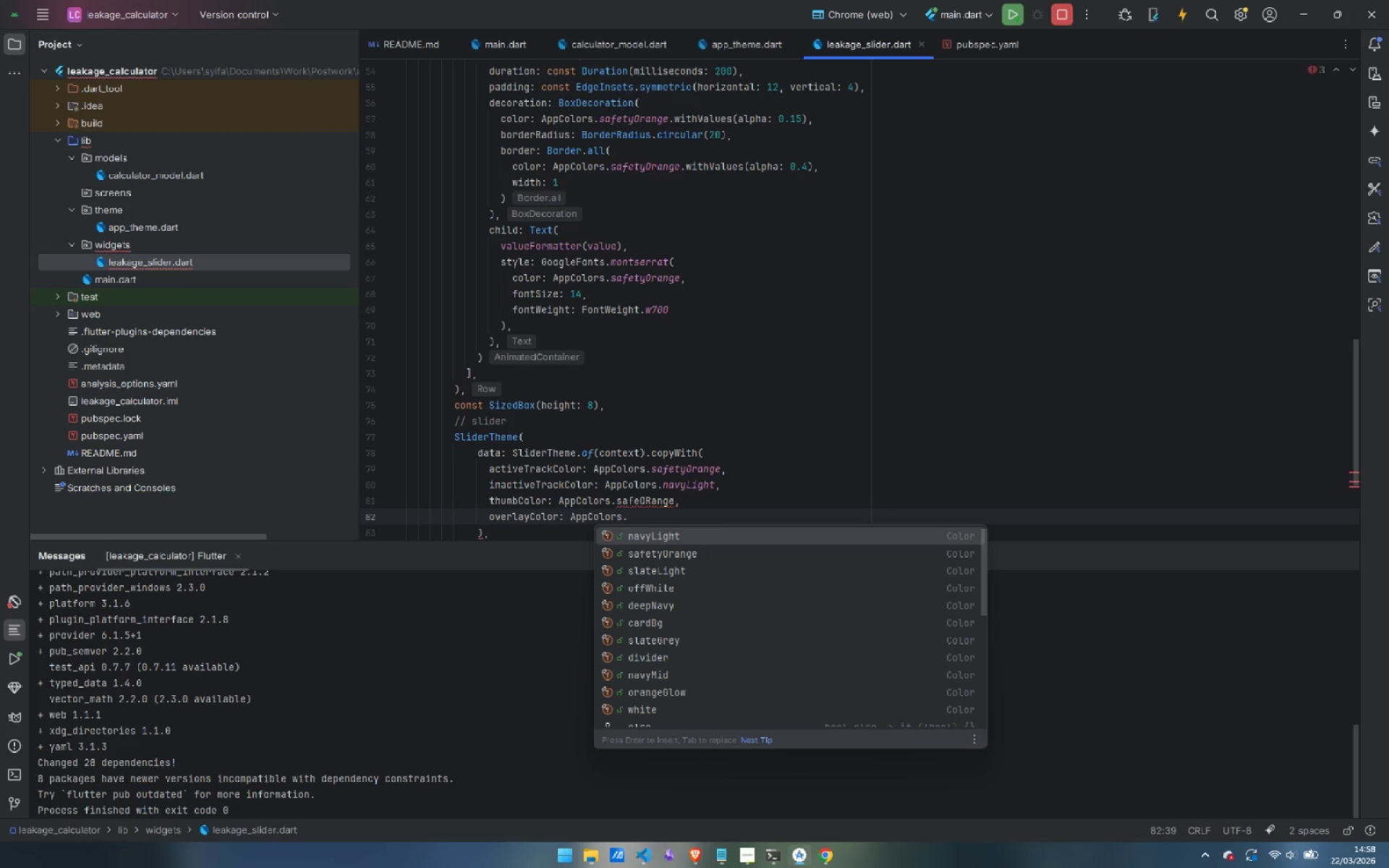 
type(ap)
key(Backspace)
key(Backspace)
type(A)
key(Backspace)
type(safeOrange.wi)
 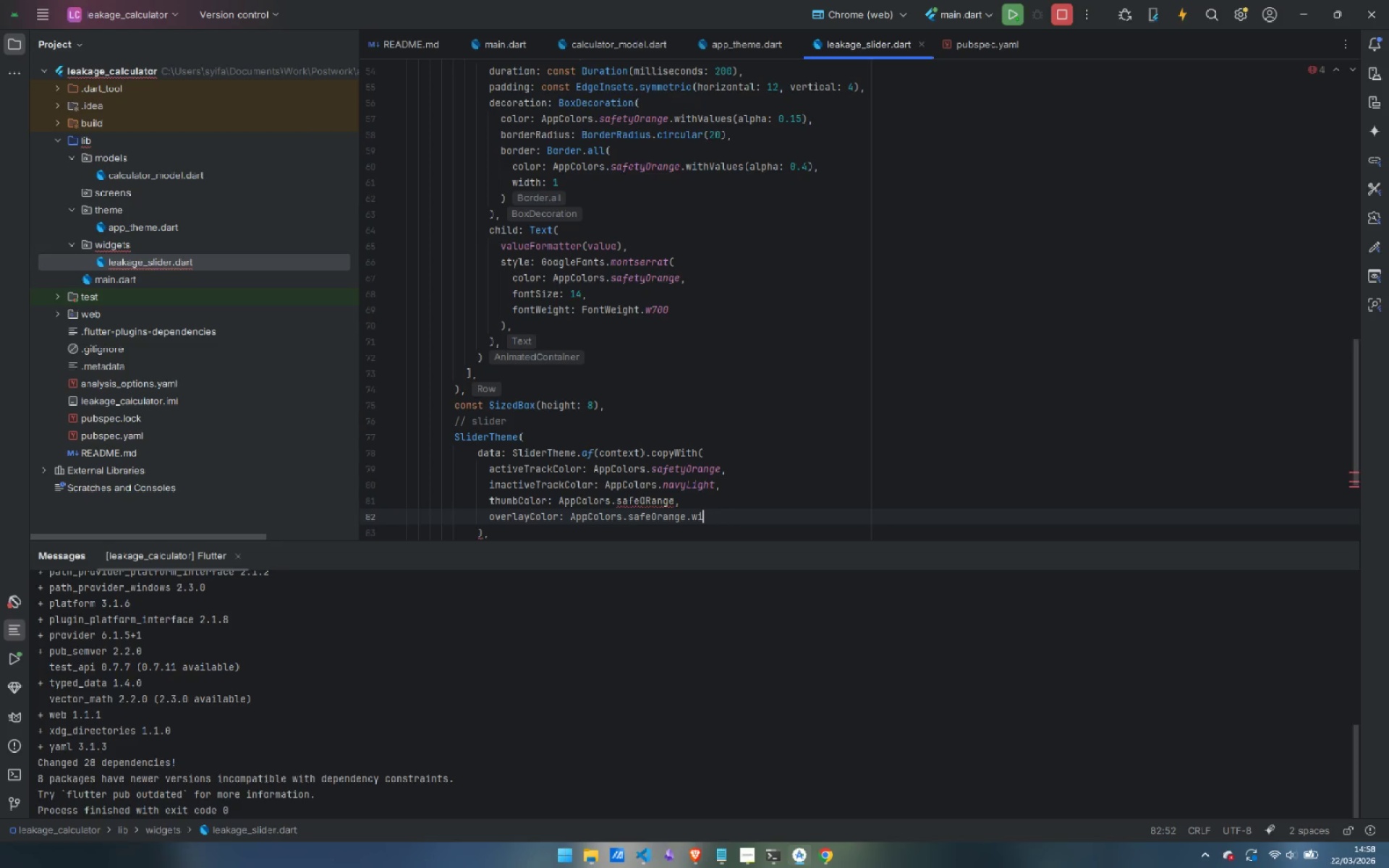 
key(Control+ArrowLeft)
 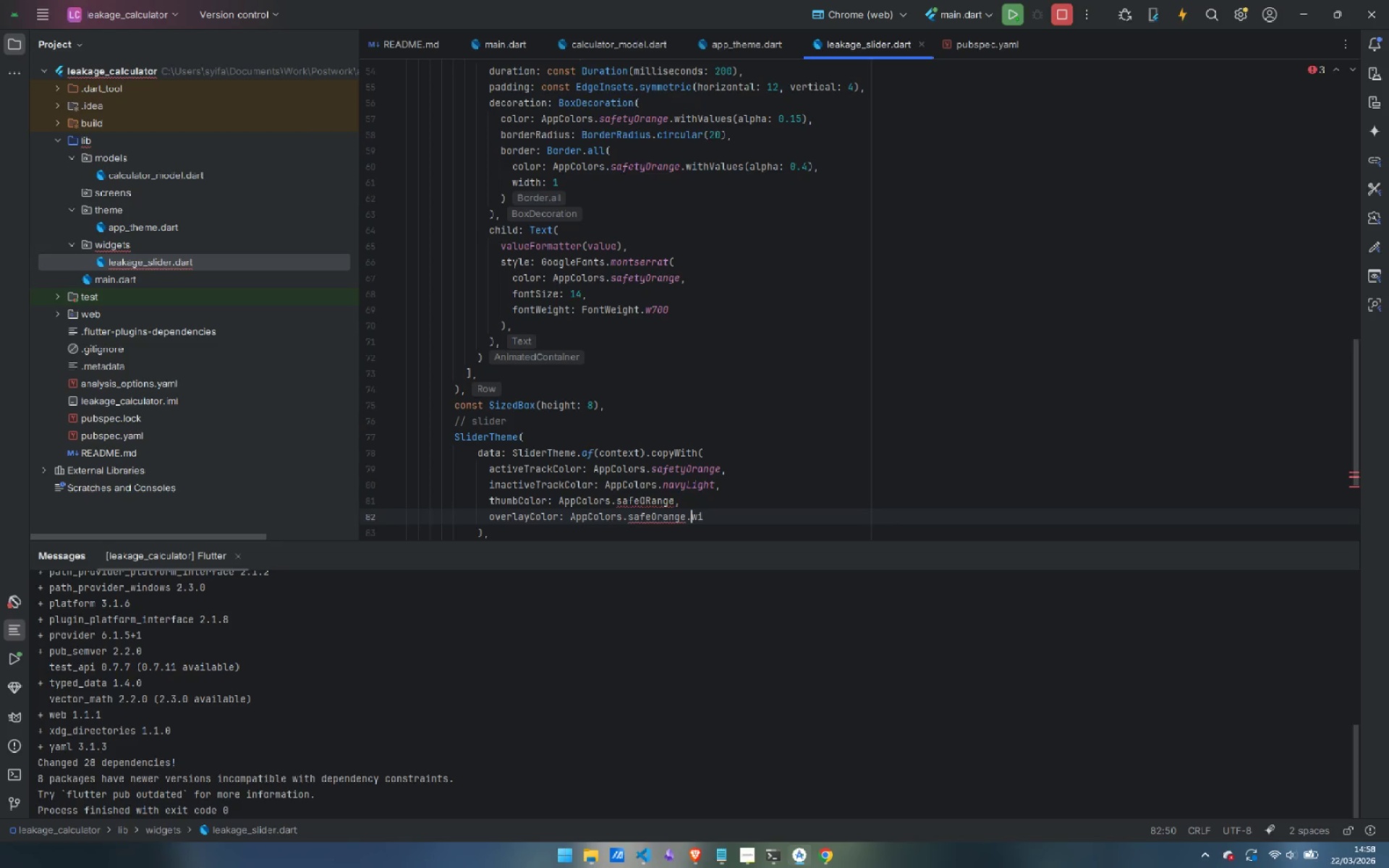 
key(Control+ArrowLeft)
 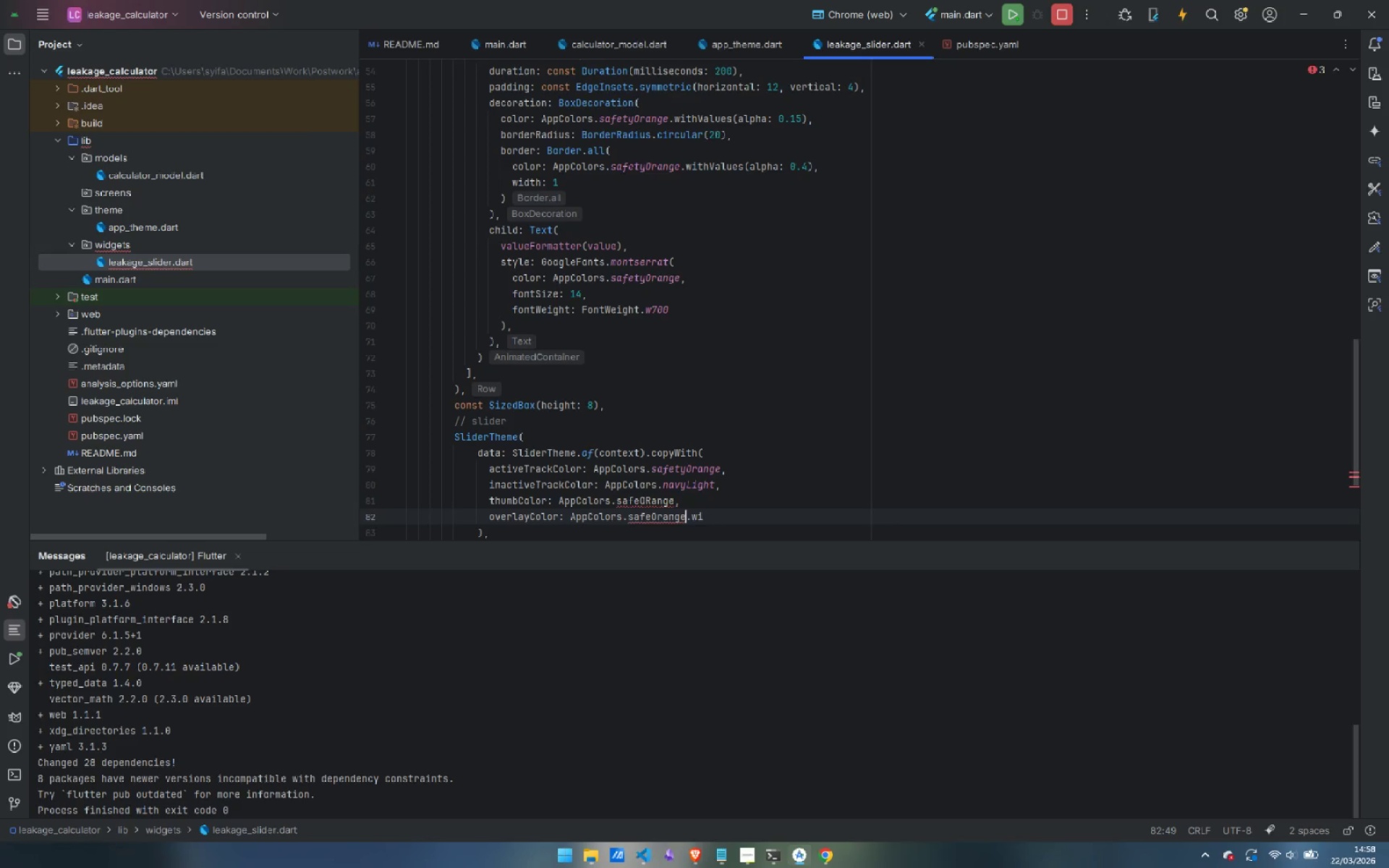 
key(Control+ArrowLeft)
 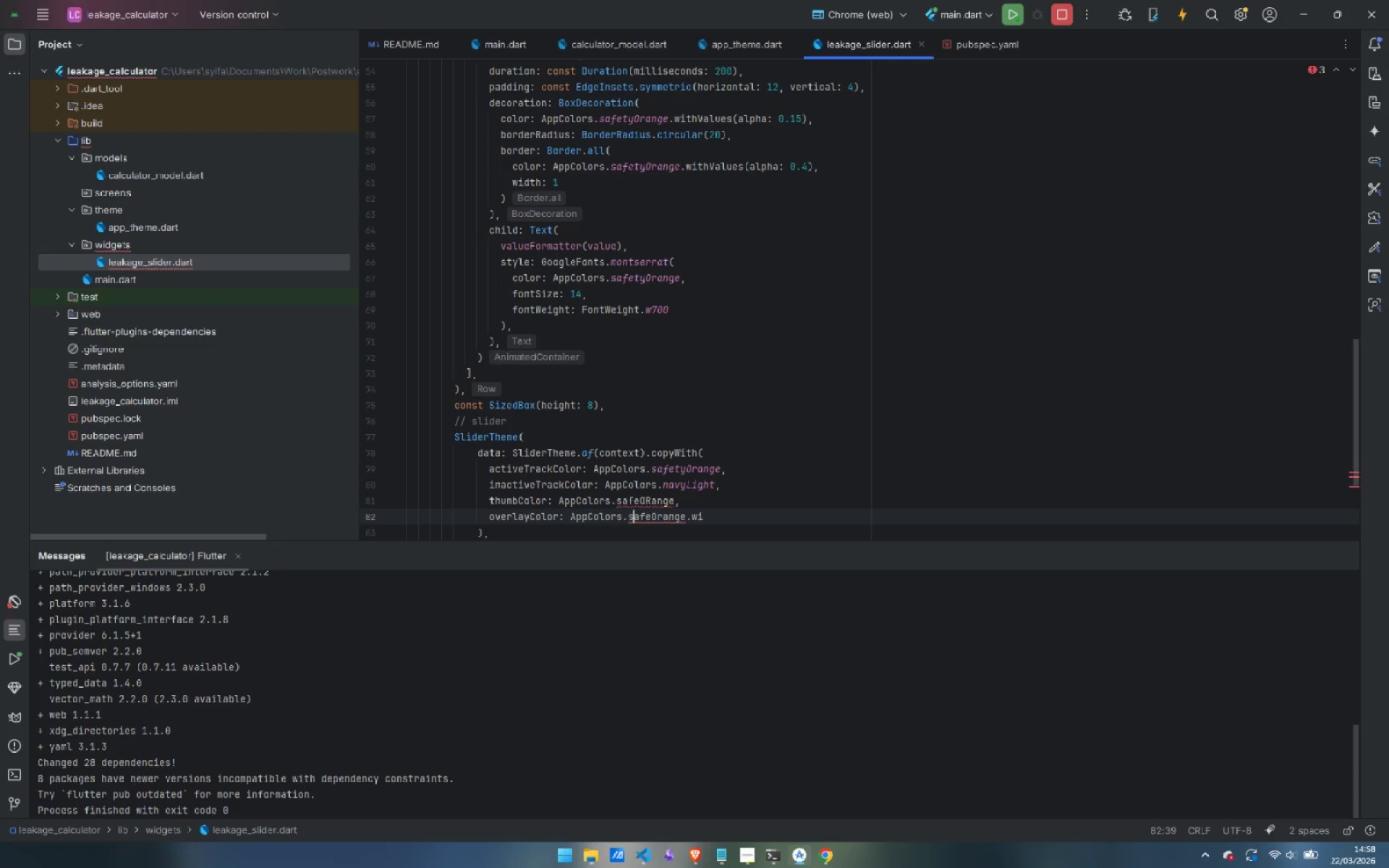 
key(ArrowRight)
 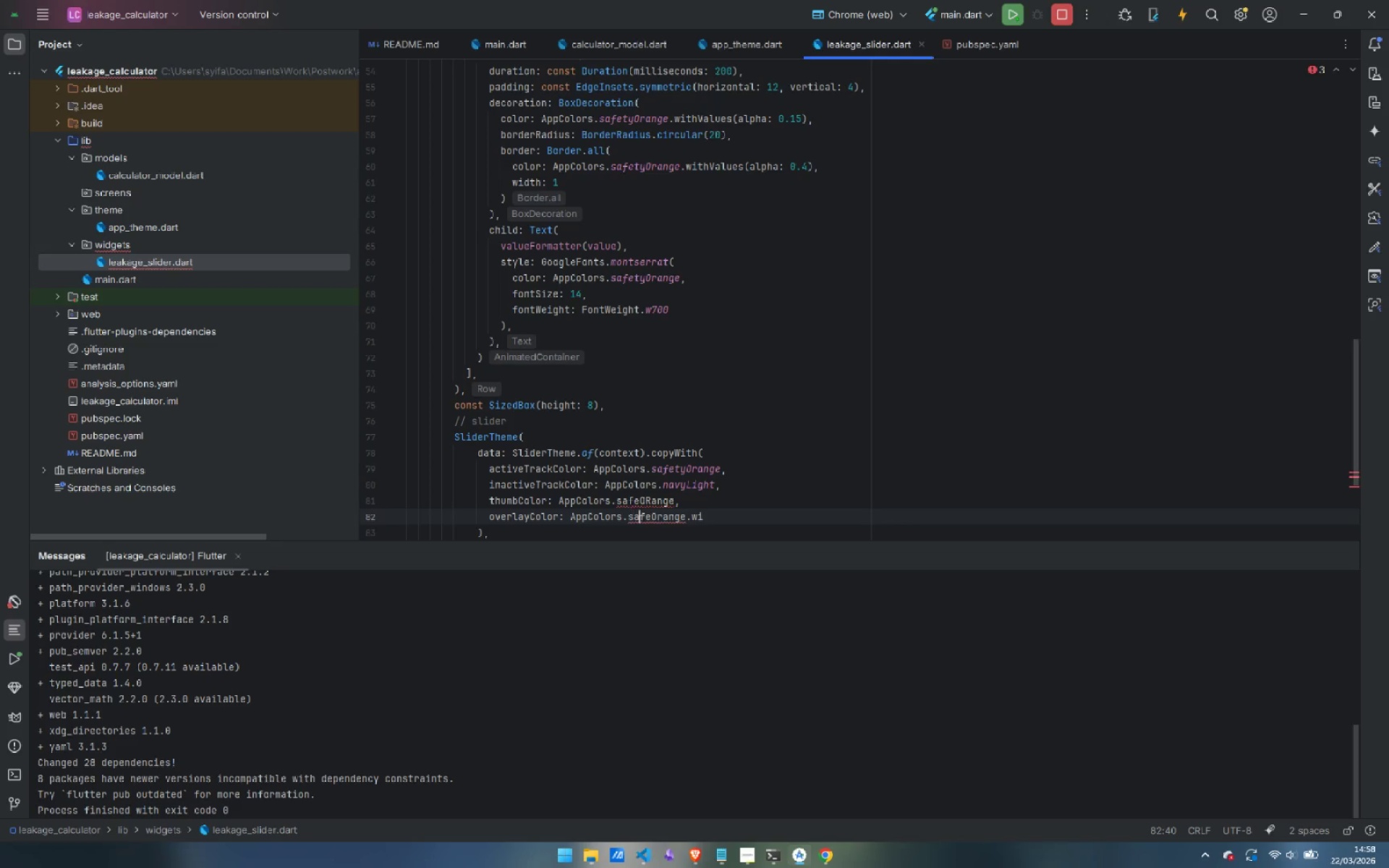 
key(ArrowRight)
 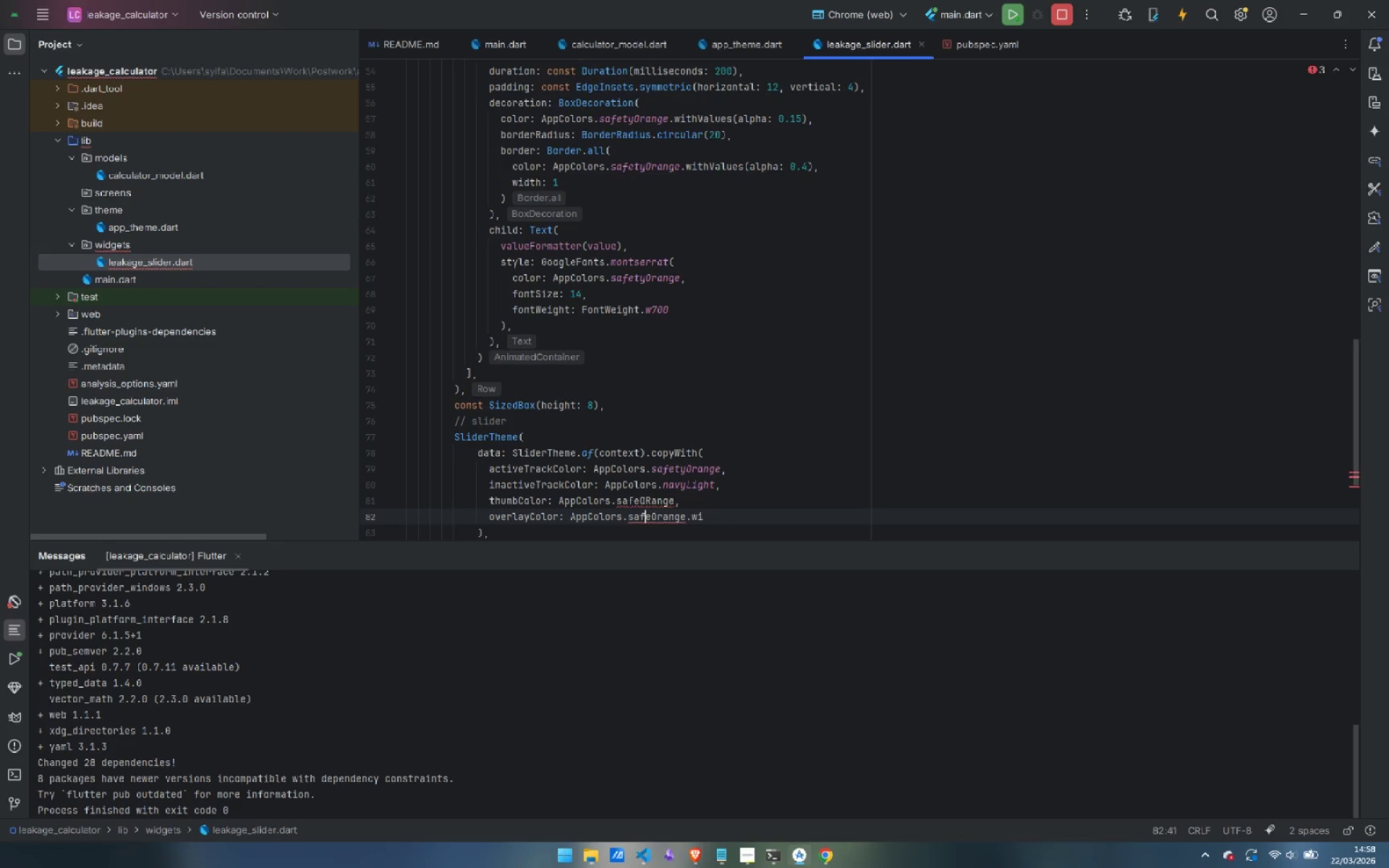 
key(ArrowRight)
 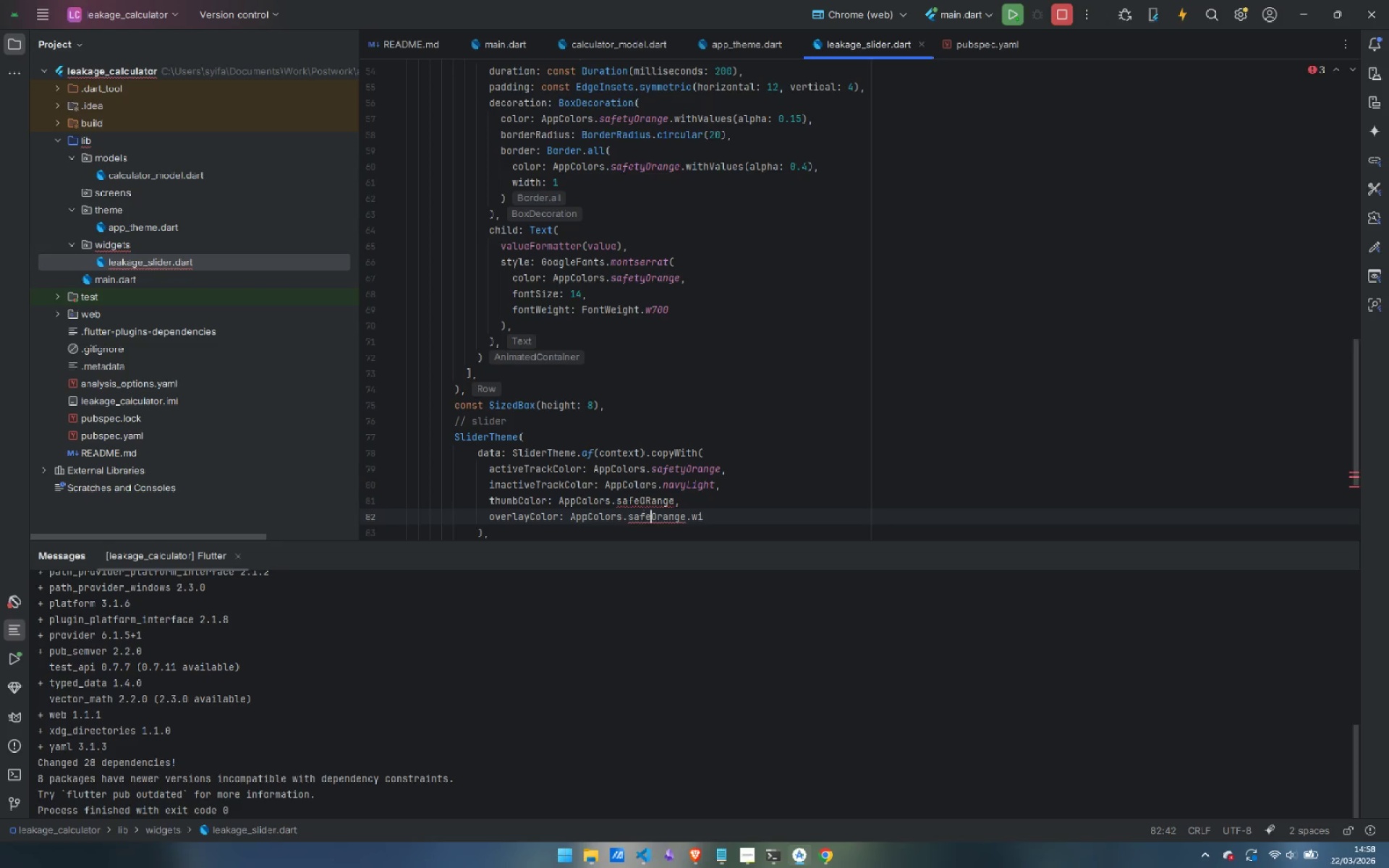 
key(ArrowRight)
 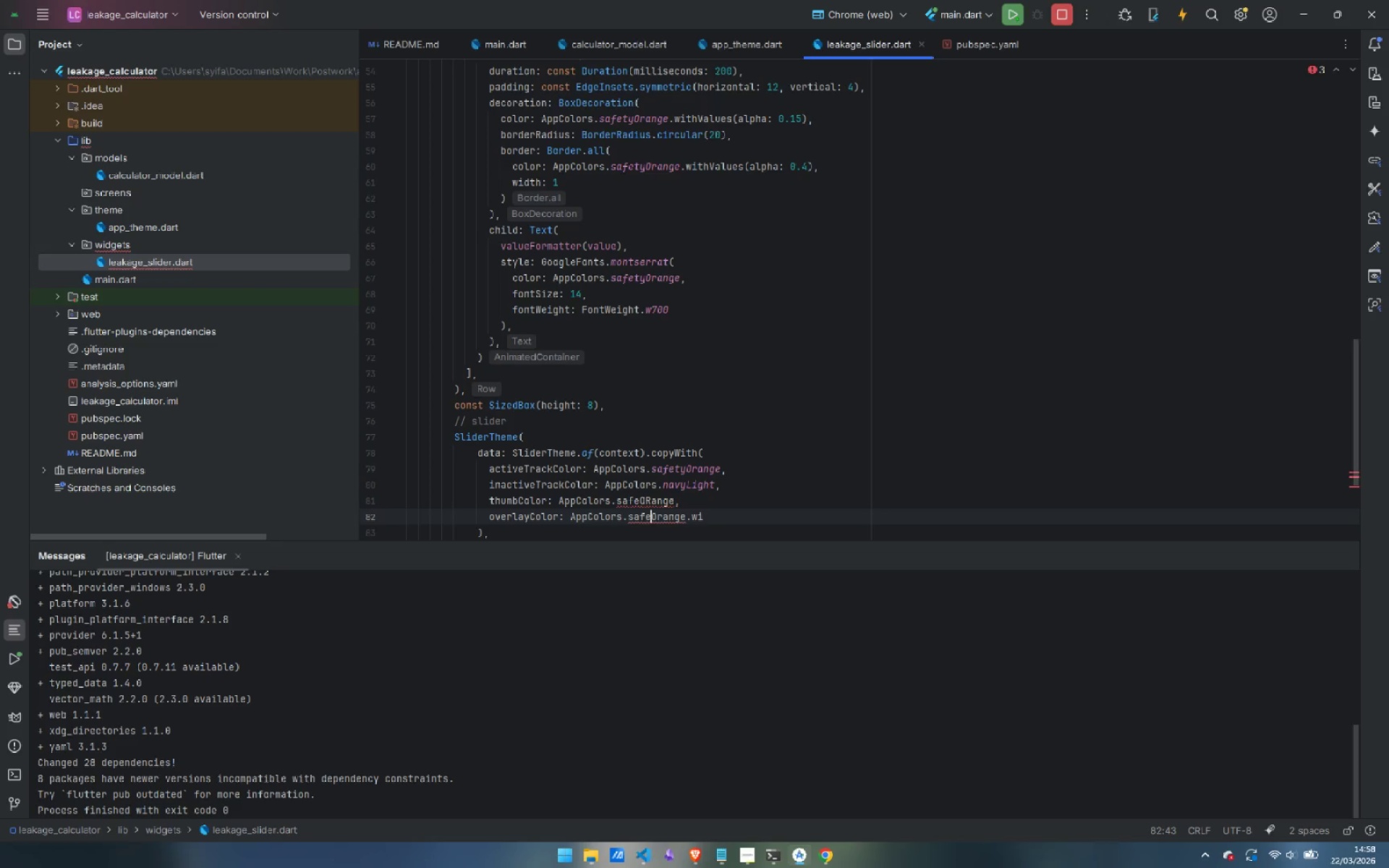 
type(ty)
 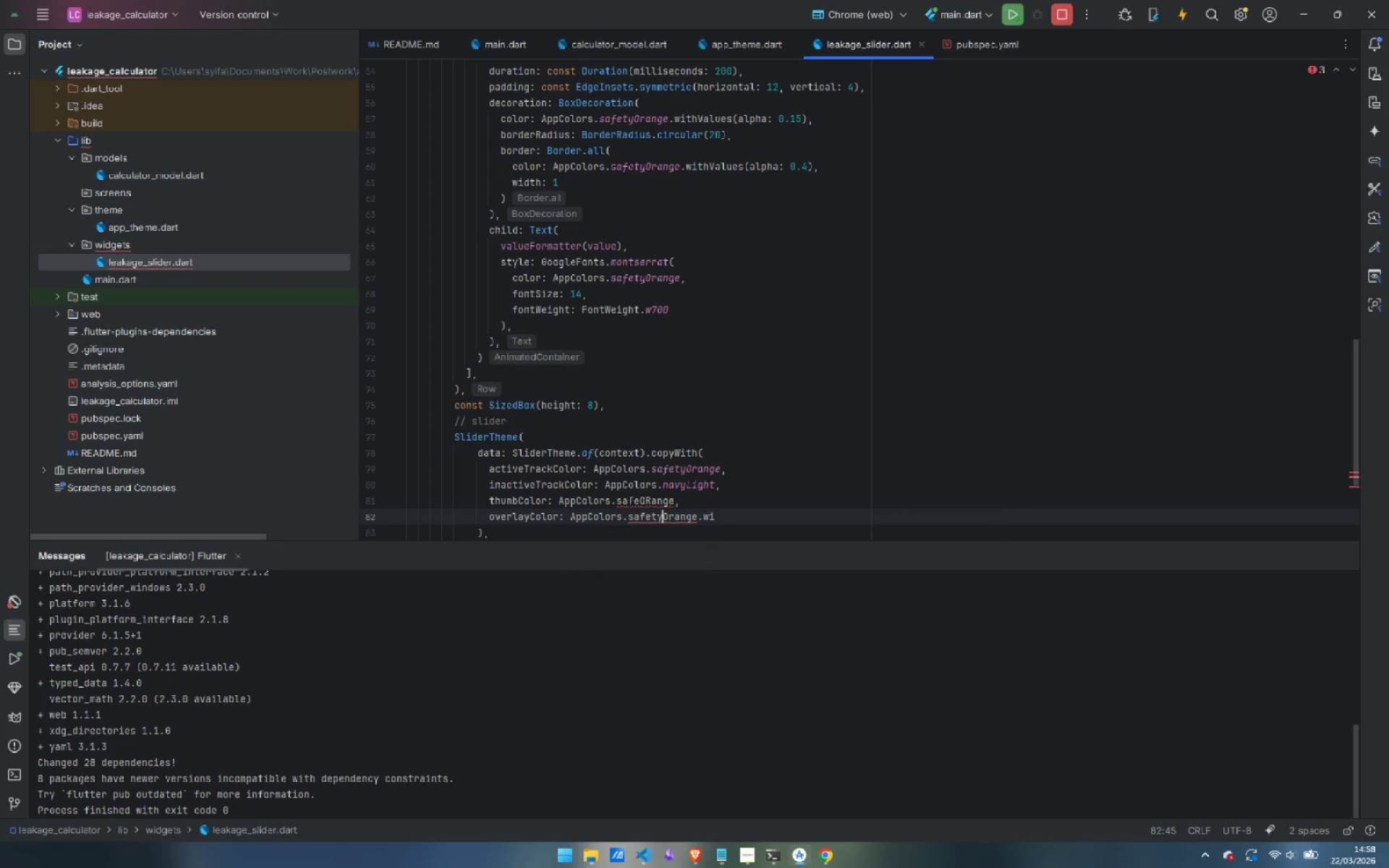 
key(Control+ArrowRight)
 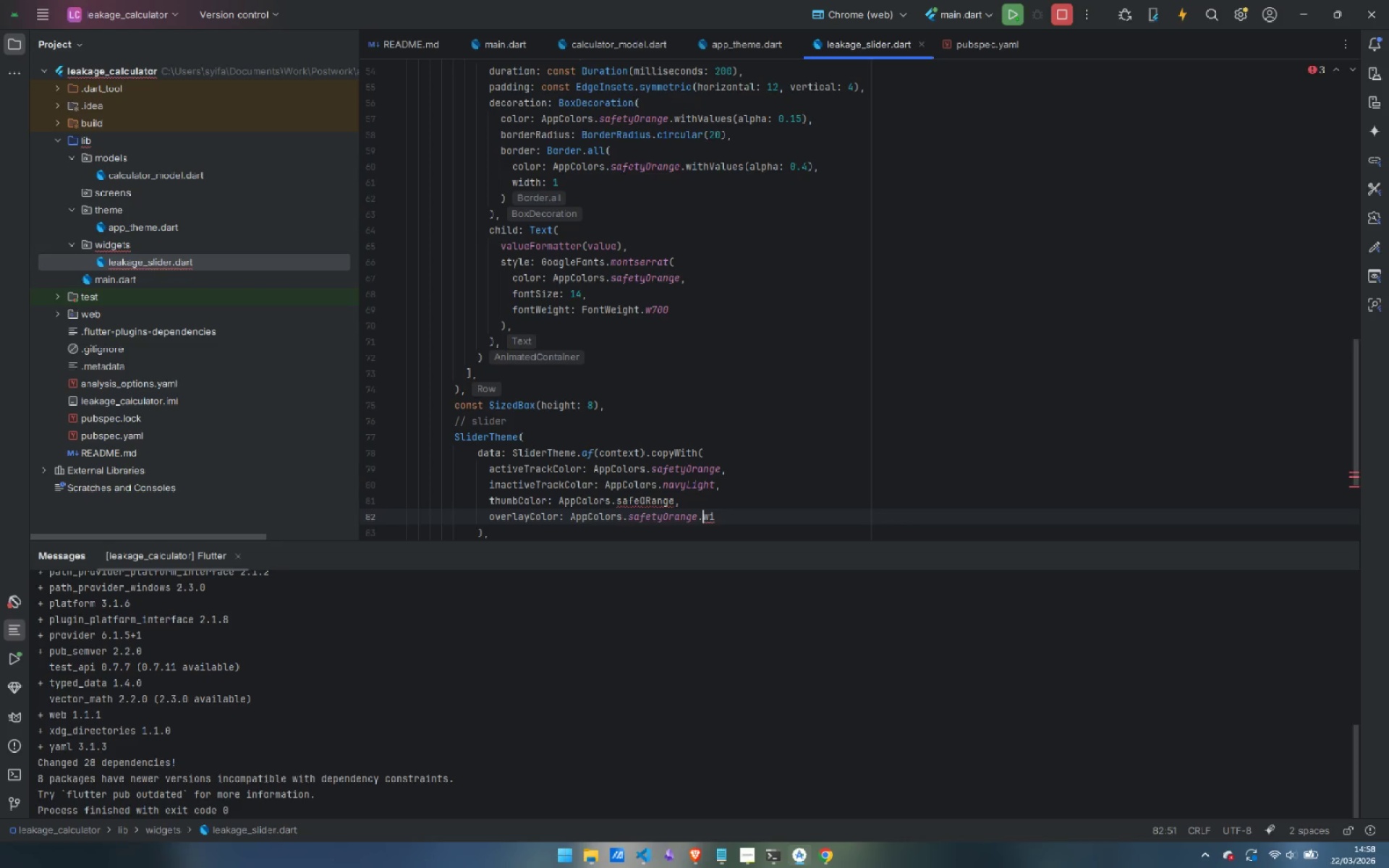 
key(Control+ArrowRight)
 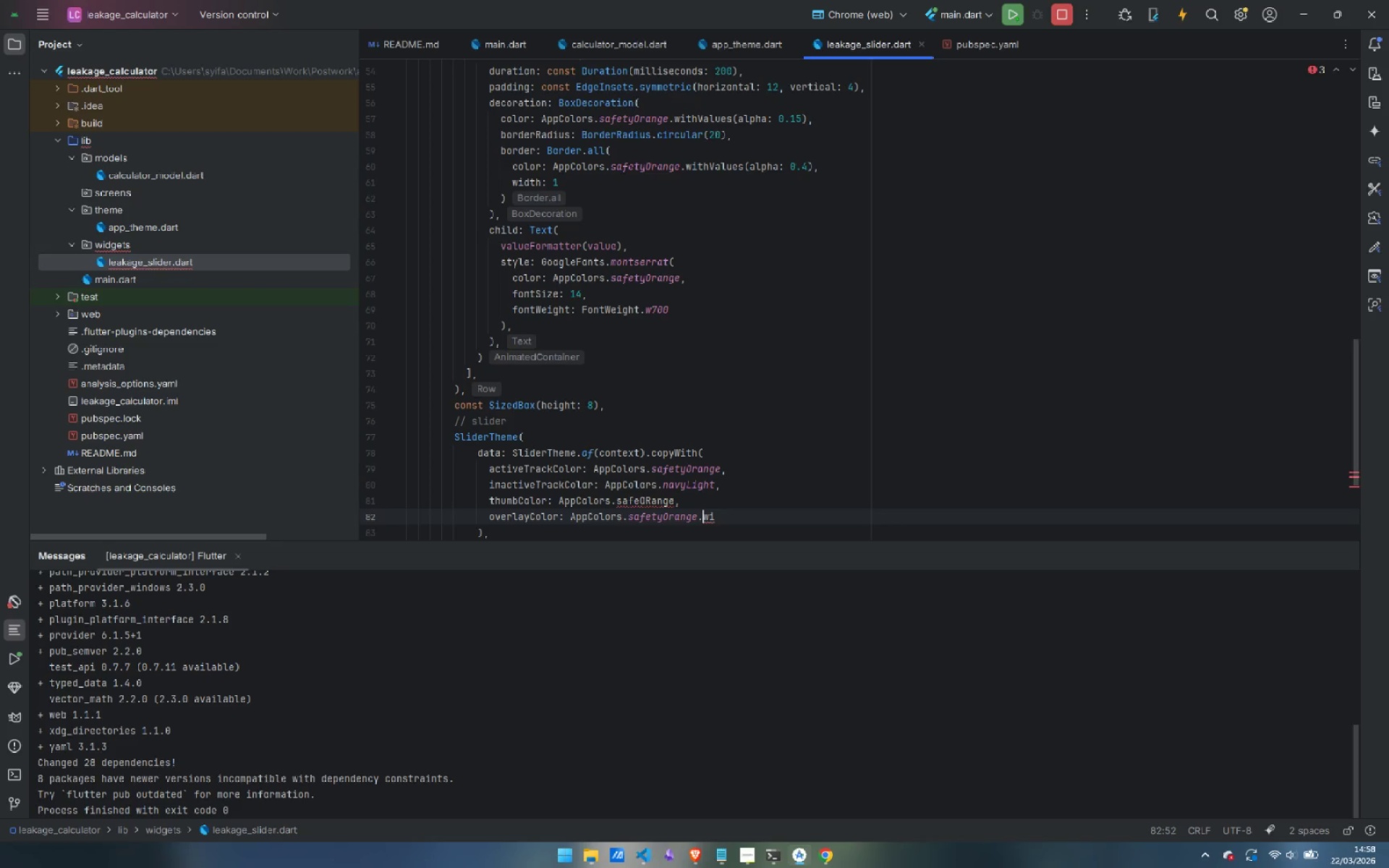 
key(Control+ControlLeft)
 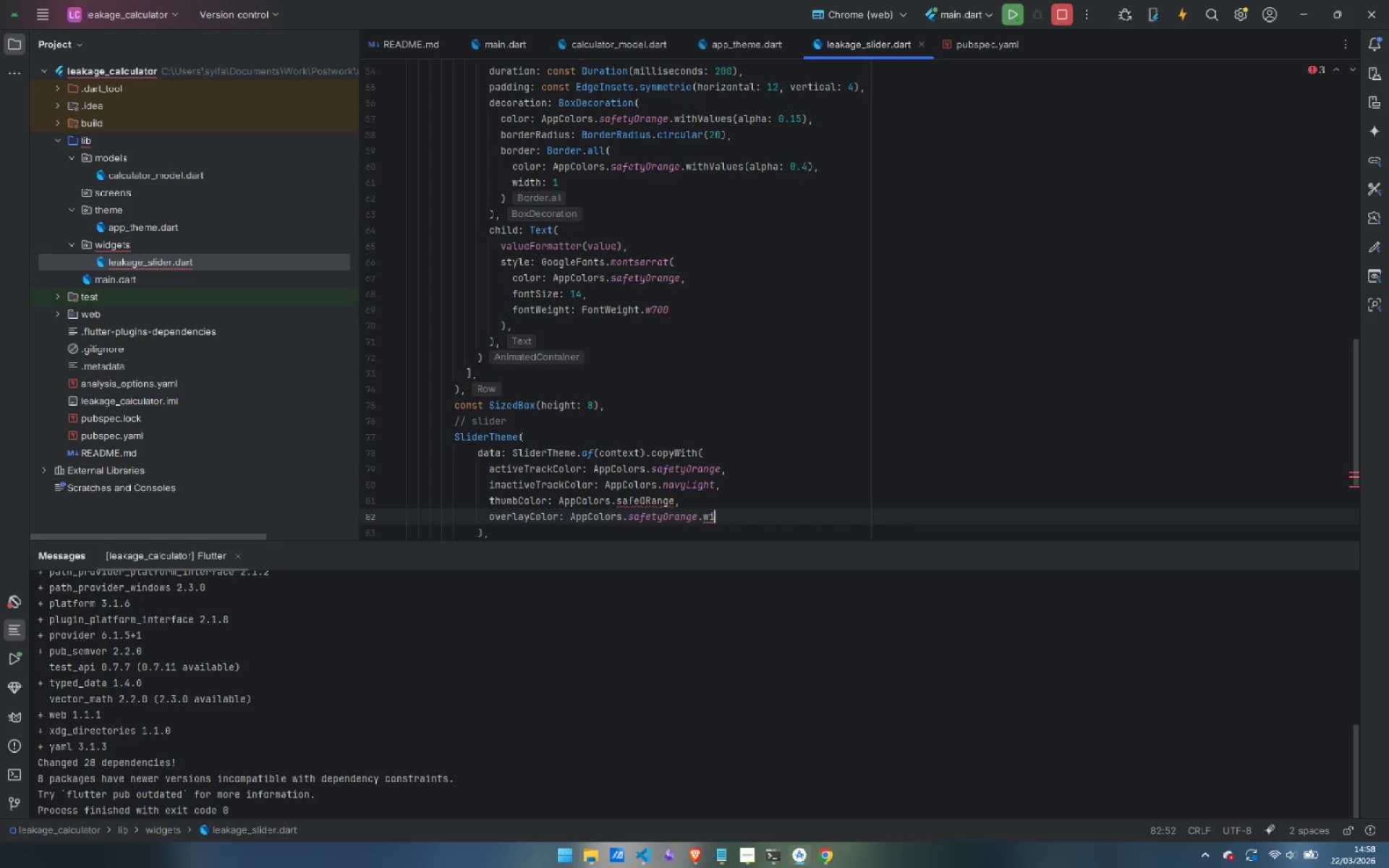 
key(Control+ArrowRight)
 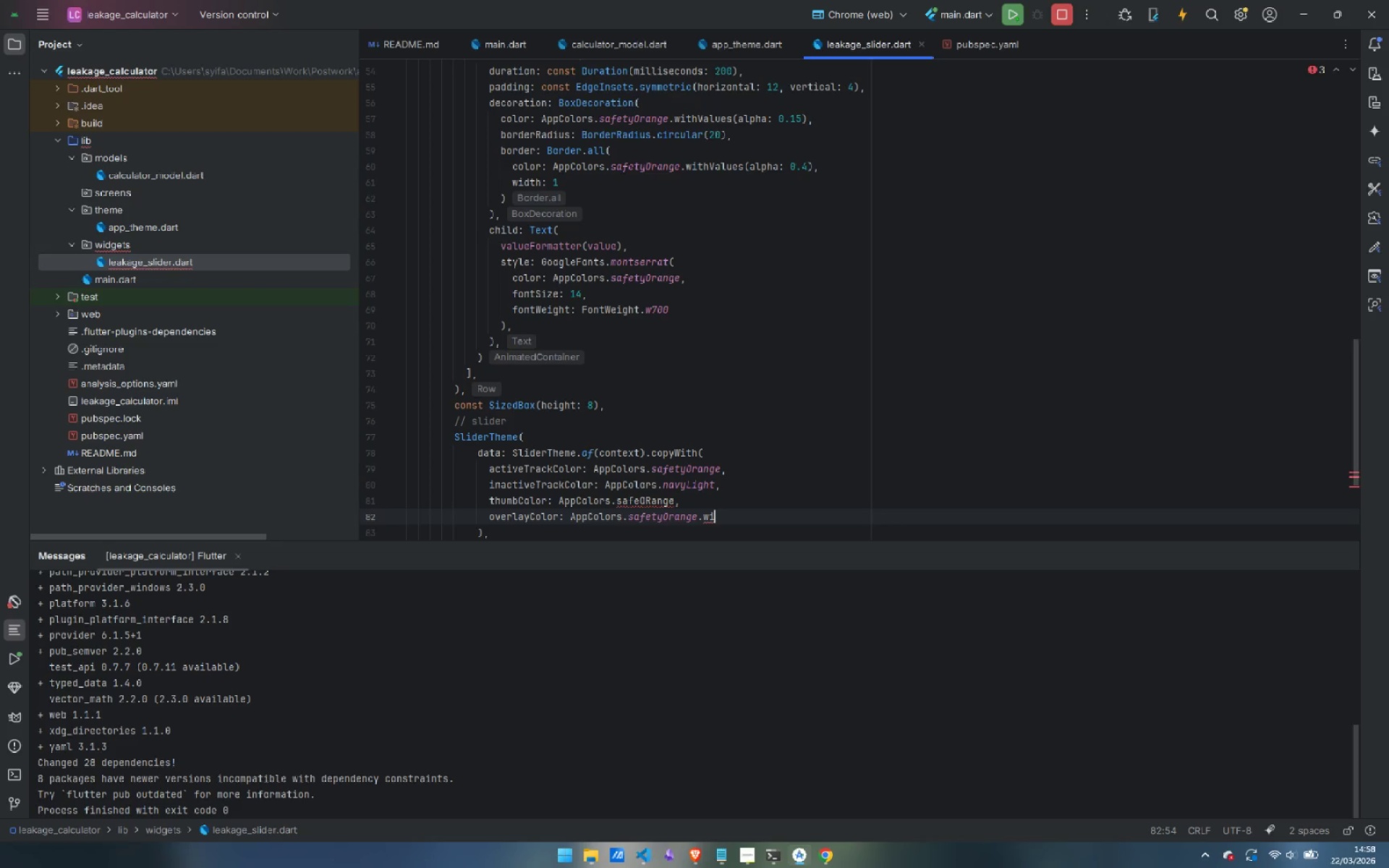 
key(T)
 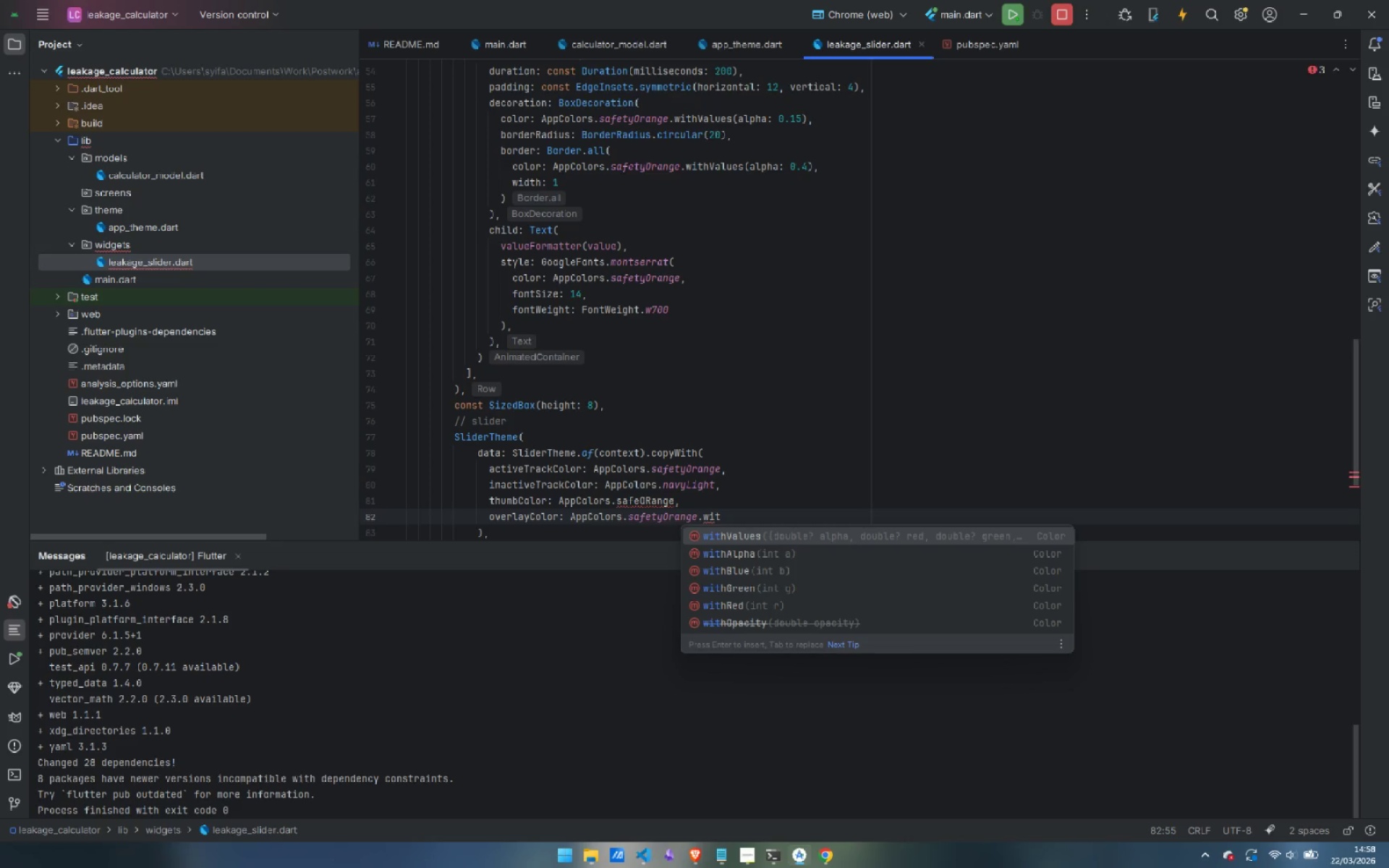 
key(Enter)
 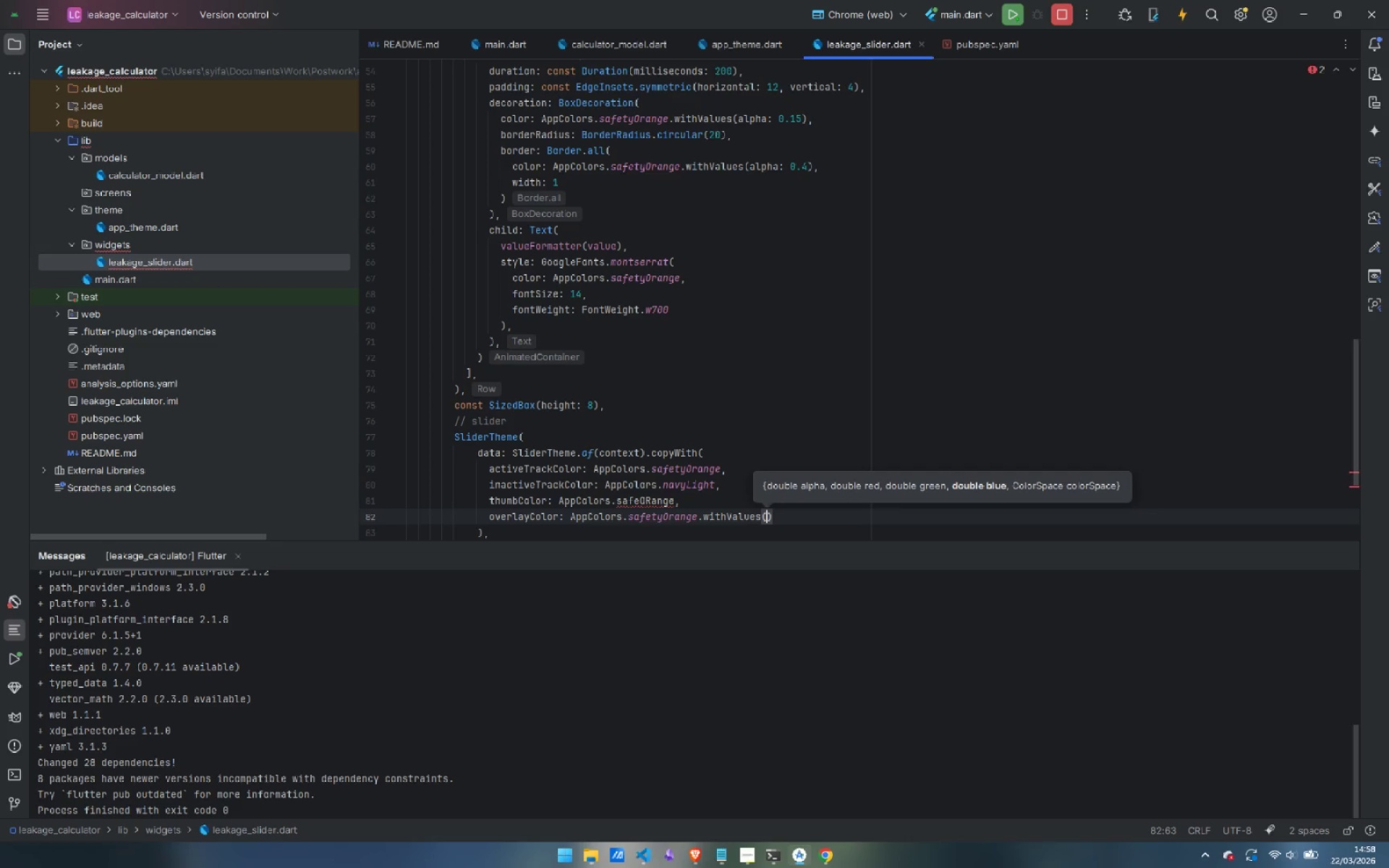 
type(alp)
 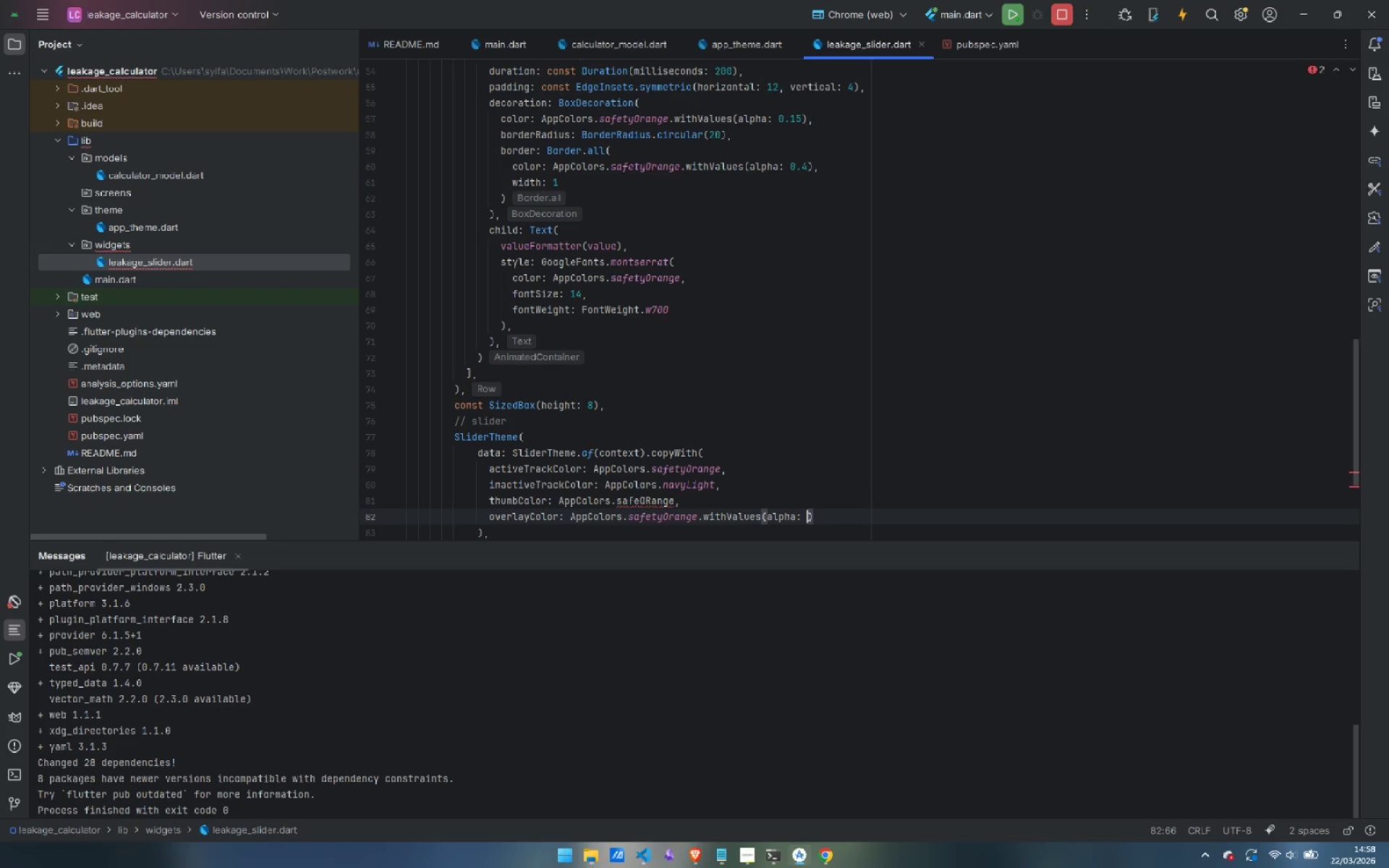 
key(Enter)
 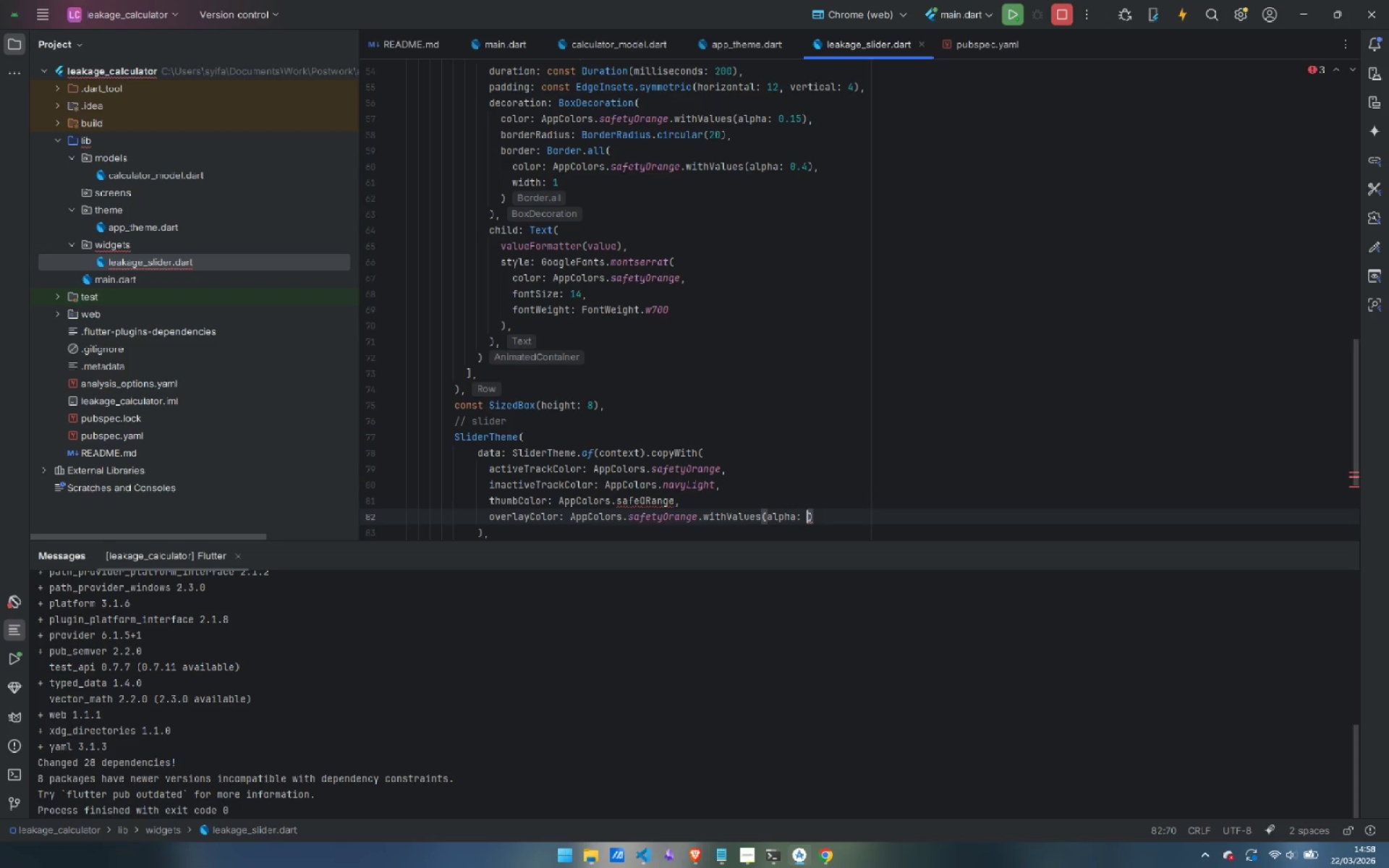 
type(0.12)
 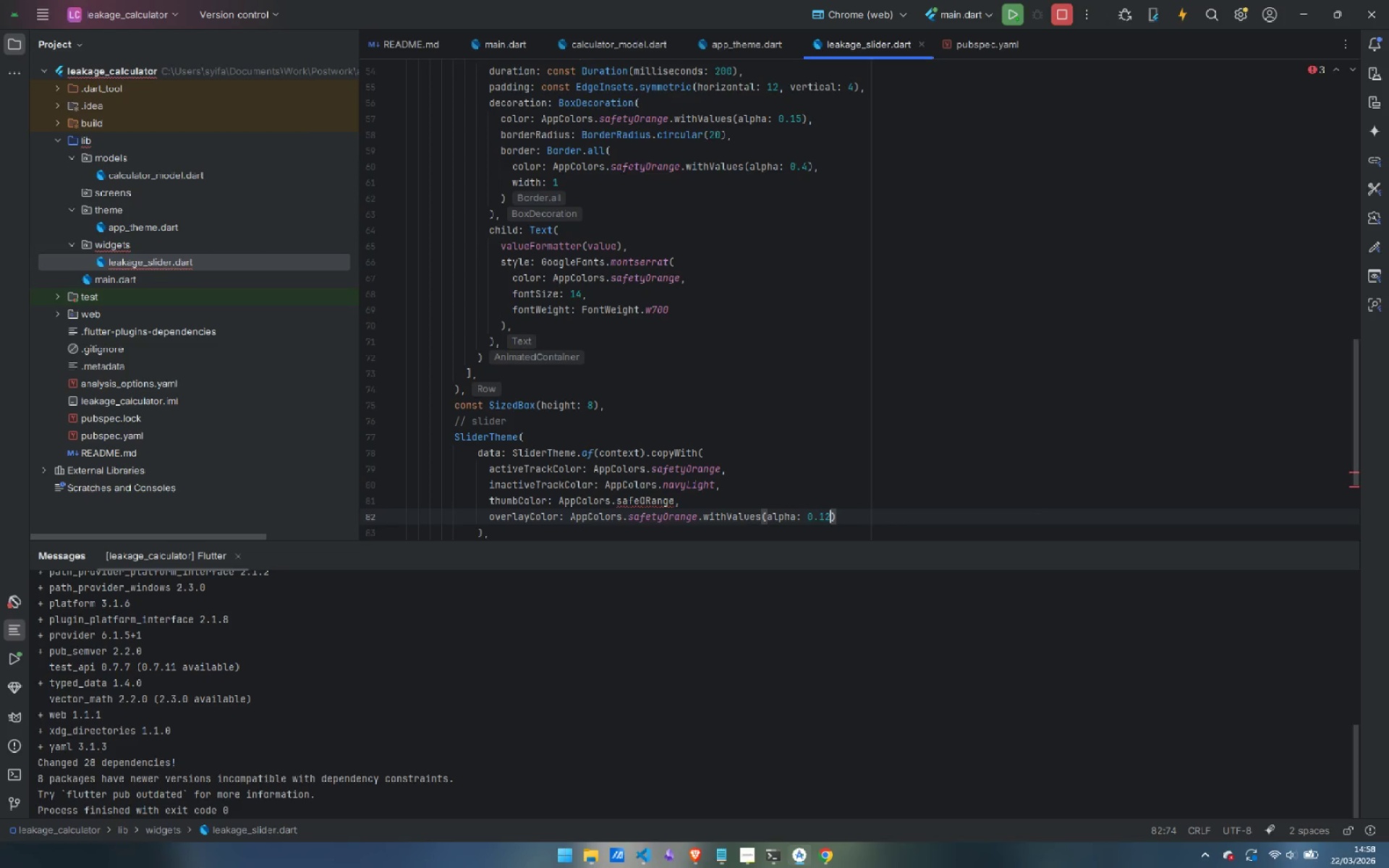 
key(ArrowUp)
 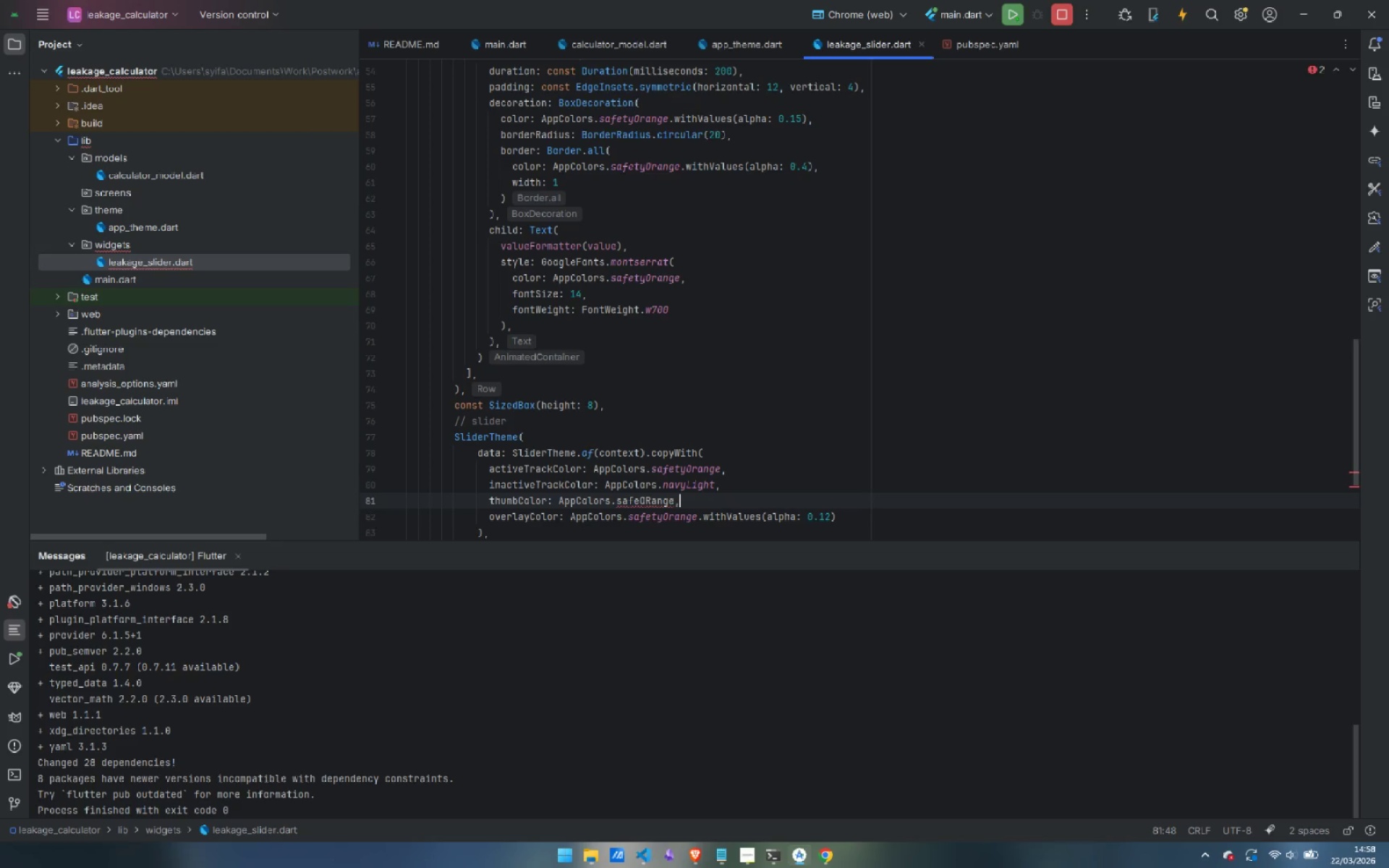 
key(ArrowLeft)
 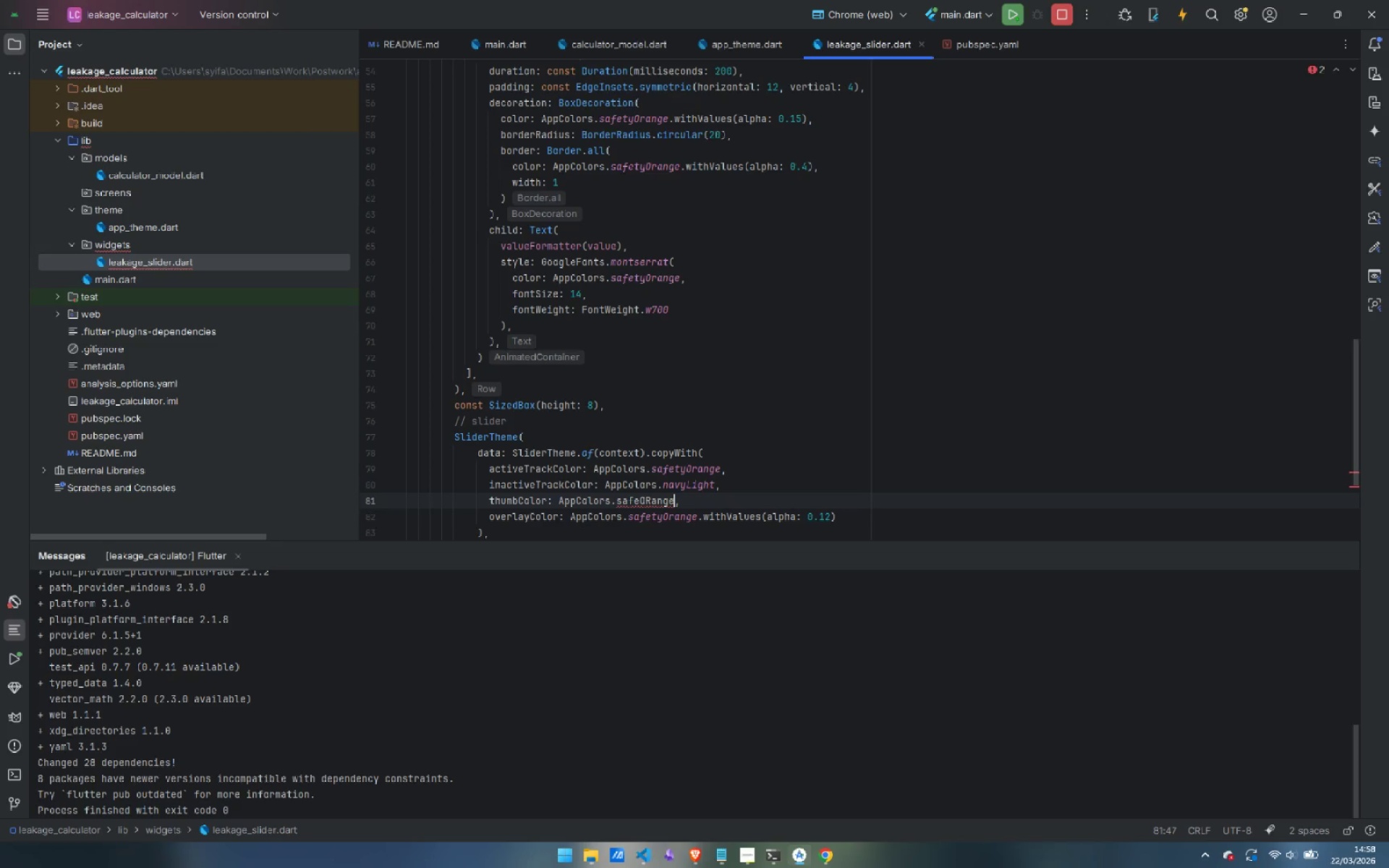 
key(Control+ControlLeft)
 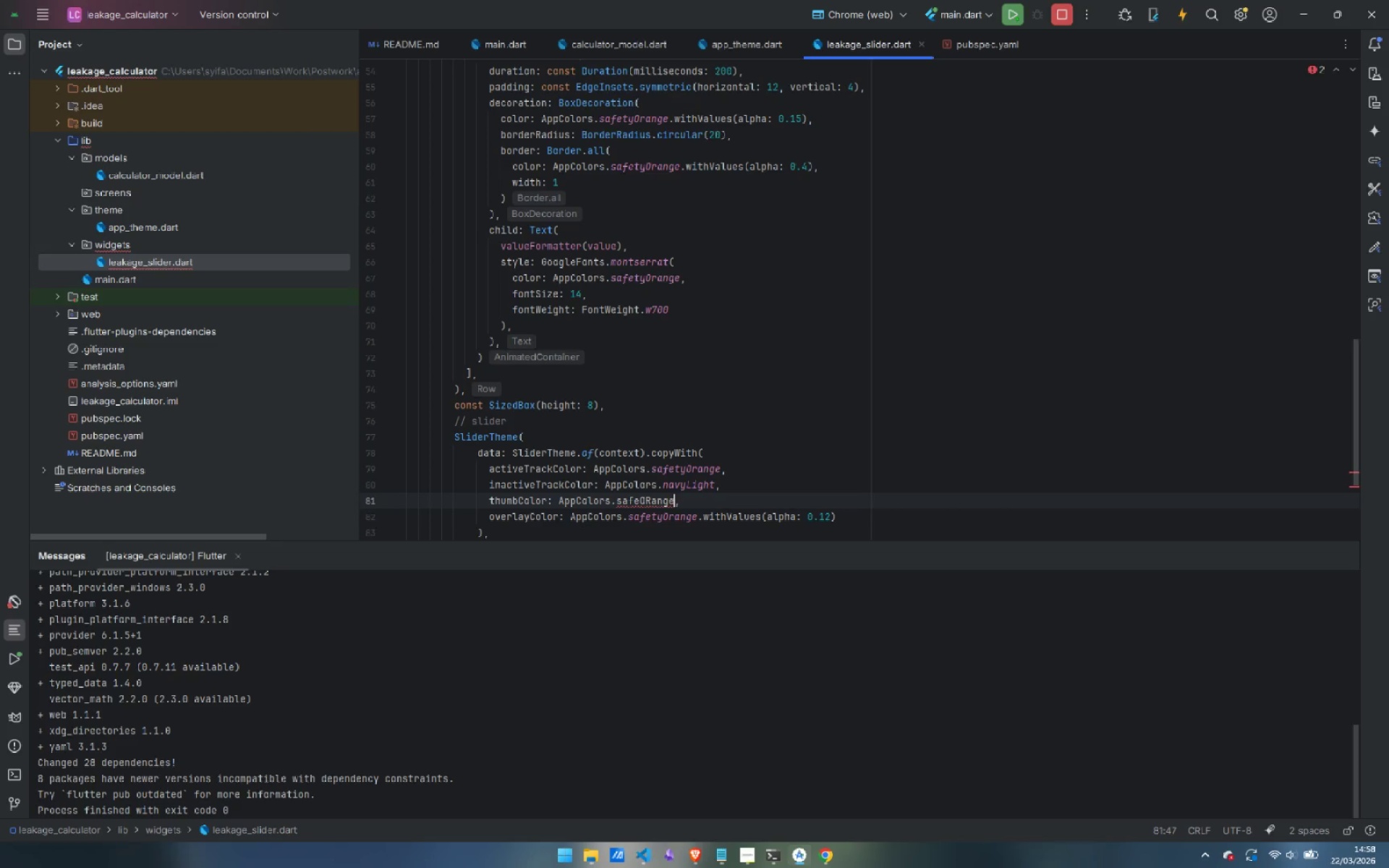 
key(ArrowLeft)
 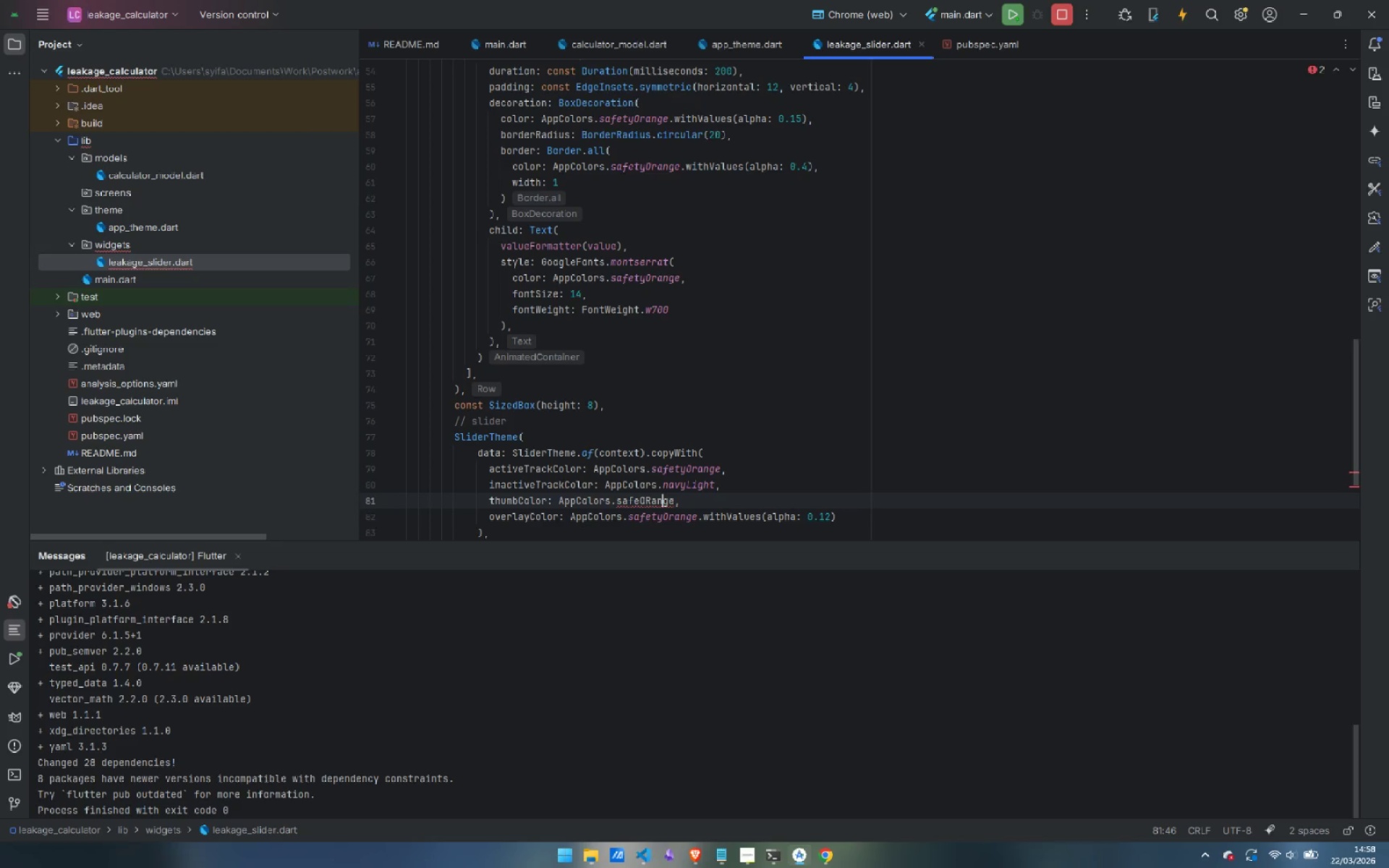 
key(ArrowLeft)
 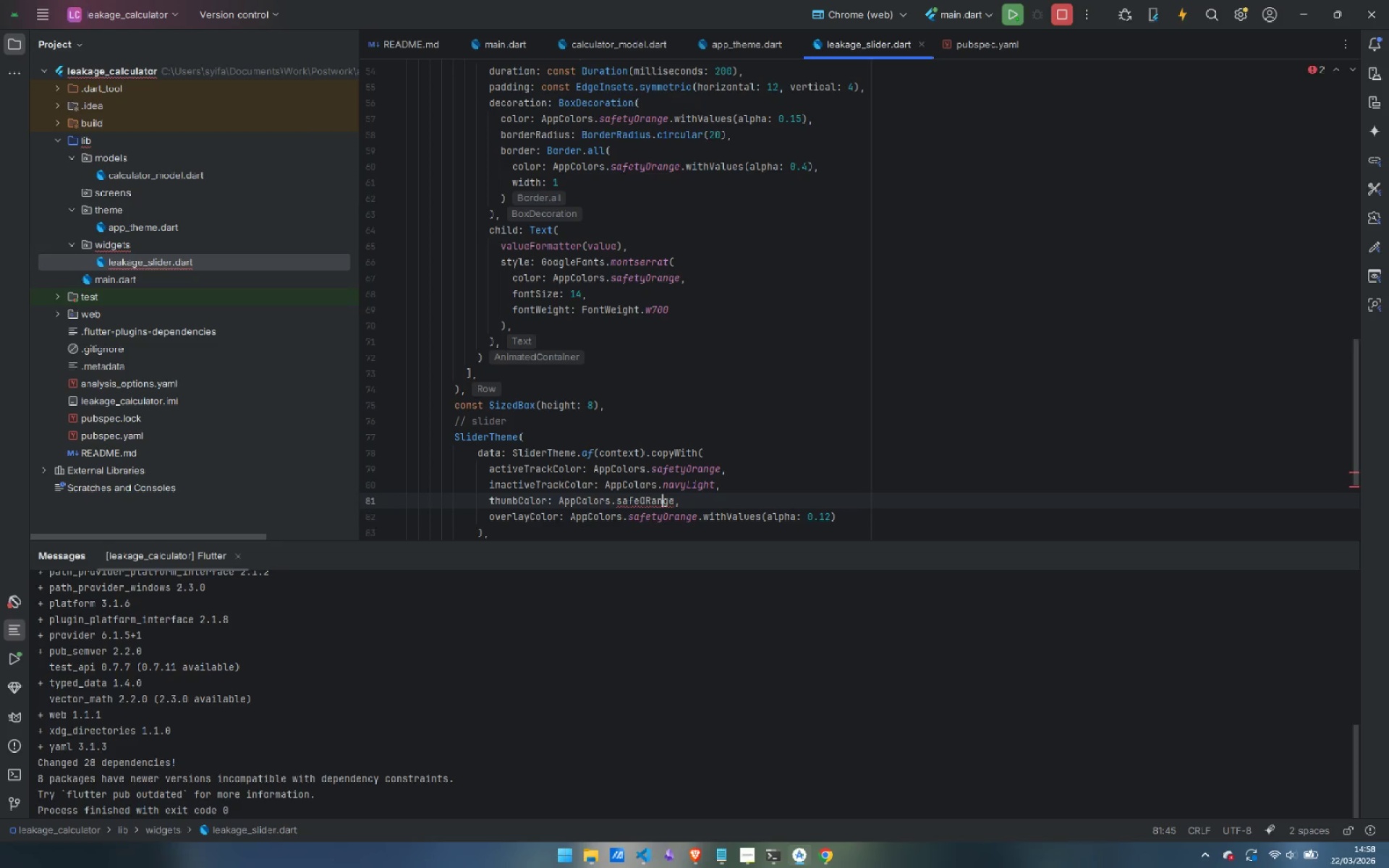 
key(ArrowLeft)
 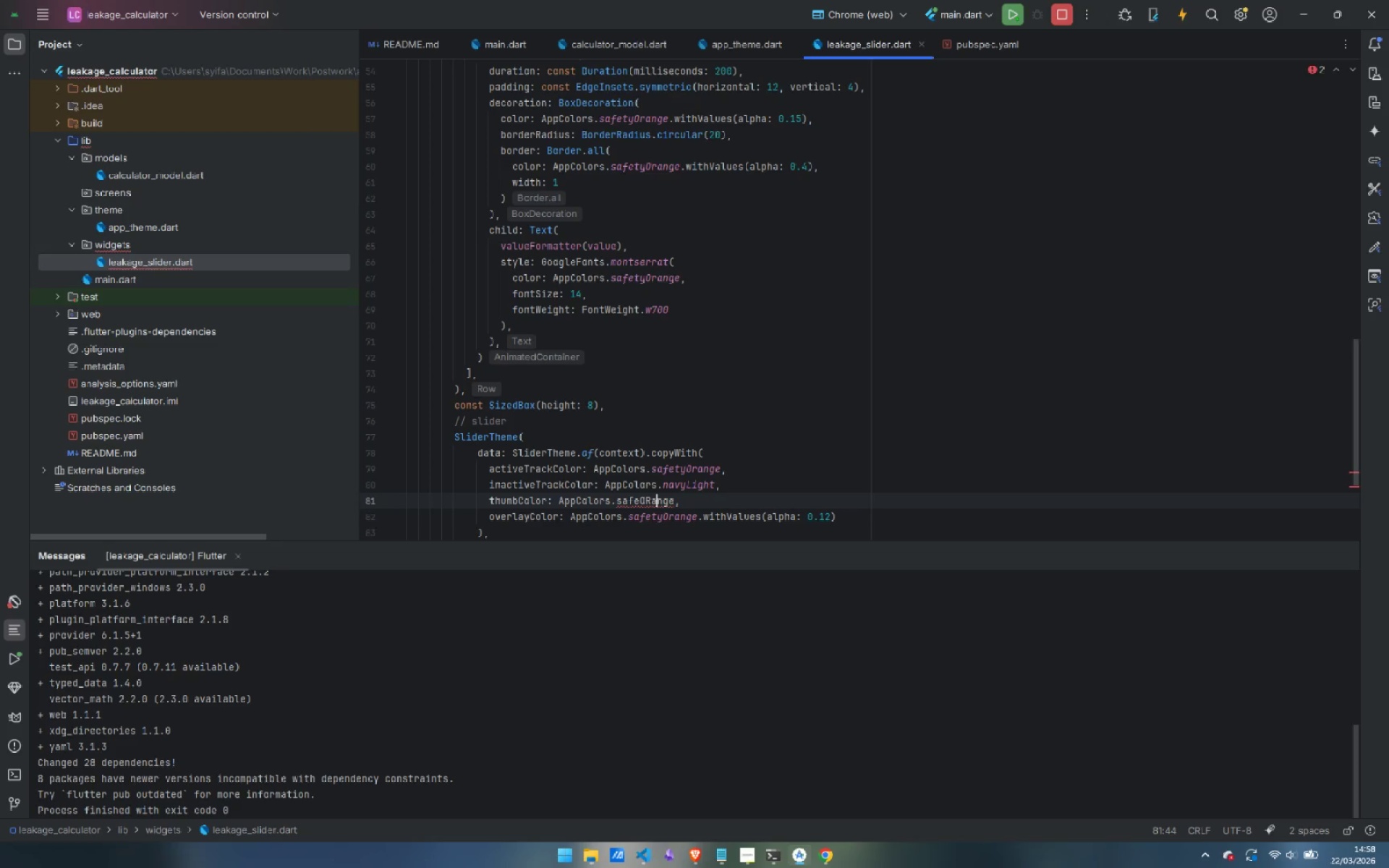 
key(ArrowLeft)
 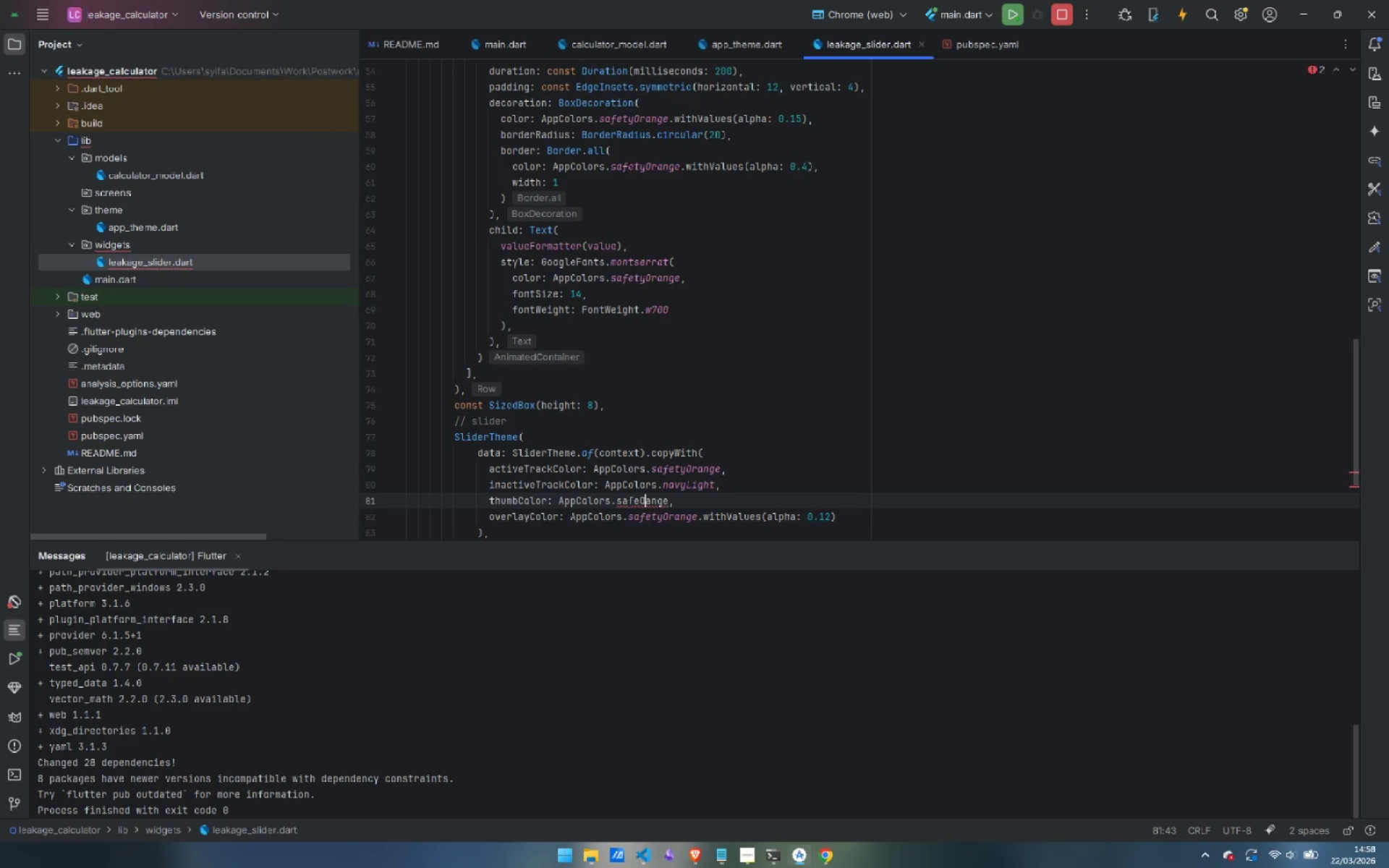 
key(Backspace)
key(Backspace)
type(tyOr)
 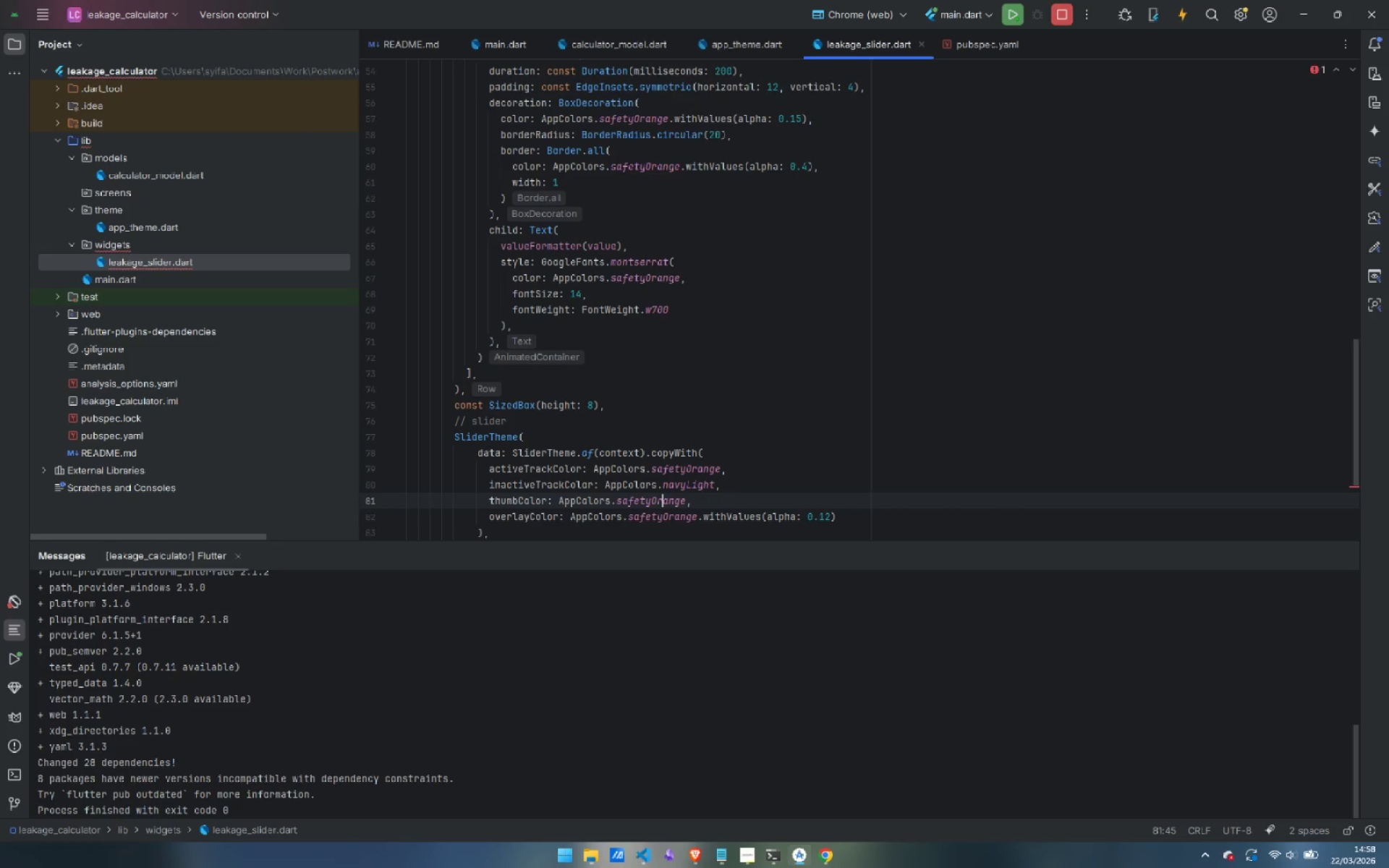 
key(ArrowDown)
 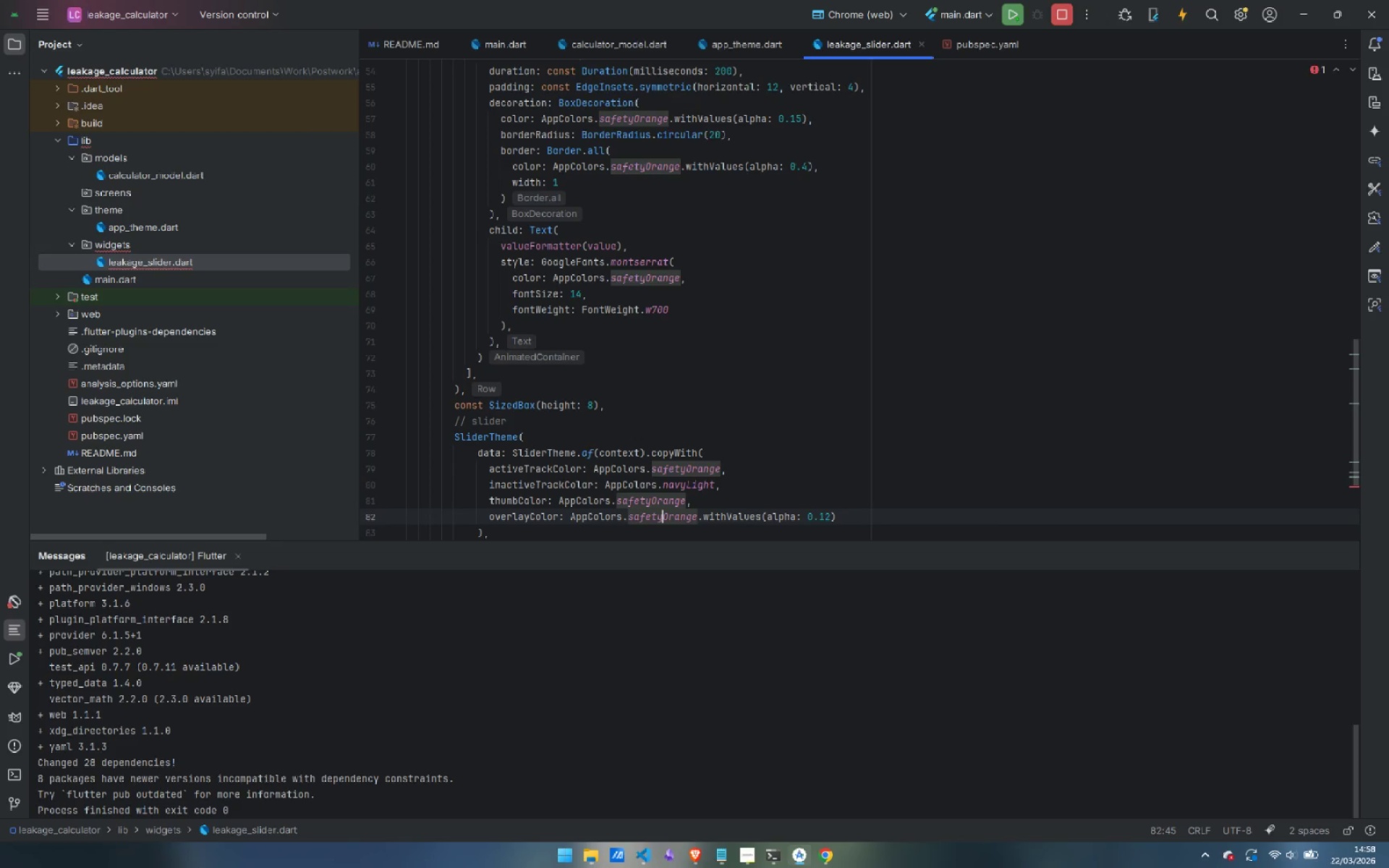 
key(Control+ArrowRight)
 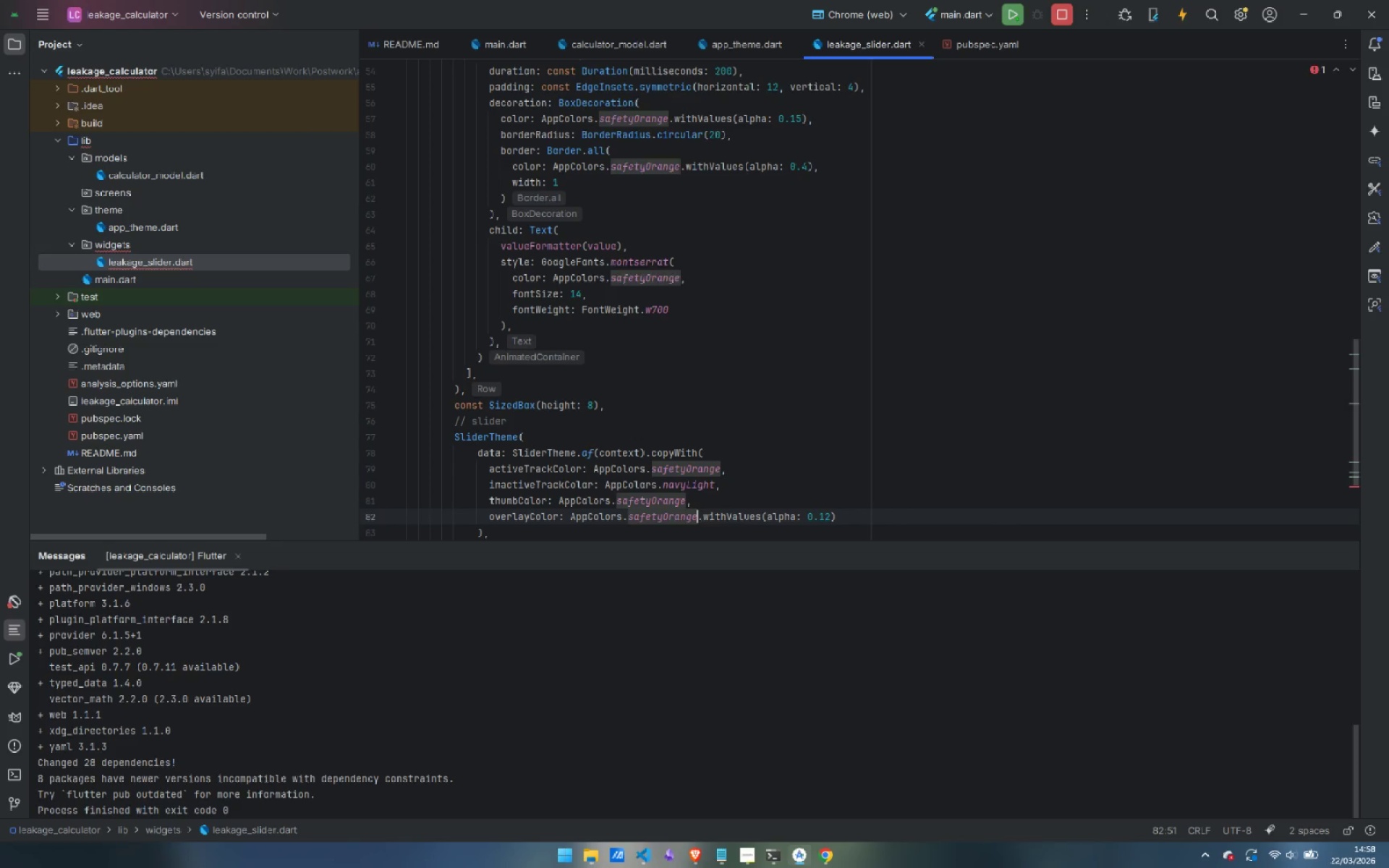 
key(Control+ArrowRight)
 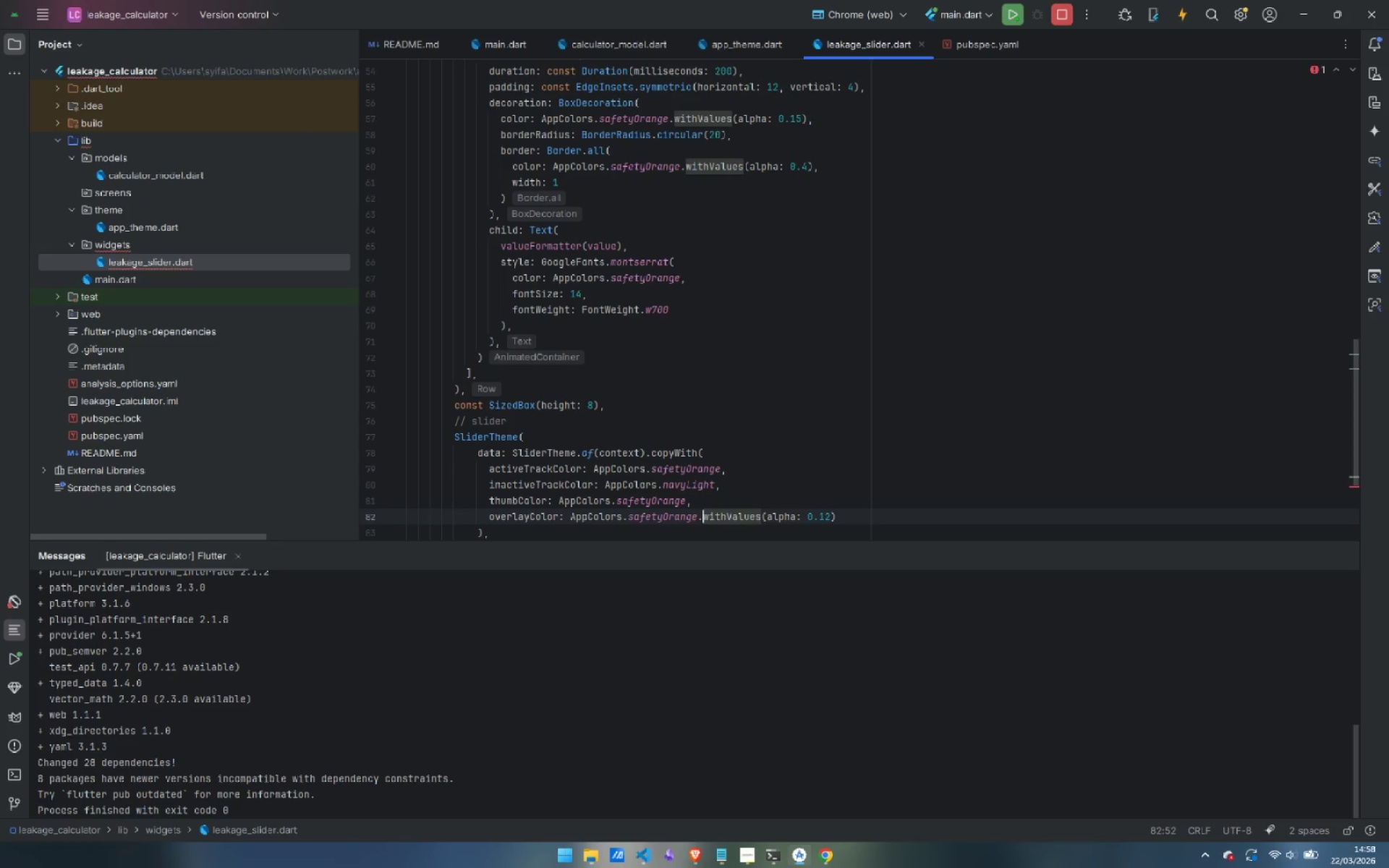 
key(Control+ArrowRight)
 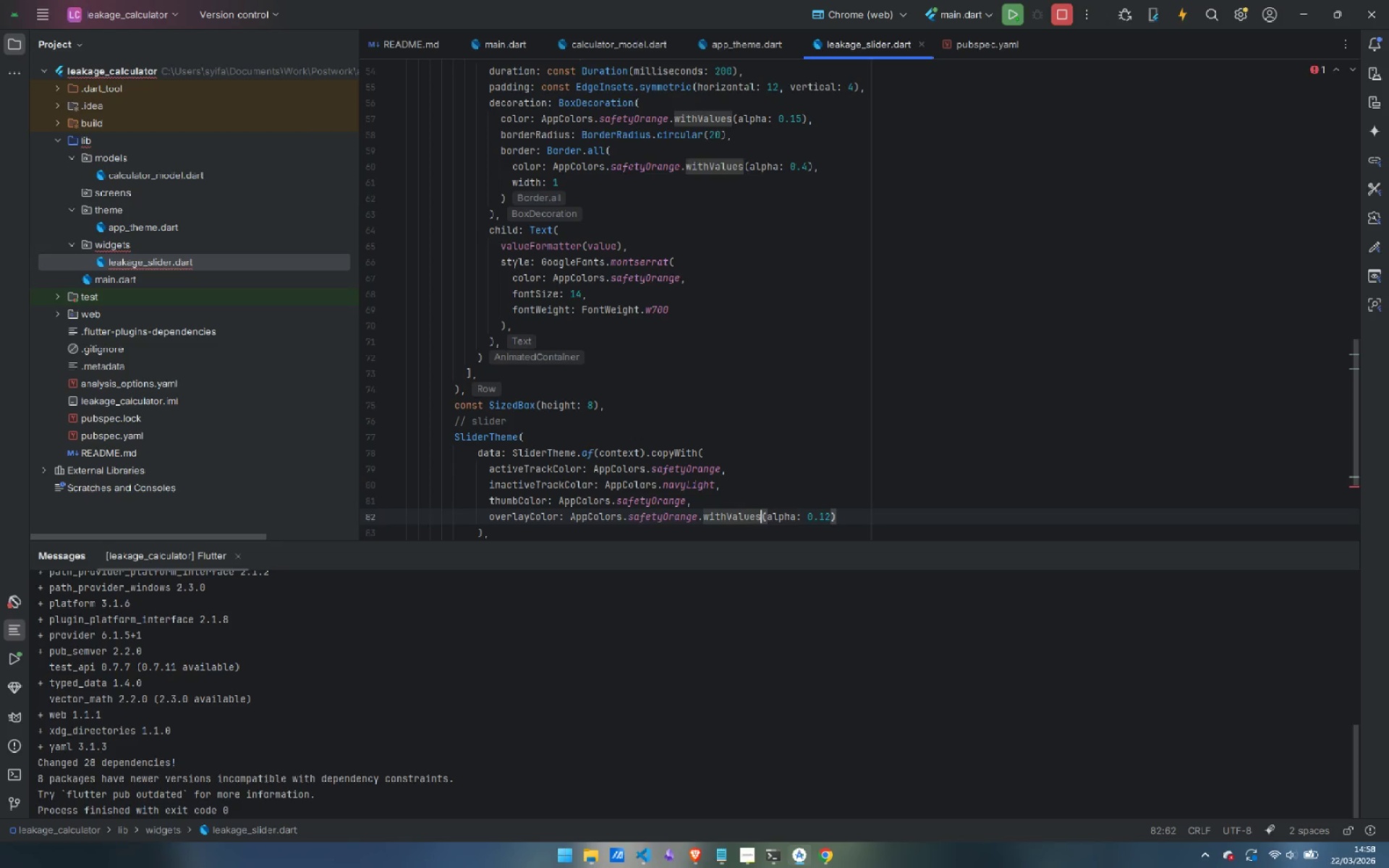 
key(Control+ArrowRight)
 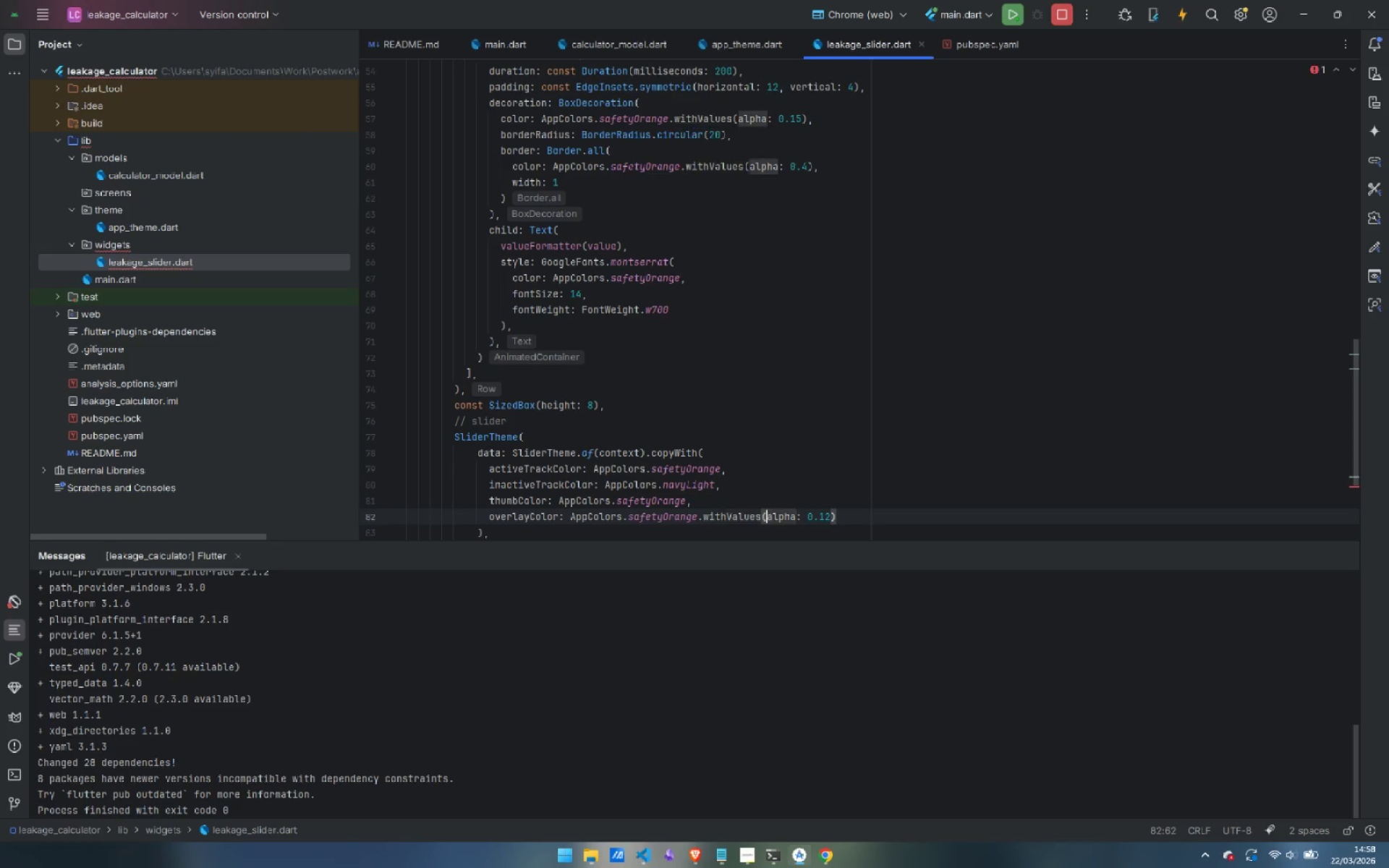 
key(Control+ArrowRight)
 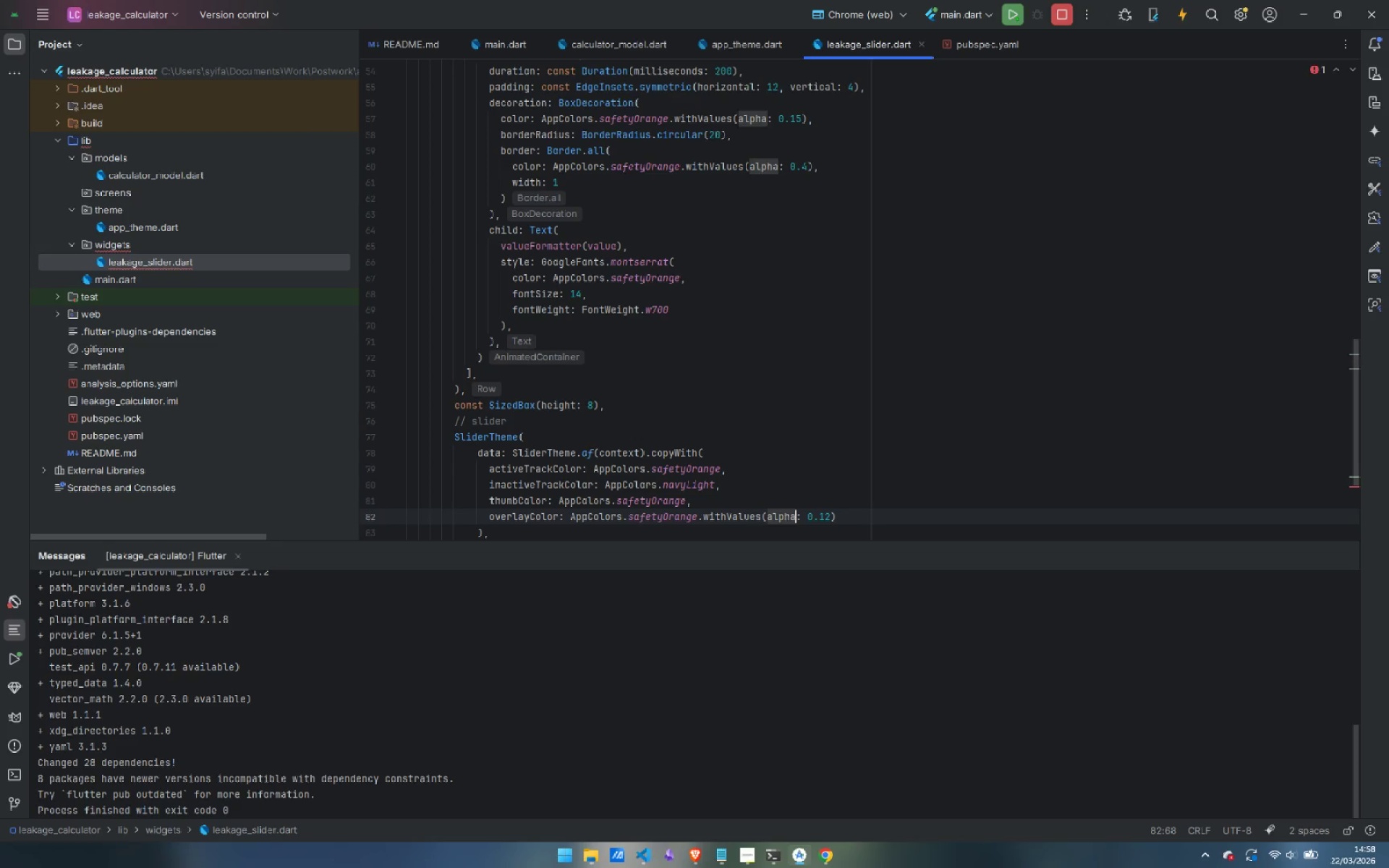 
key(Control+ArrowRight)
 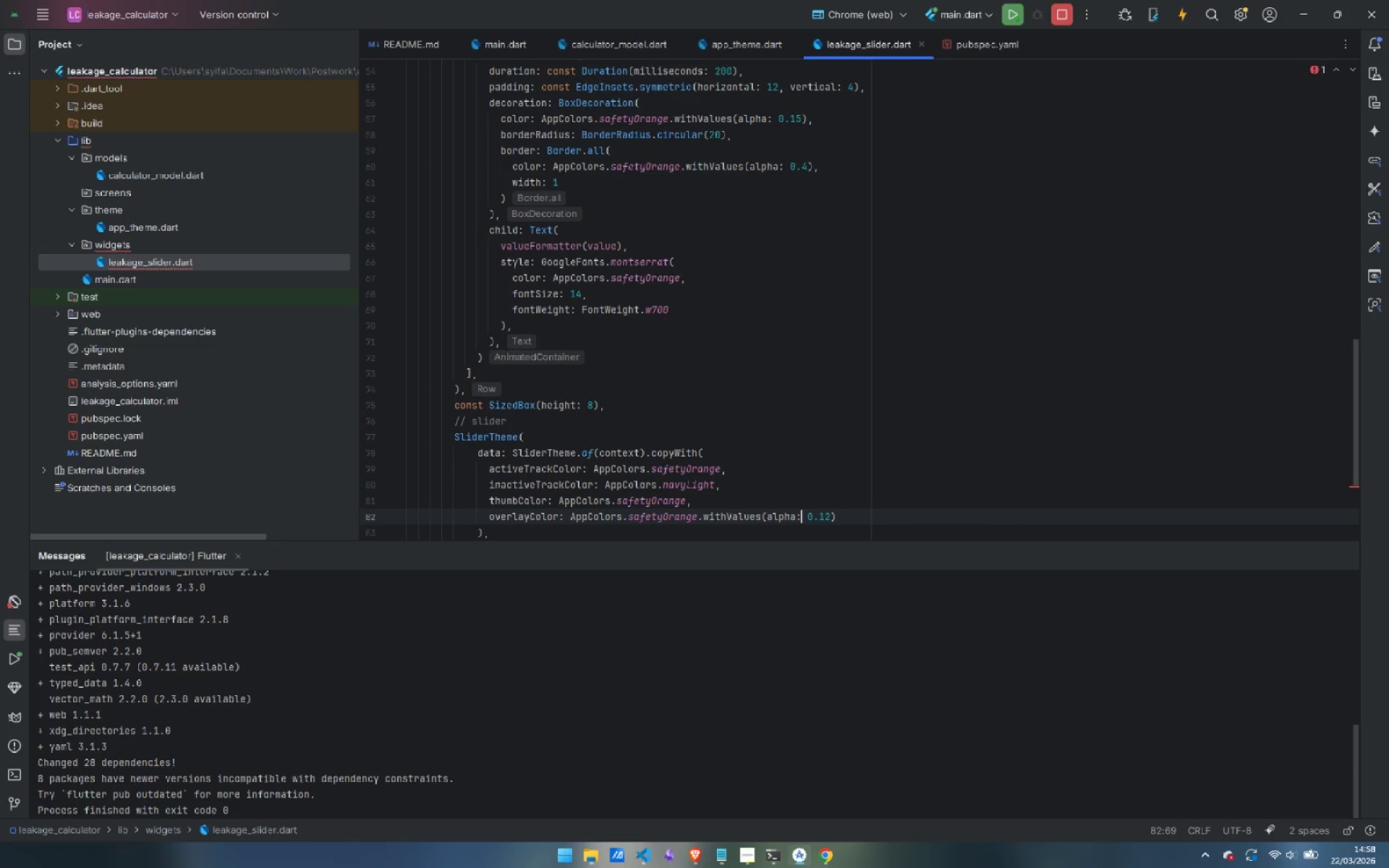 
key(Control+ArrowRight)
 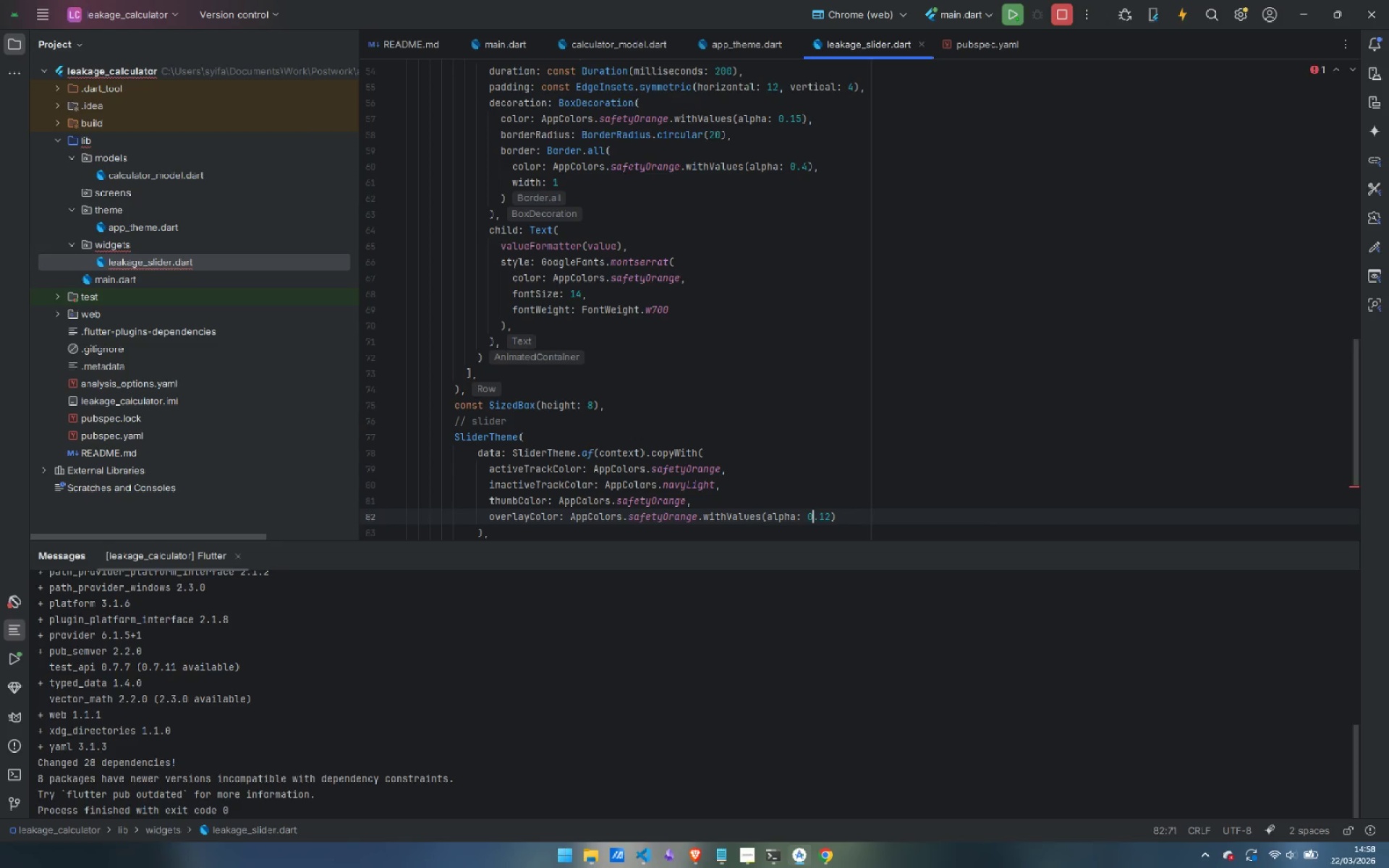 
key(Control+ArrowRight)
 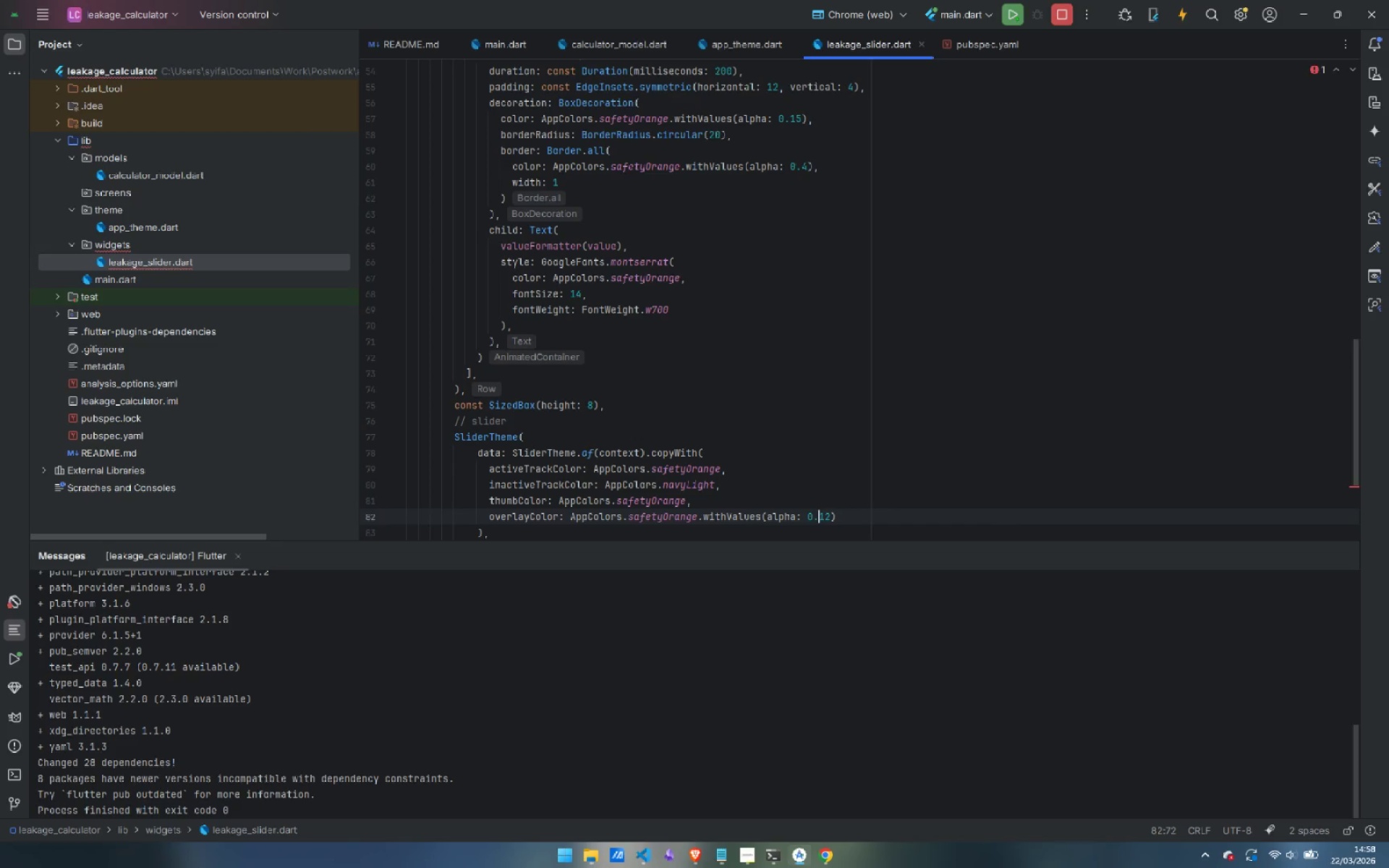 
key(ArrowRight)
 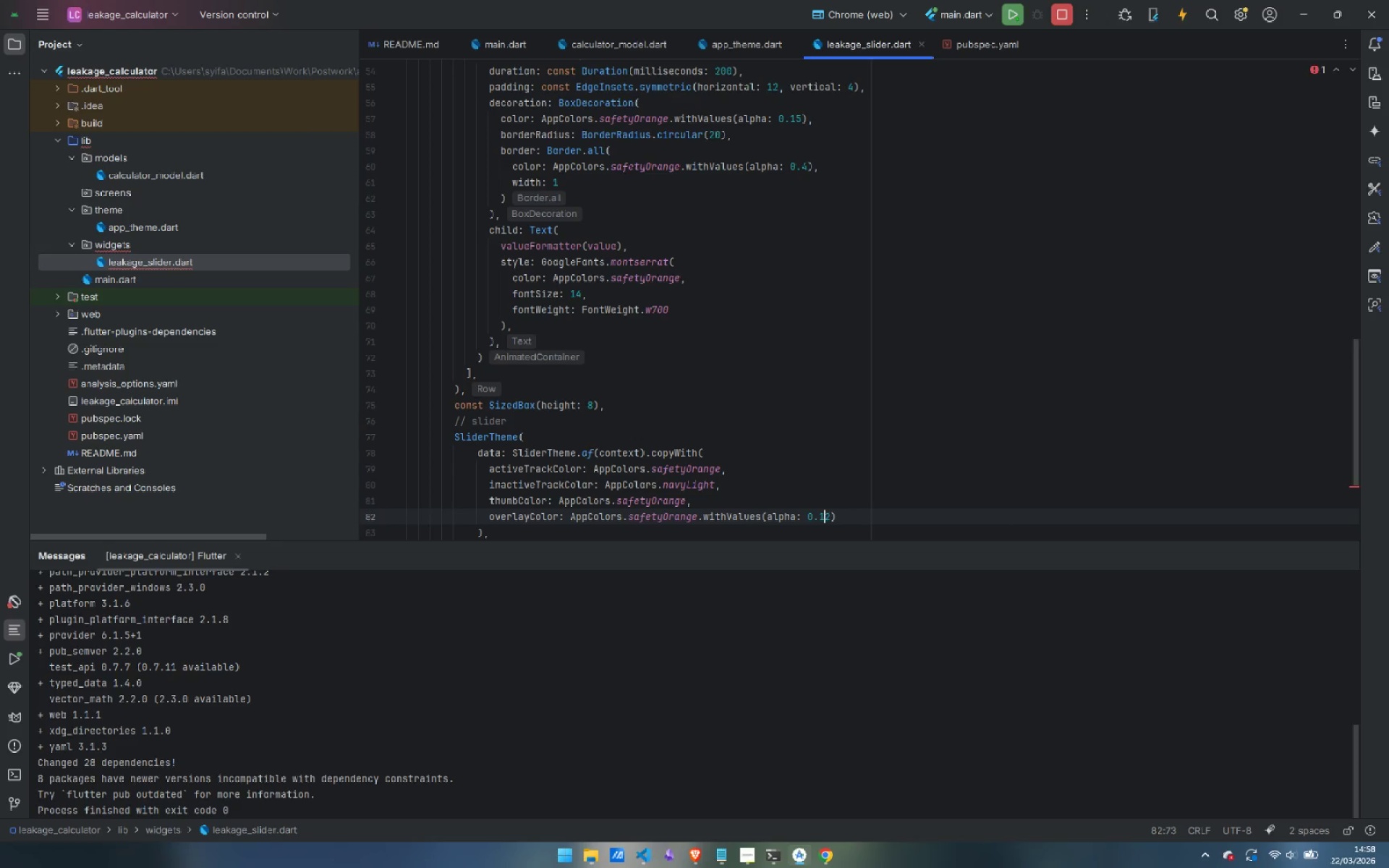 
key(ArrowRight)
 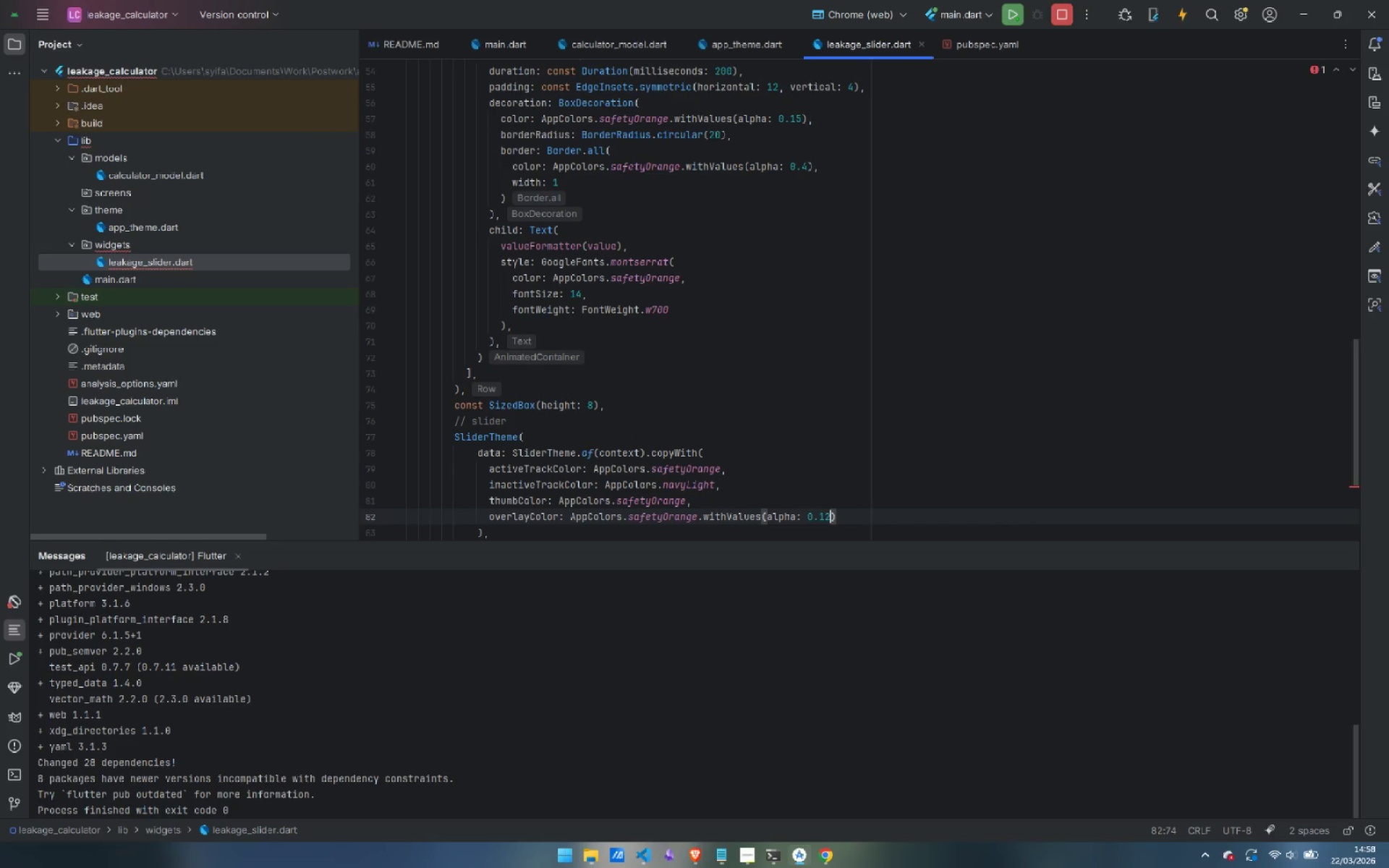 
key(ArrowRight)
 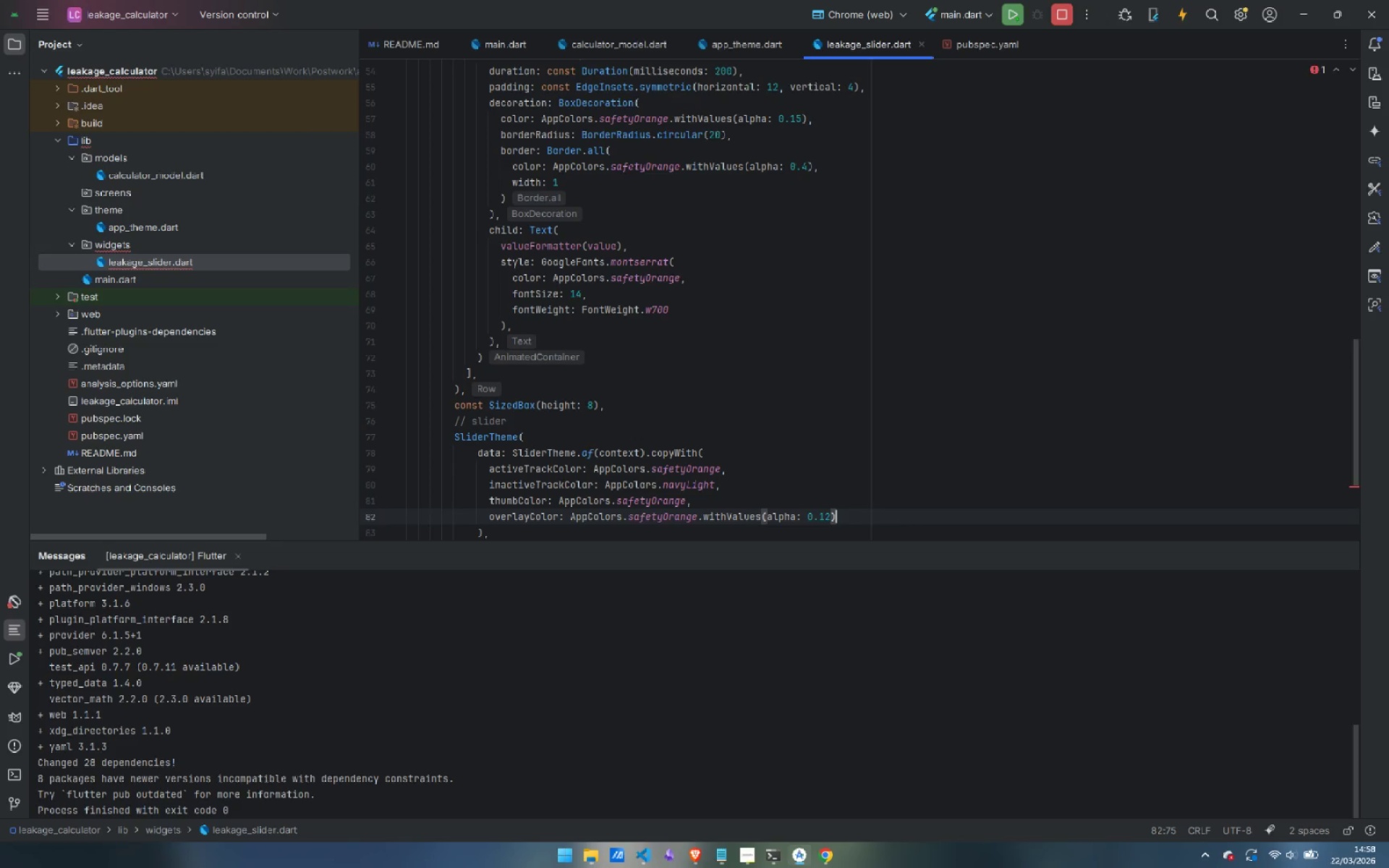 
key(Comma)
 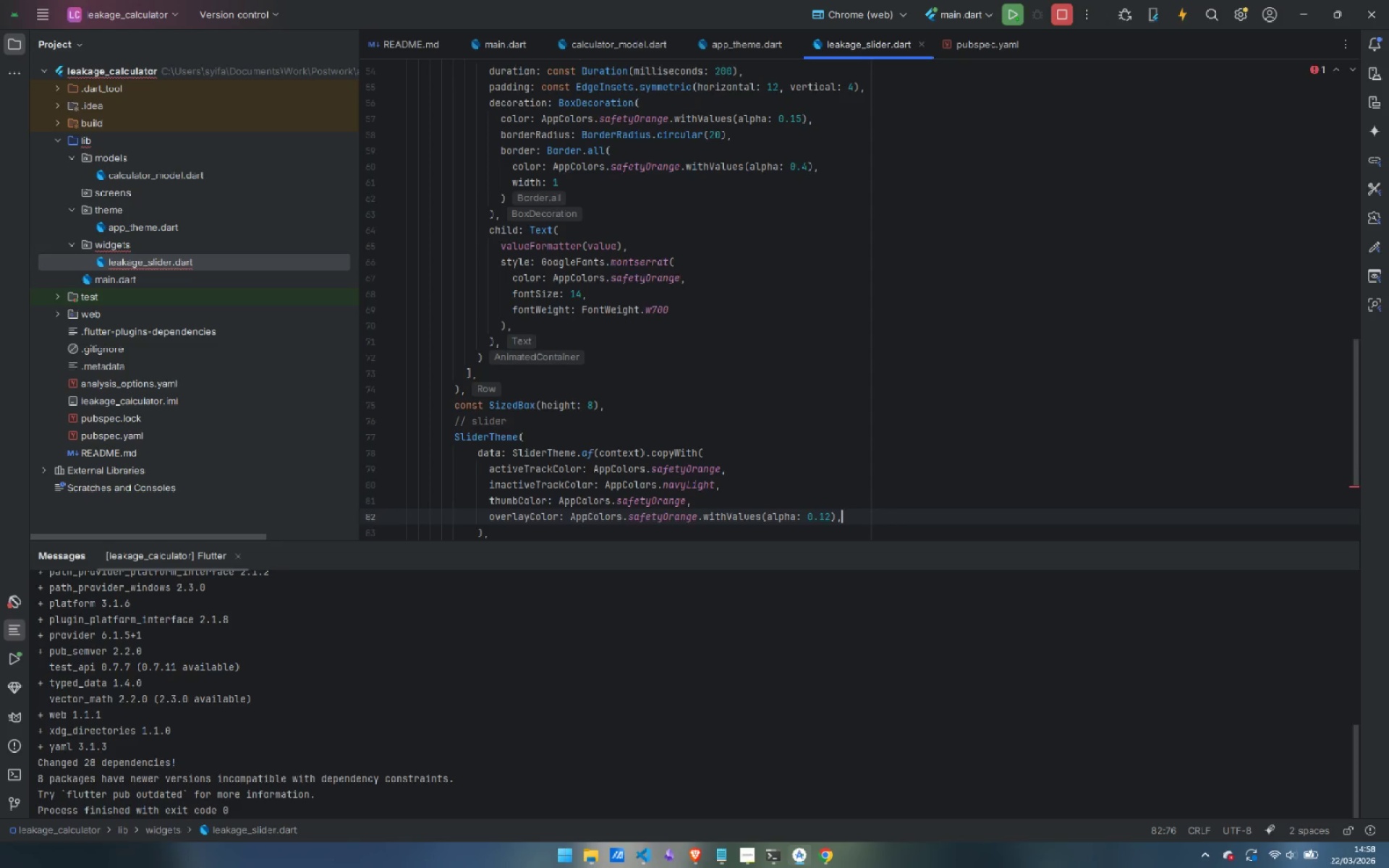 
key(Enter)
 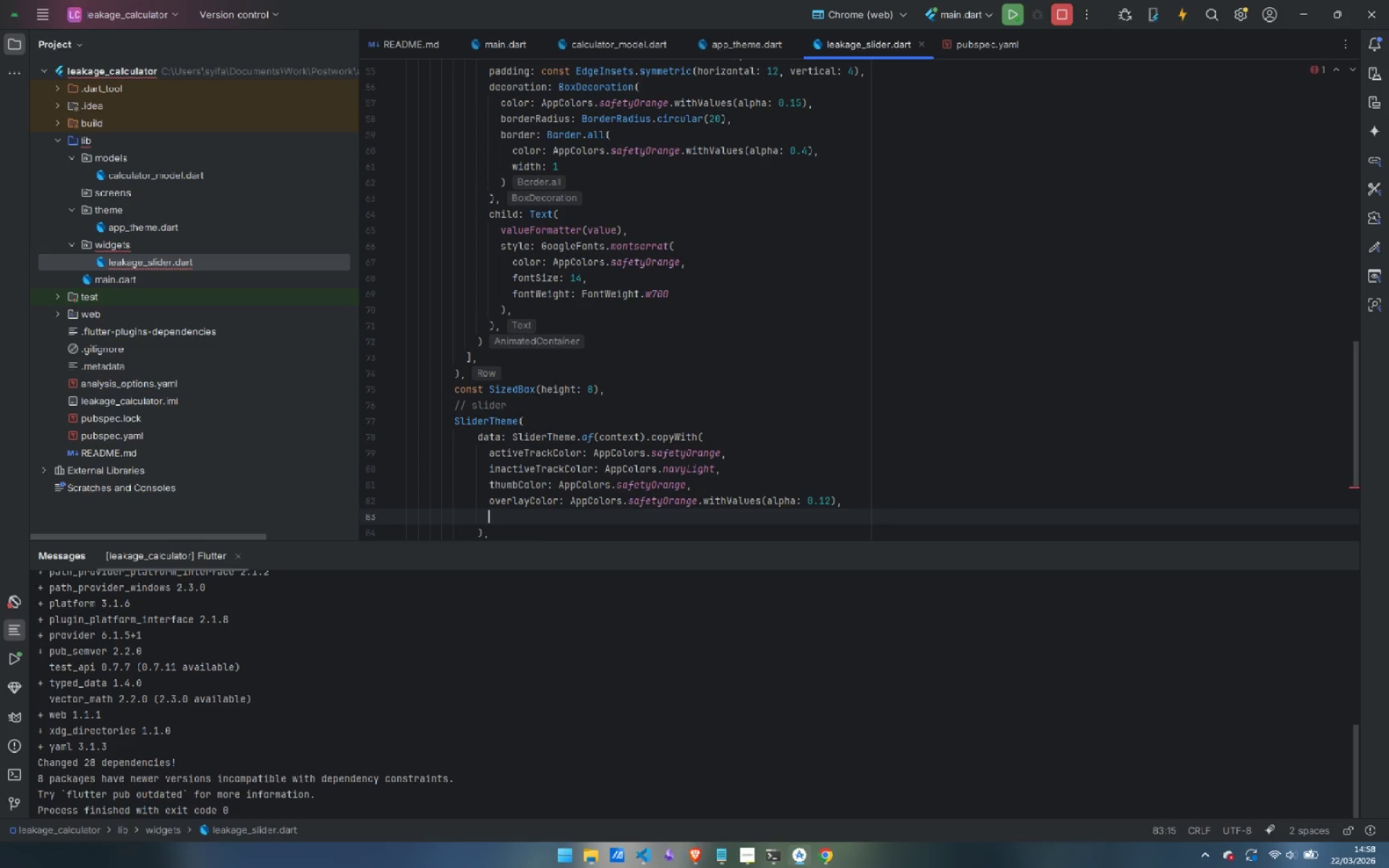 
type(trackHeight: 4,,)
 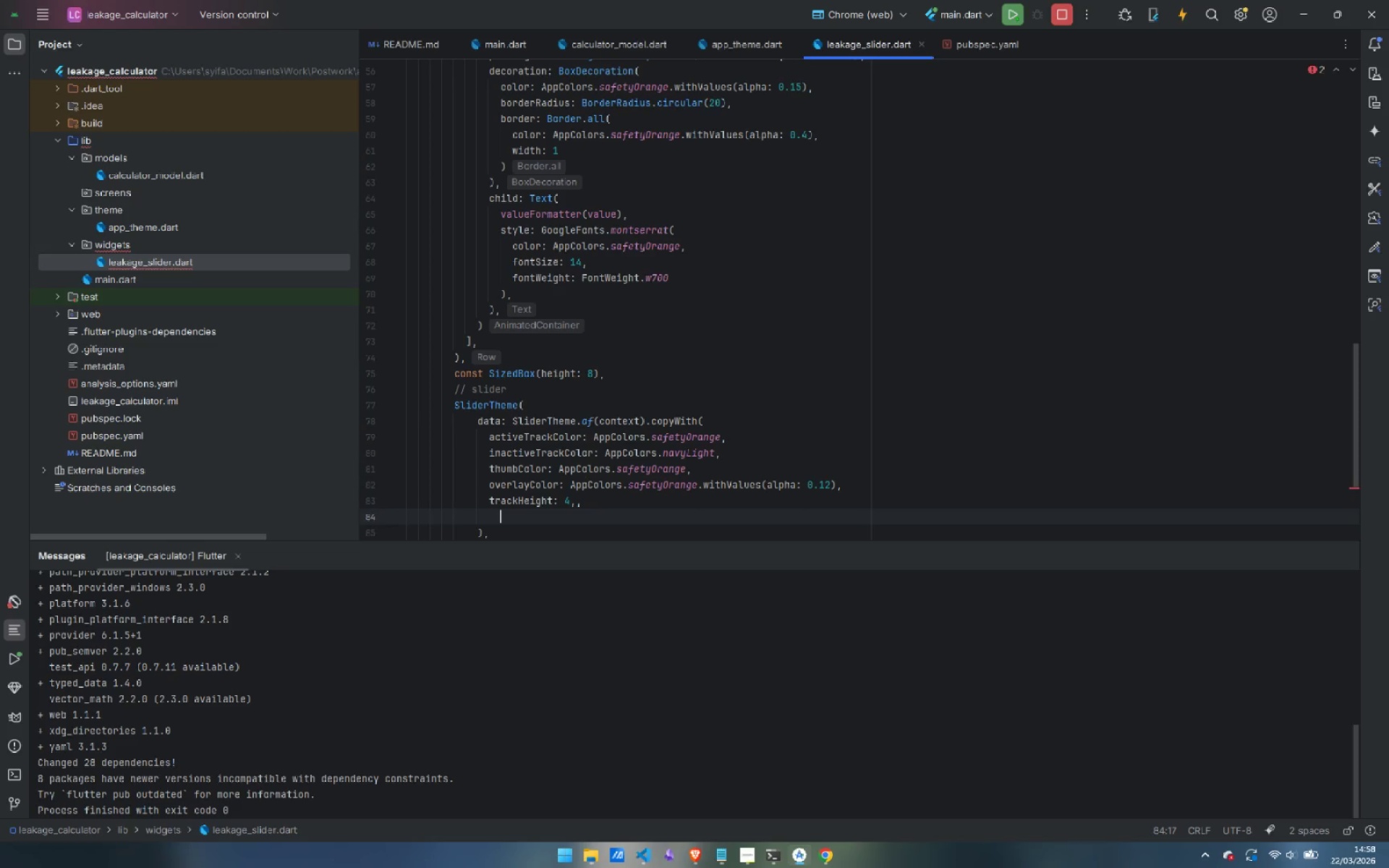 
 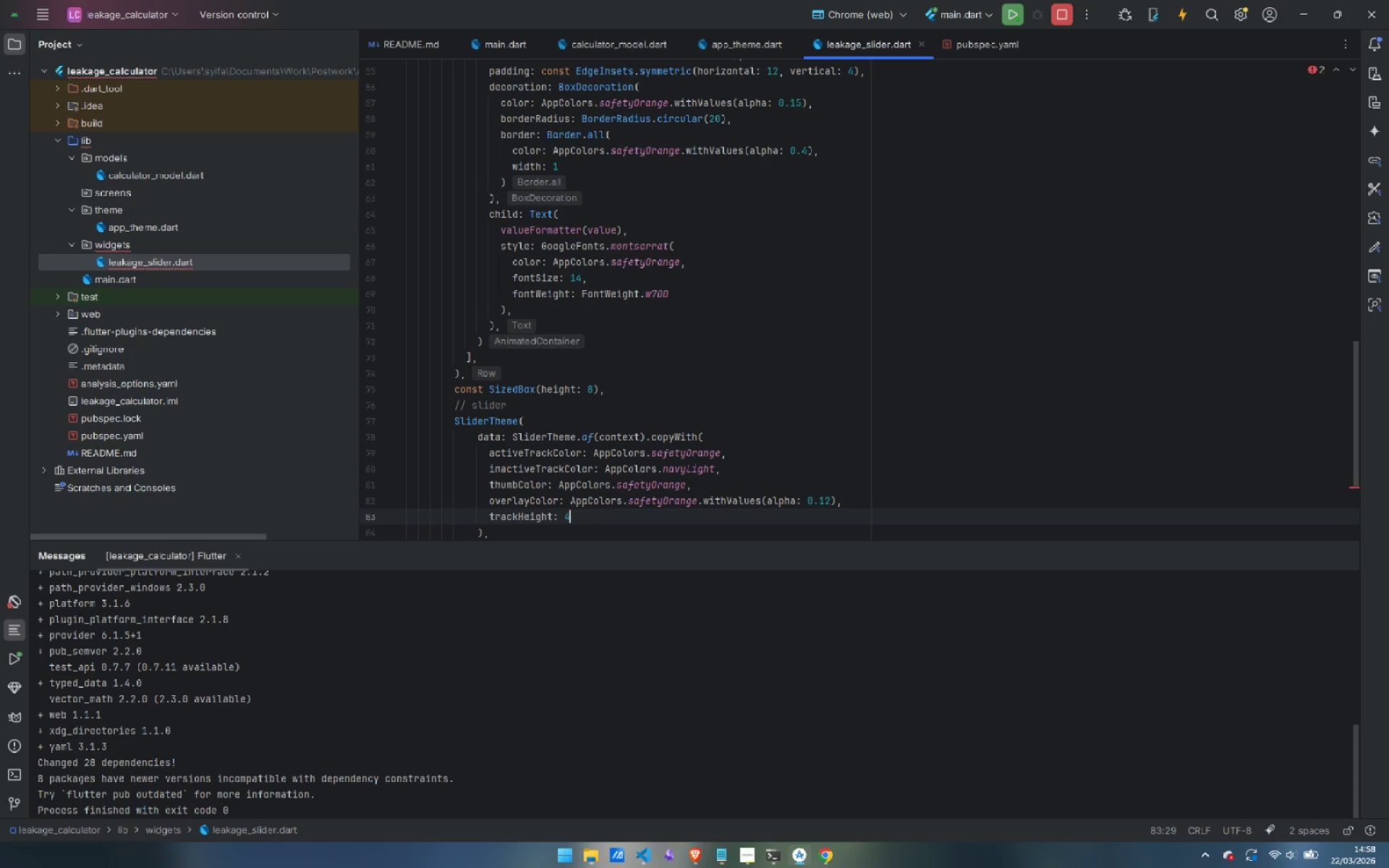 
key(Enter)
 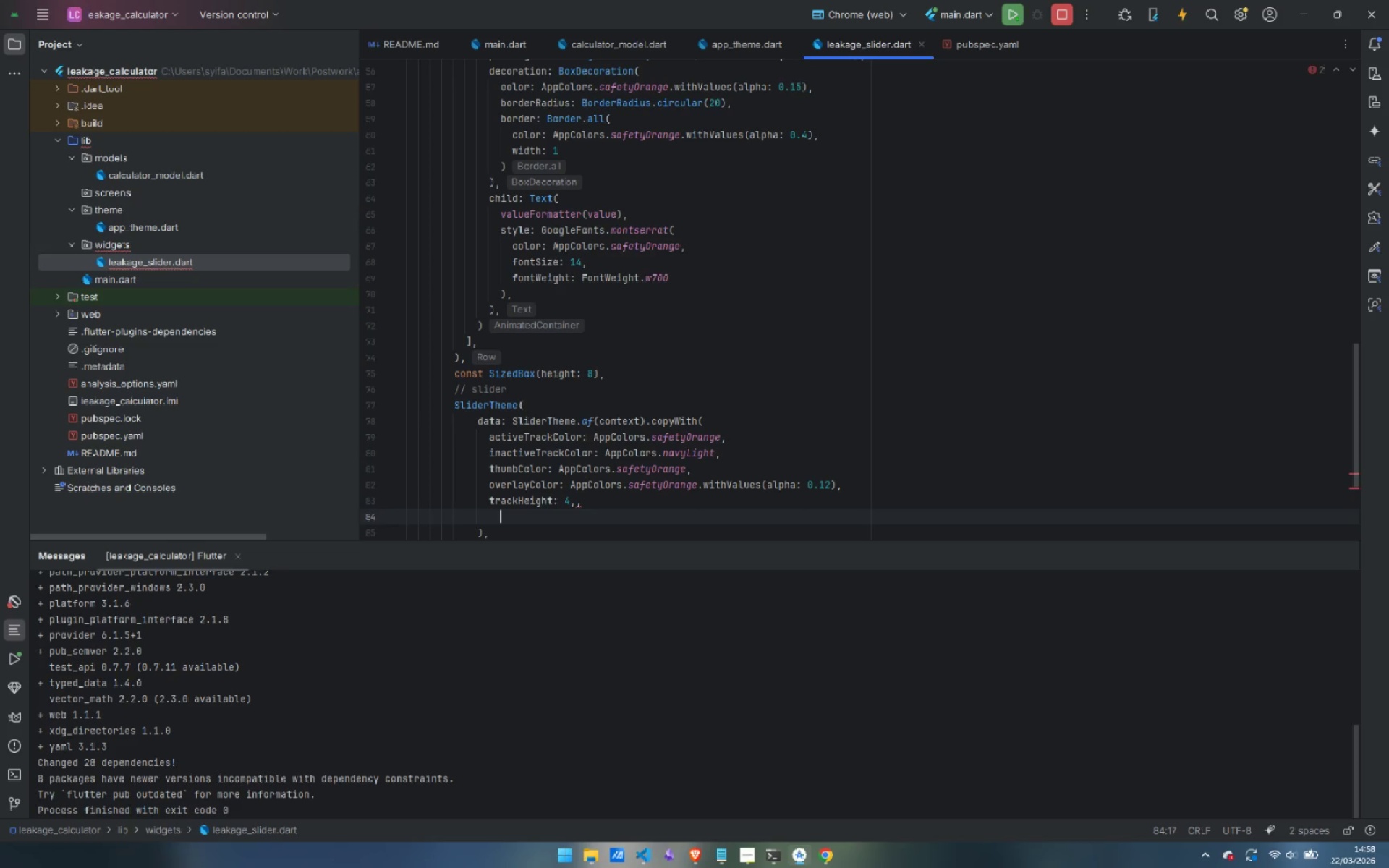 
key(Control+Backspace)
 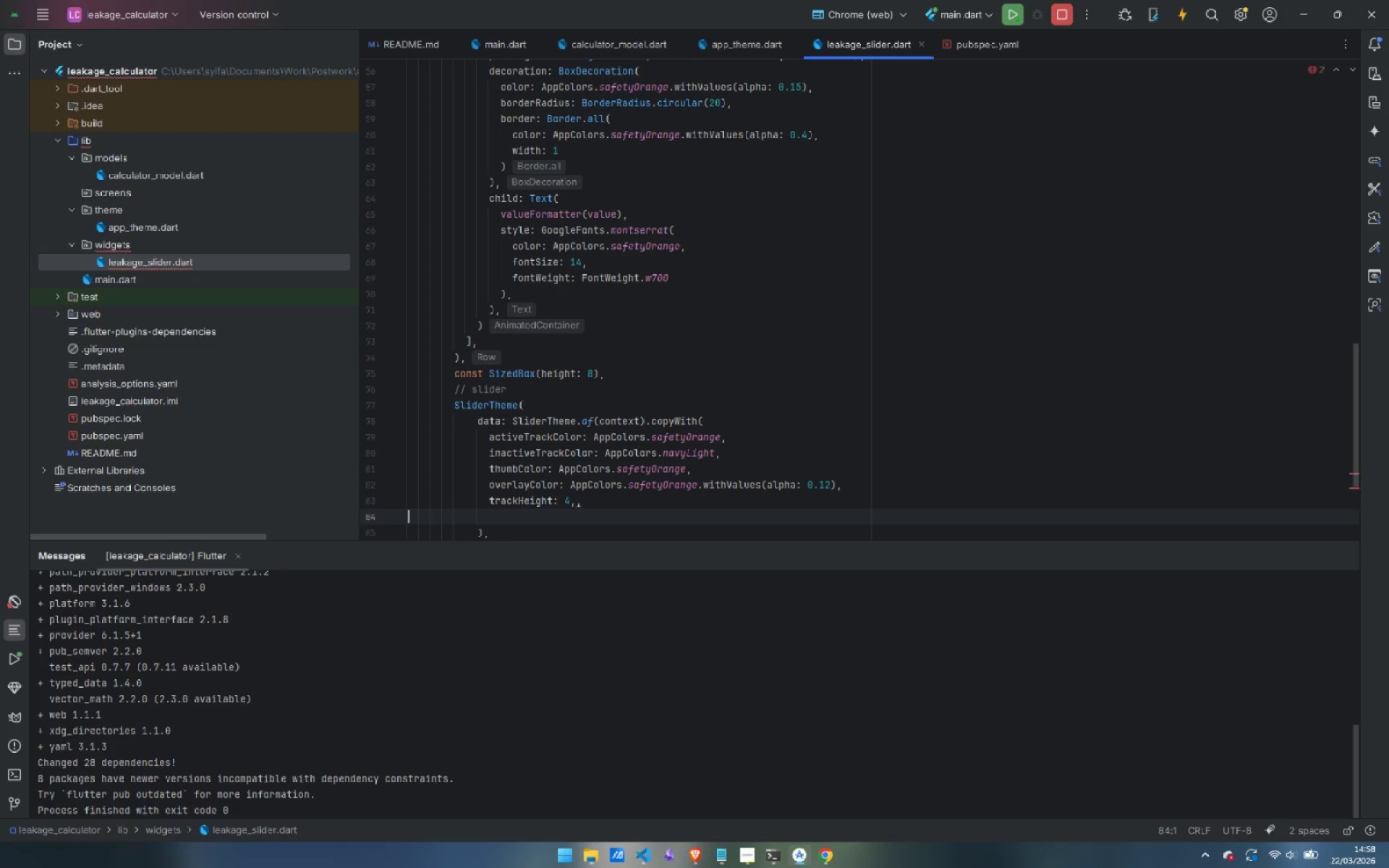 
key(Backspace)
 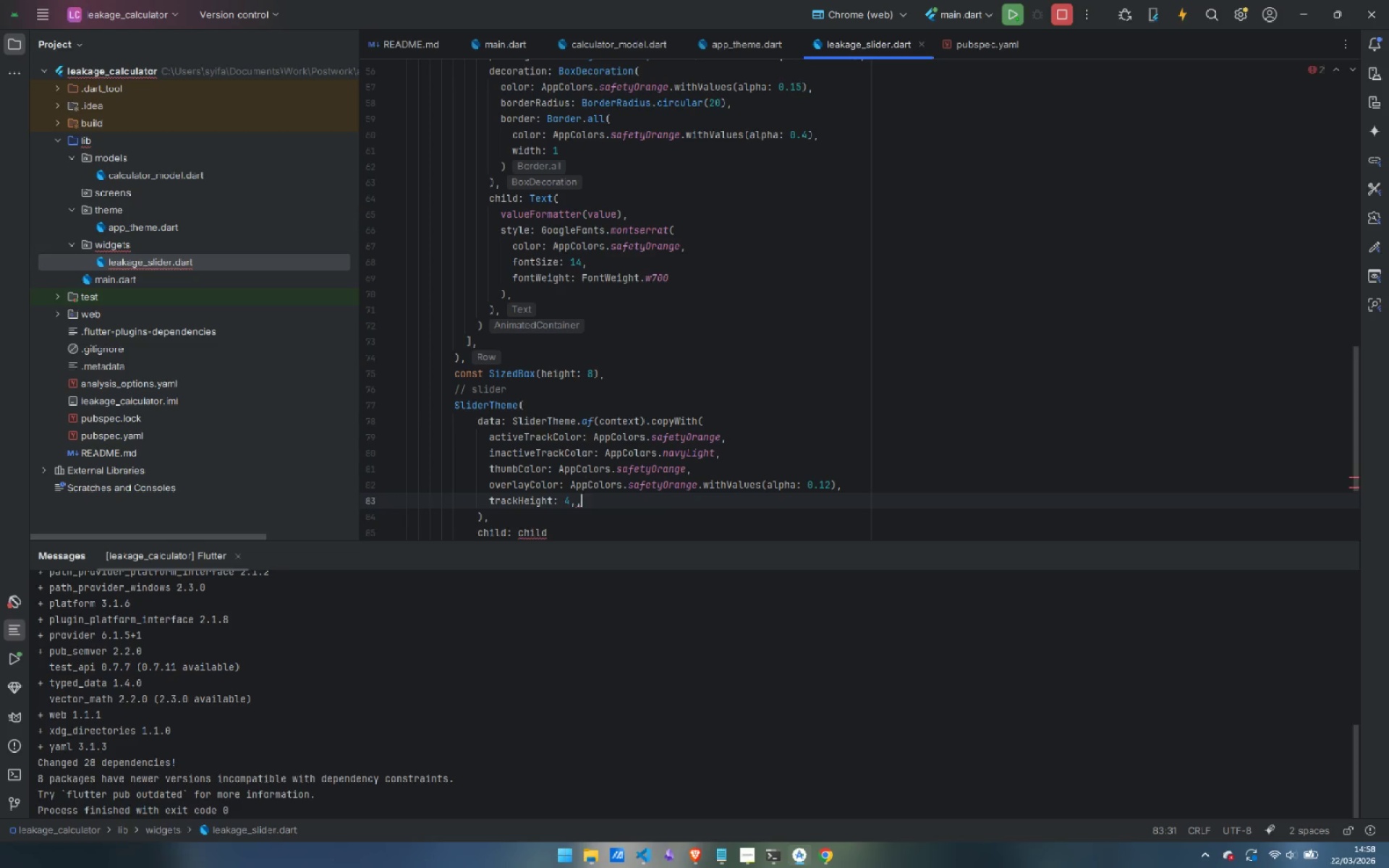 
key(Backspace)
 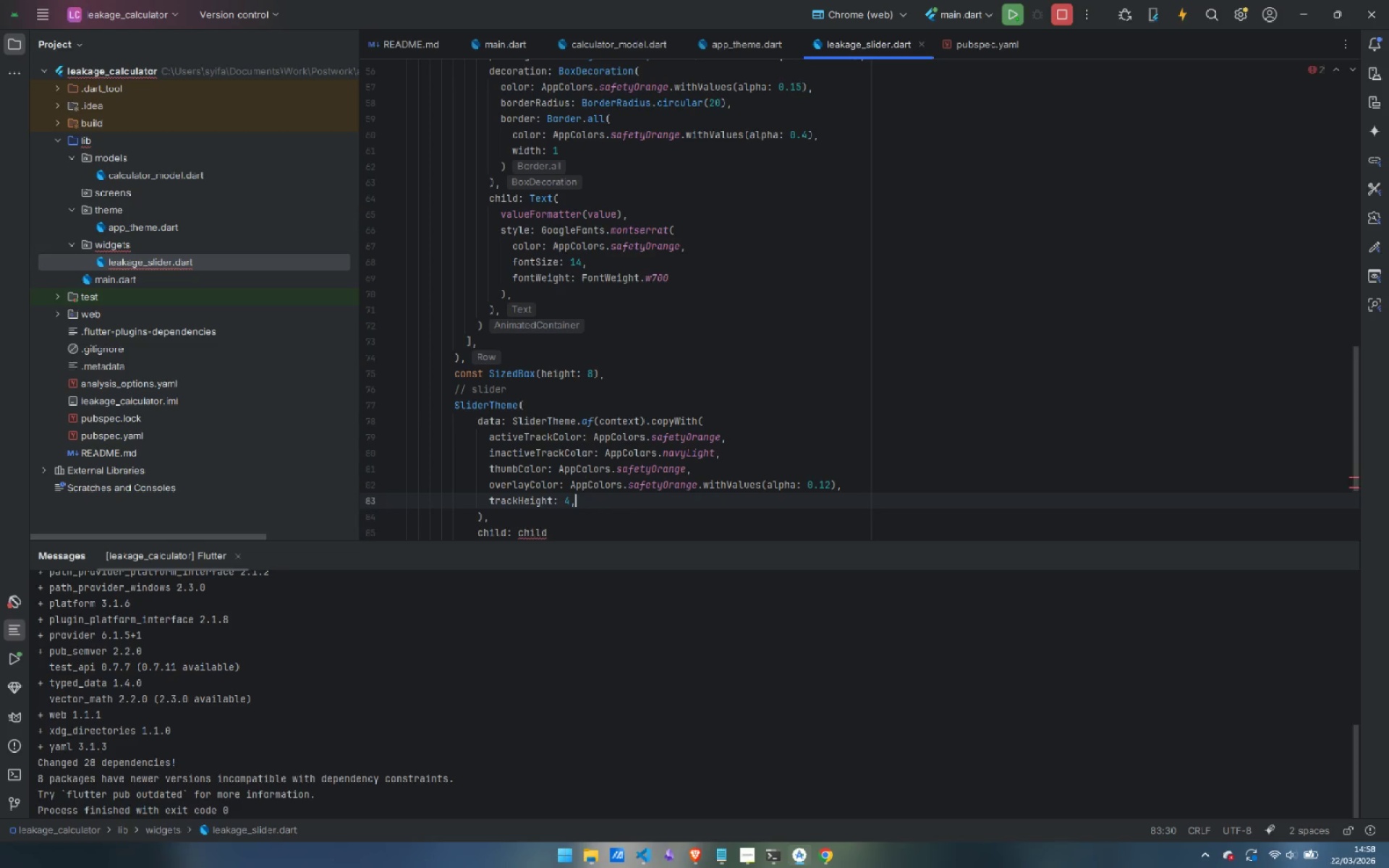 
key(Enter)
 